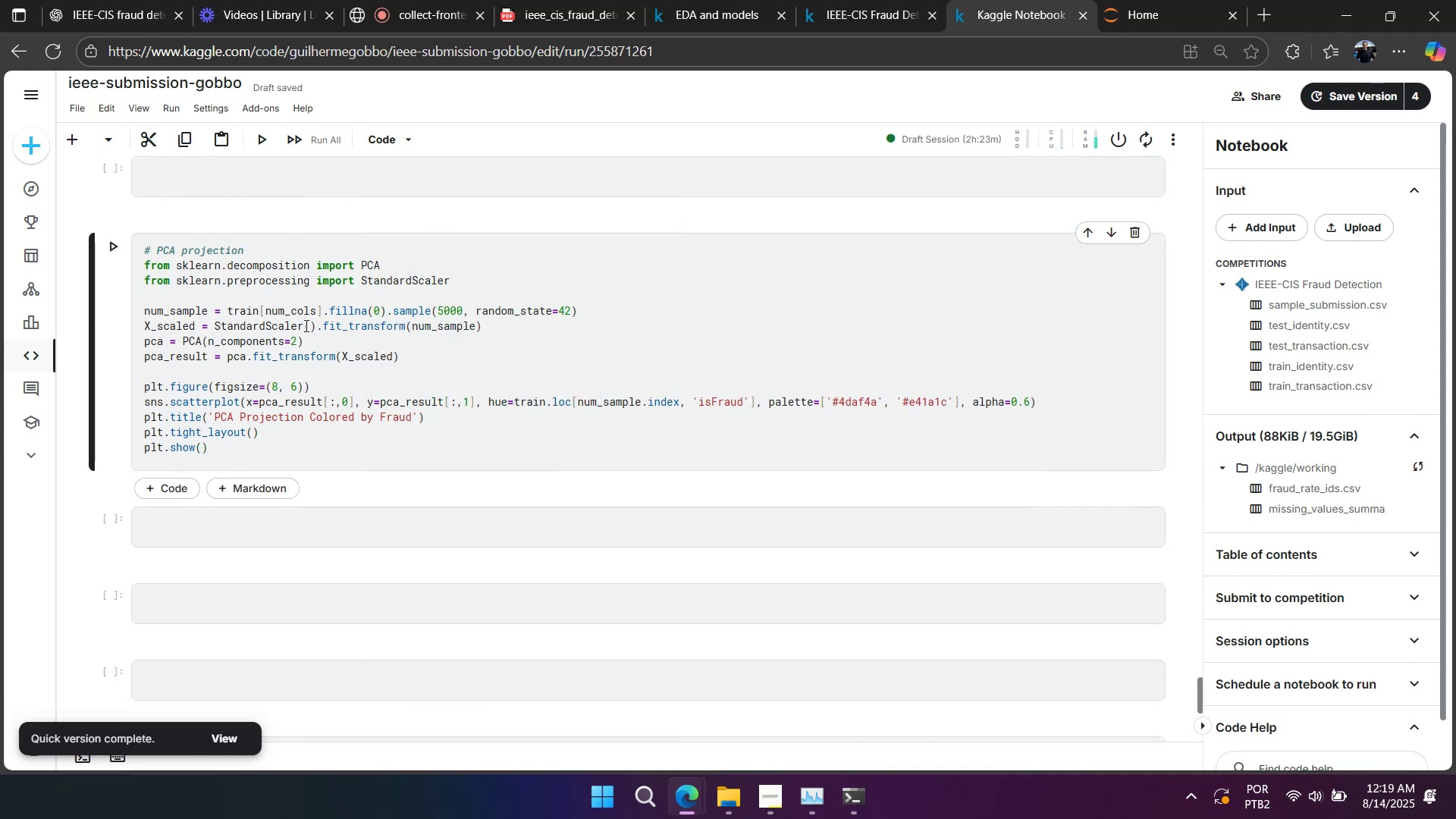 
double_click([280, 311])
 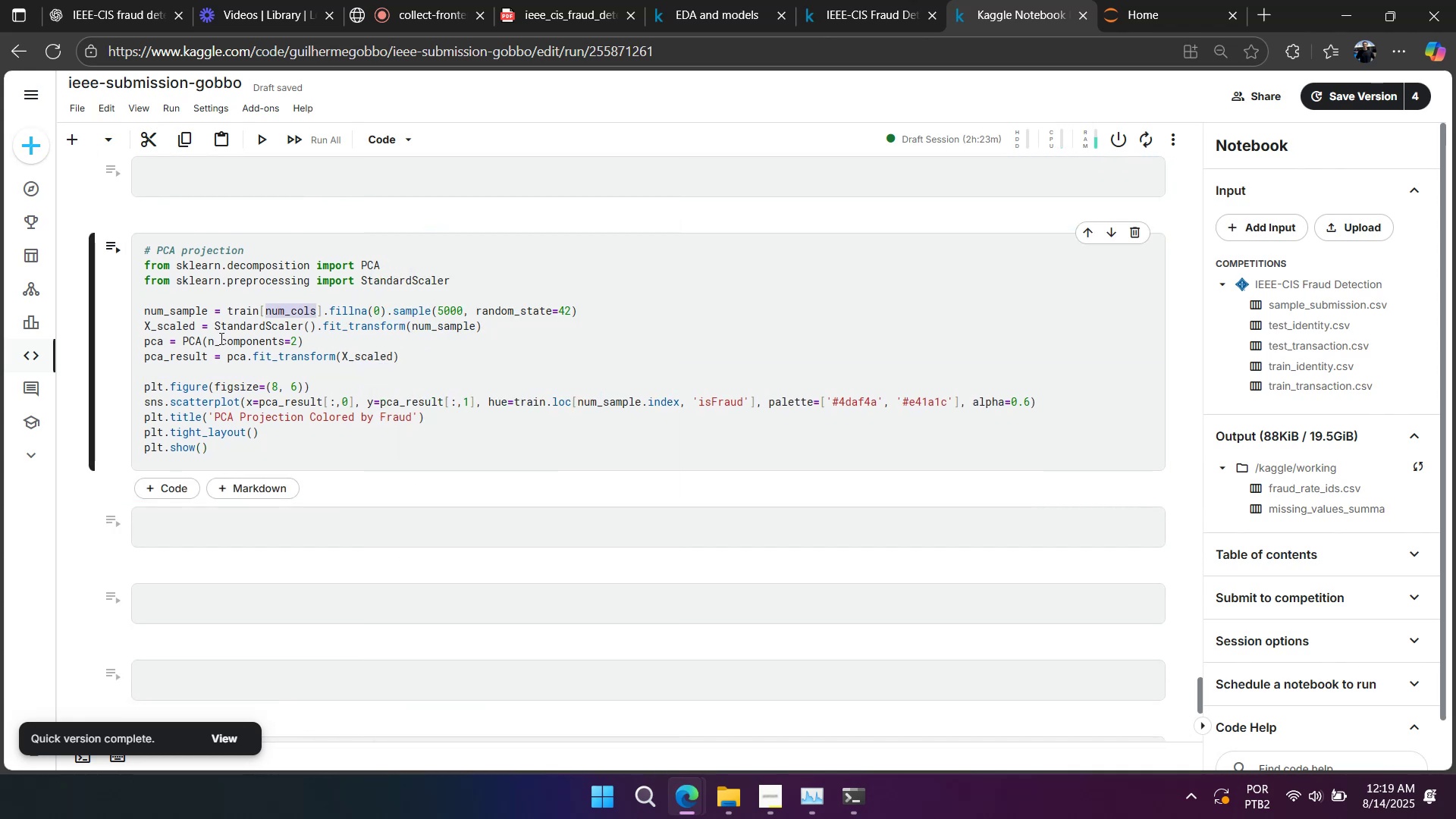 
double_click([259, 323])
 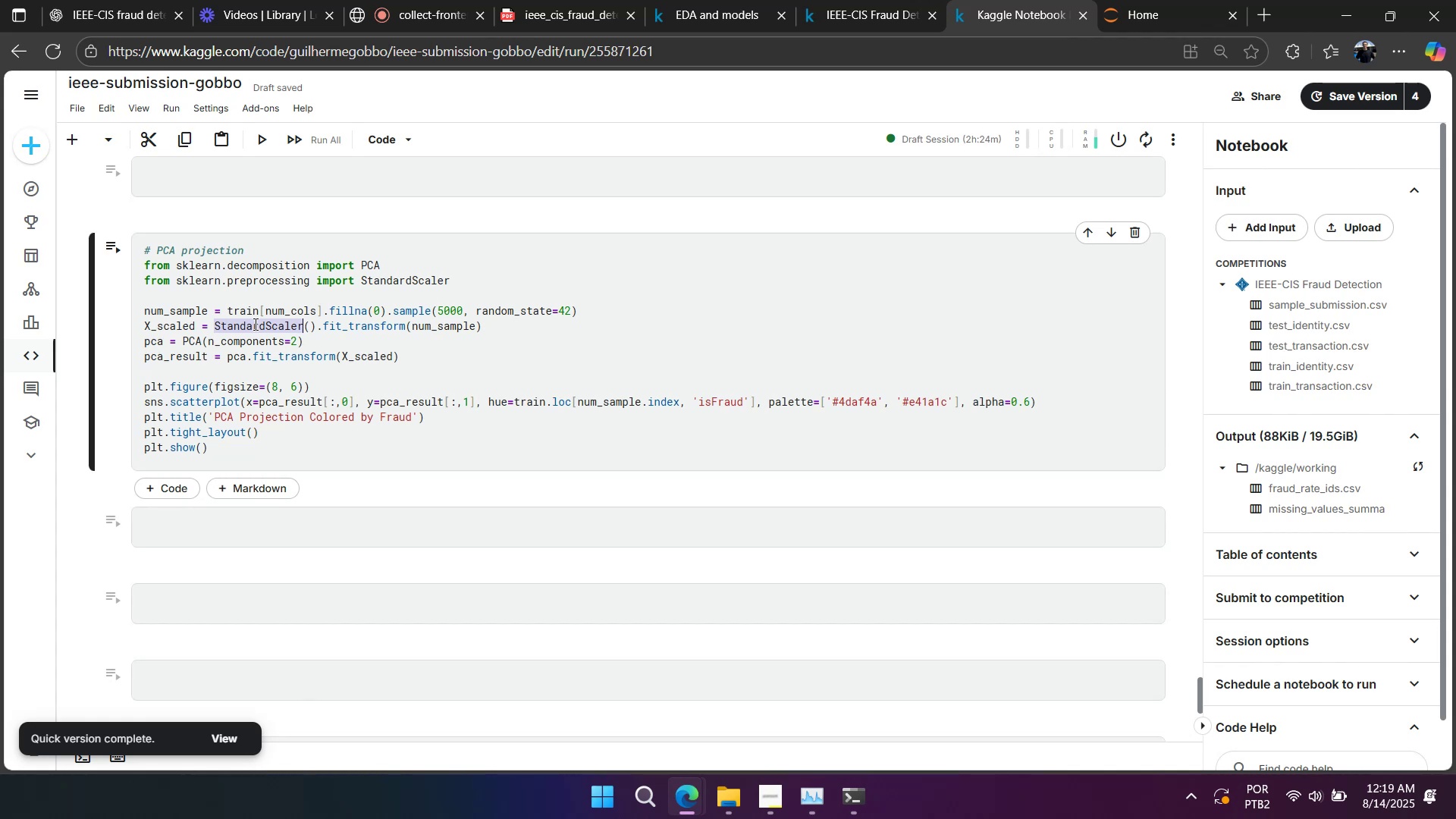 
wait(10.09)
 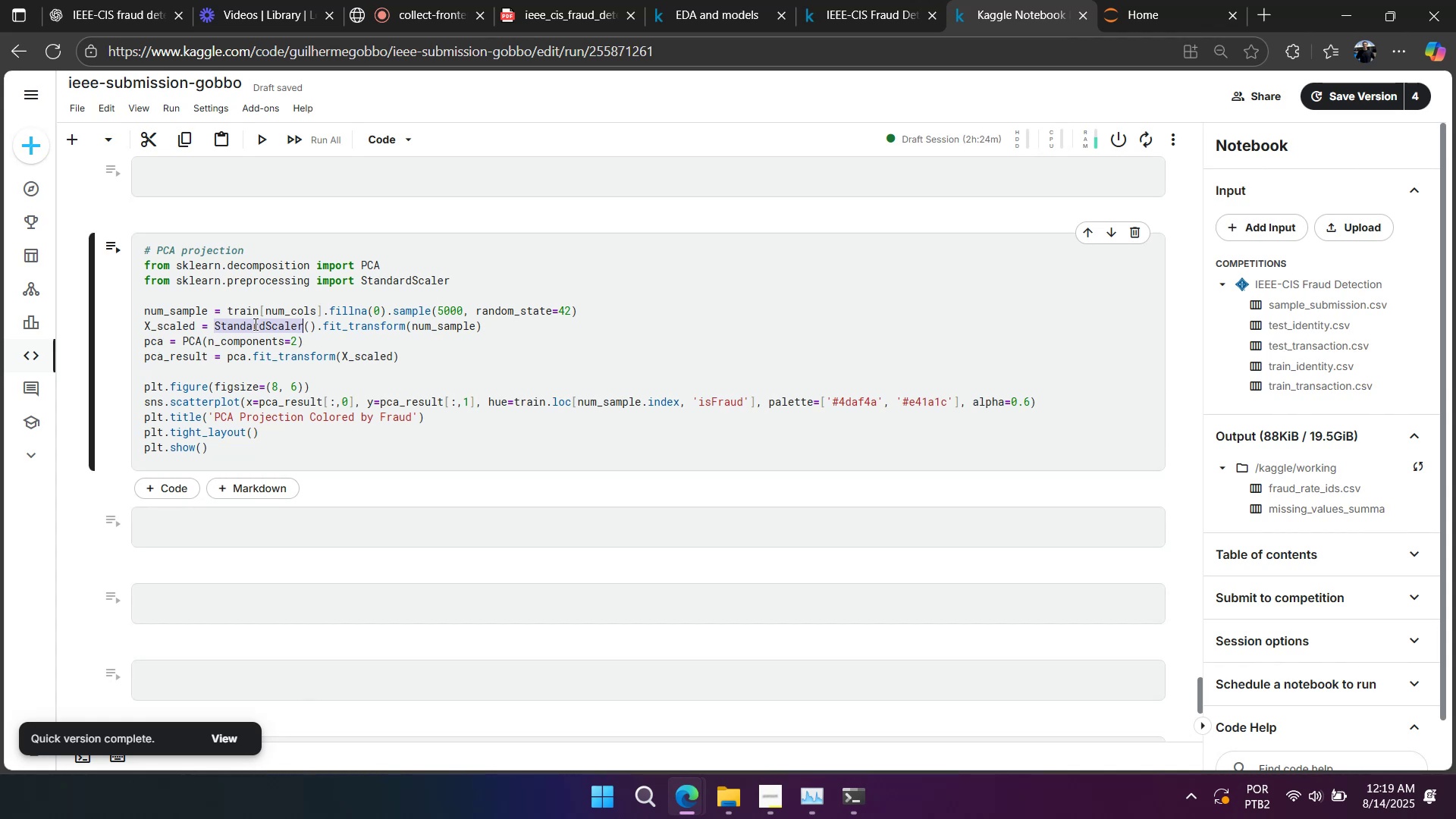 
key(Shift+Enter)
 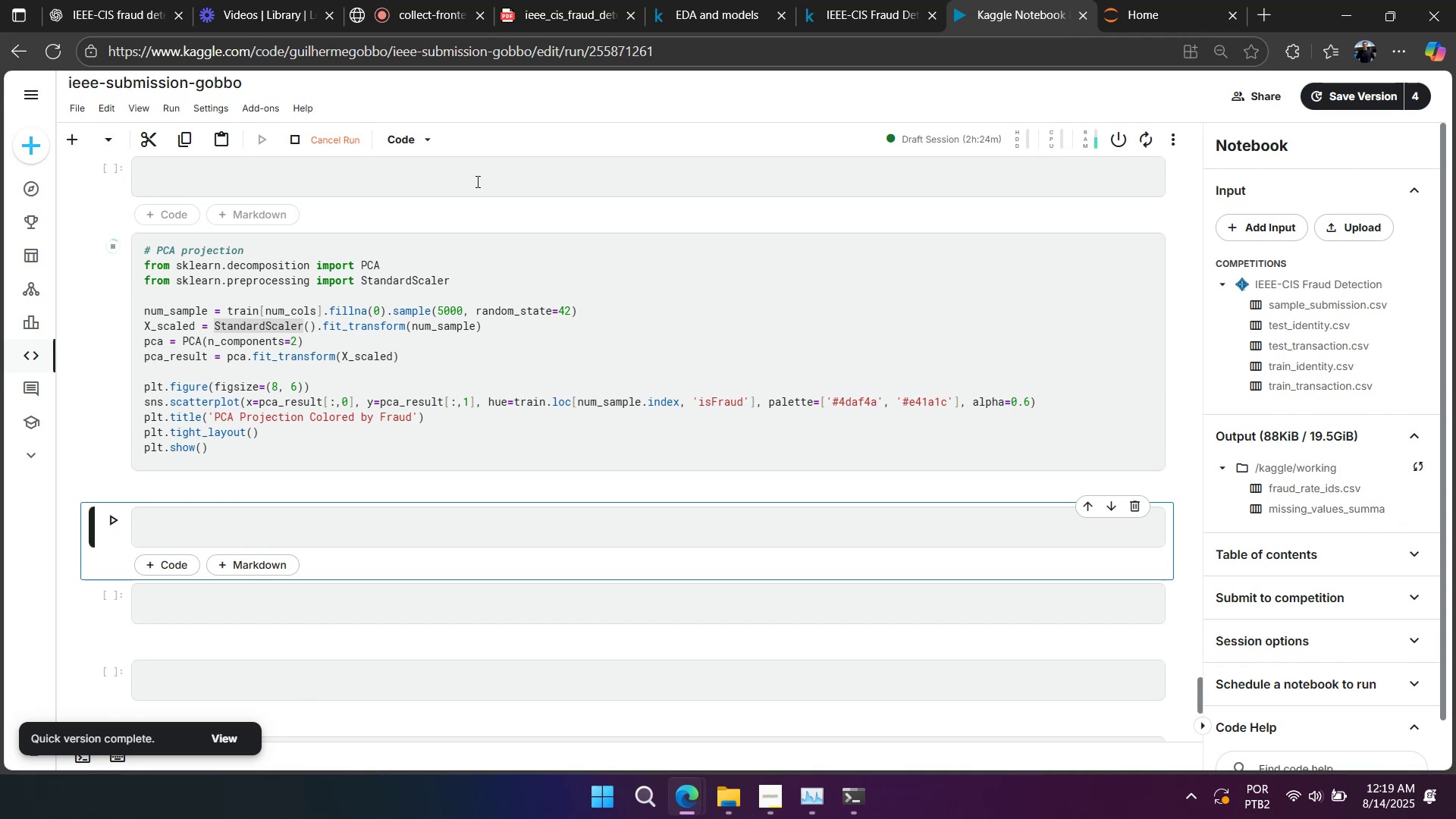 
left_click([834, 14])
 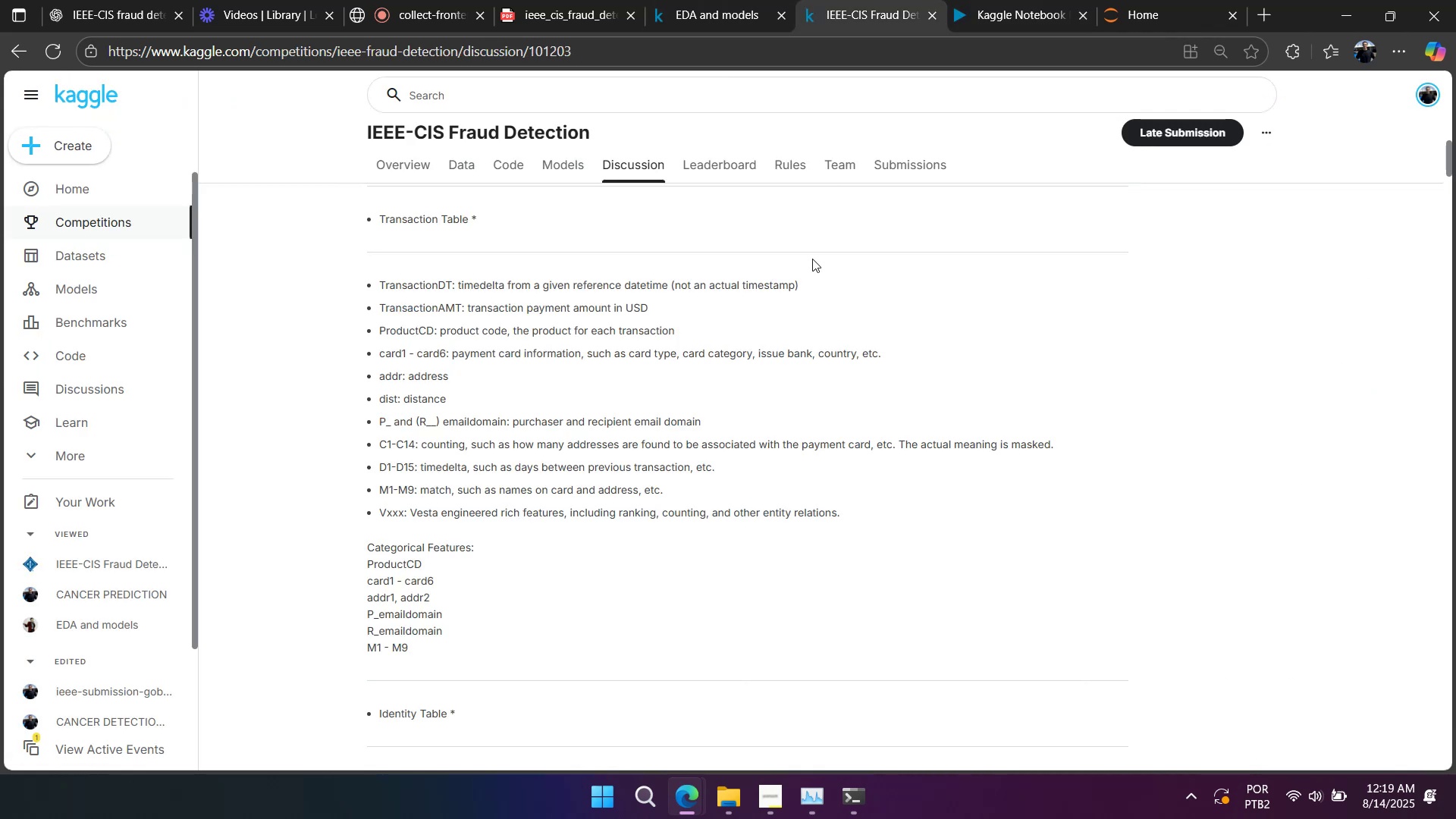 
scroll: coordinate [812, 259], scroll_direction: down, amount: 2.0
 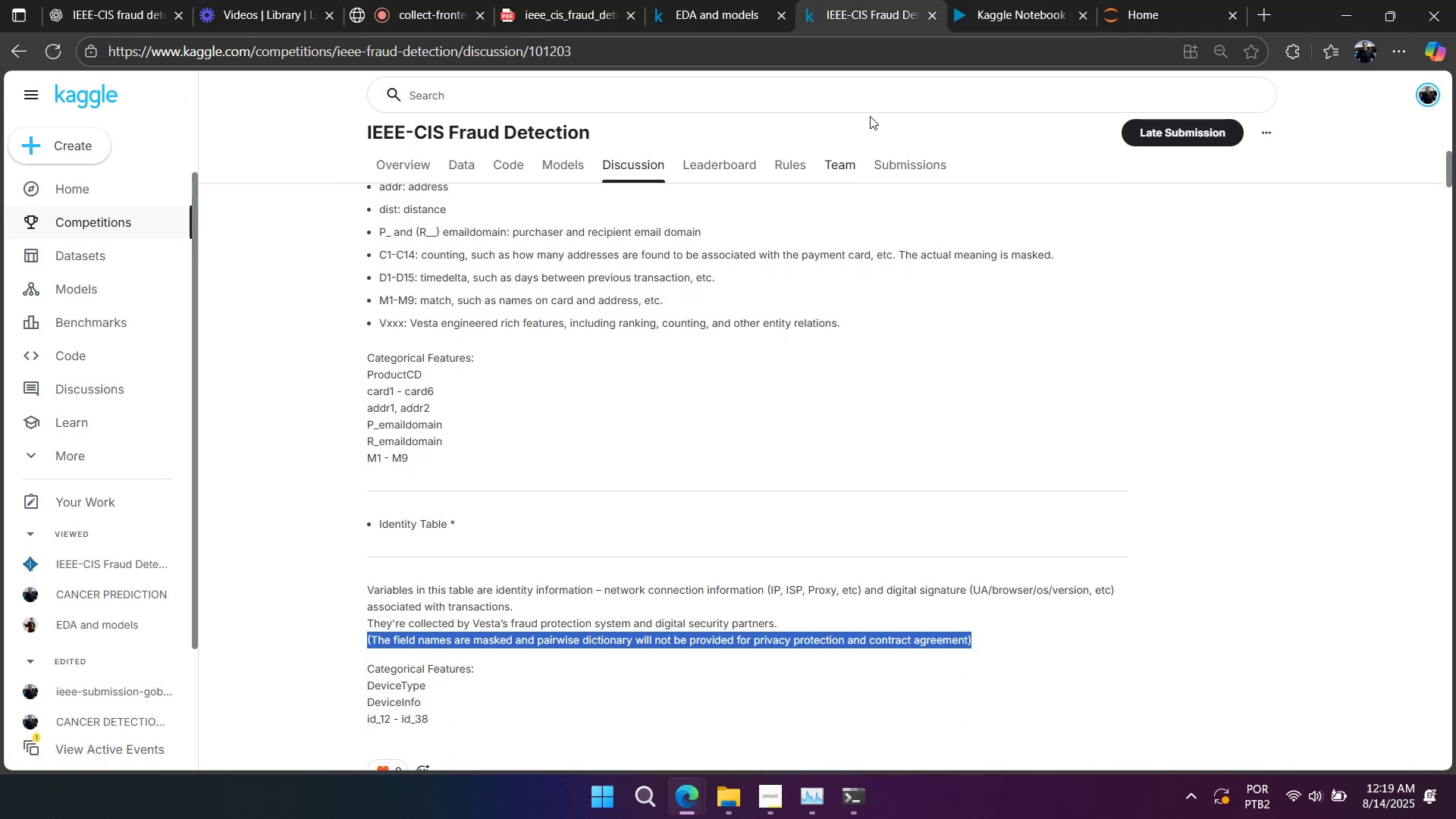 
scroll: coordinate [873, 204], scroll_direction: up, amount: 4.0
 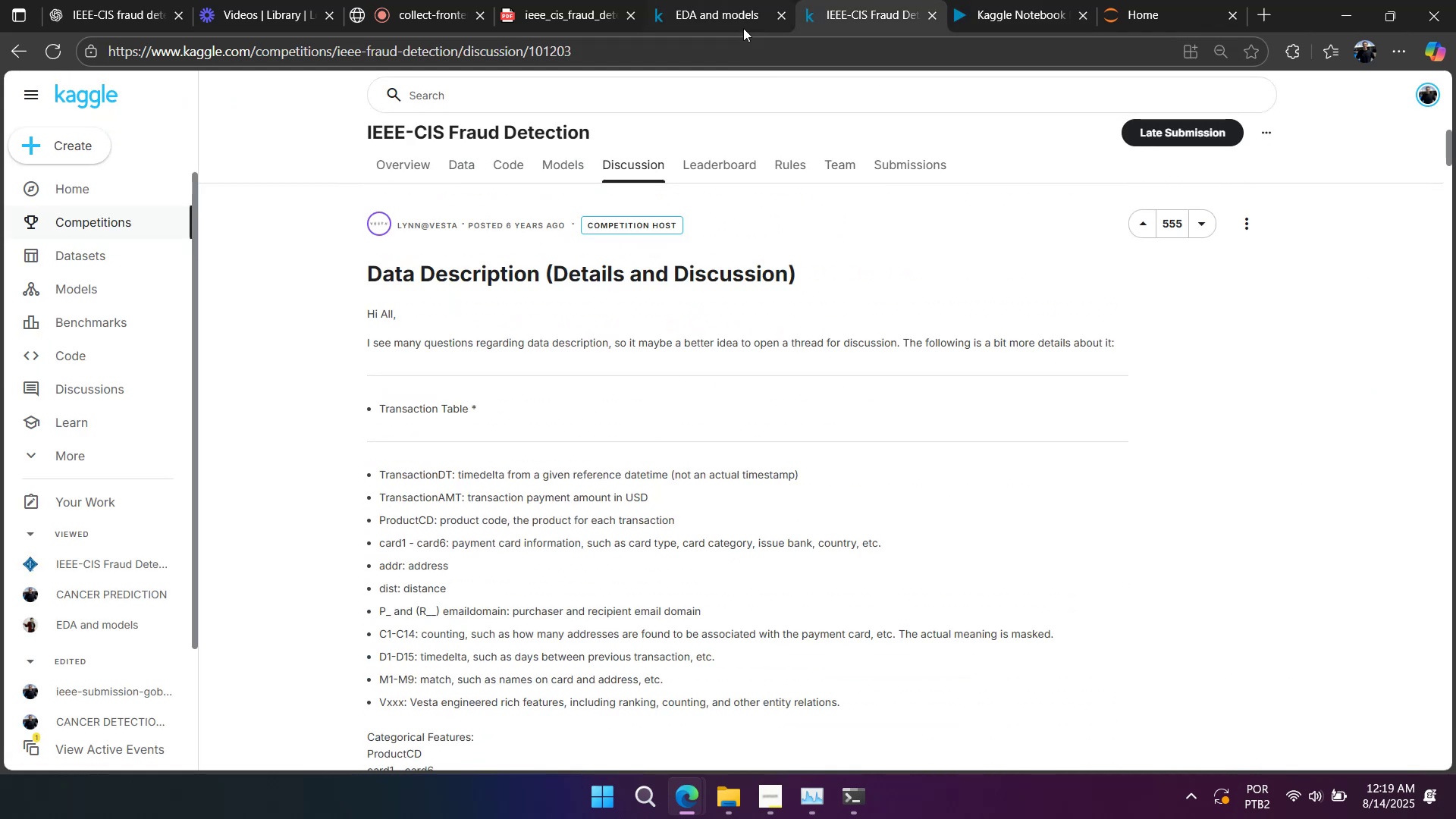 
left_click([741, 20])
 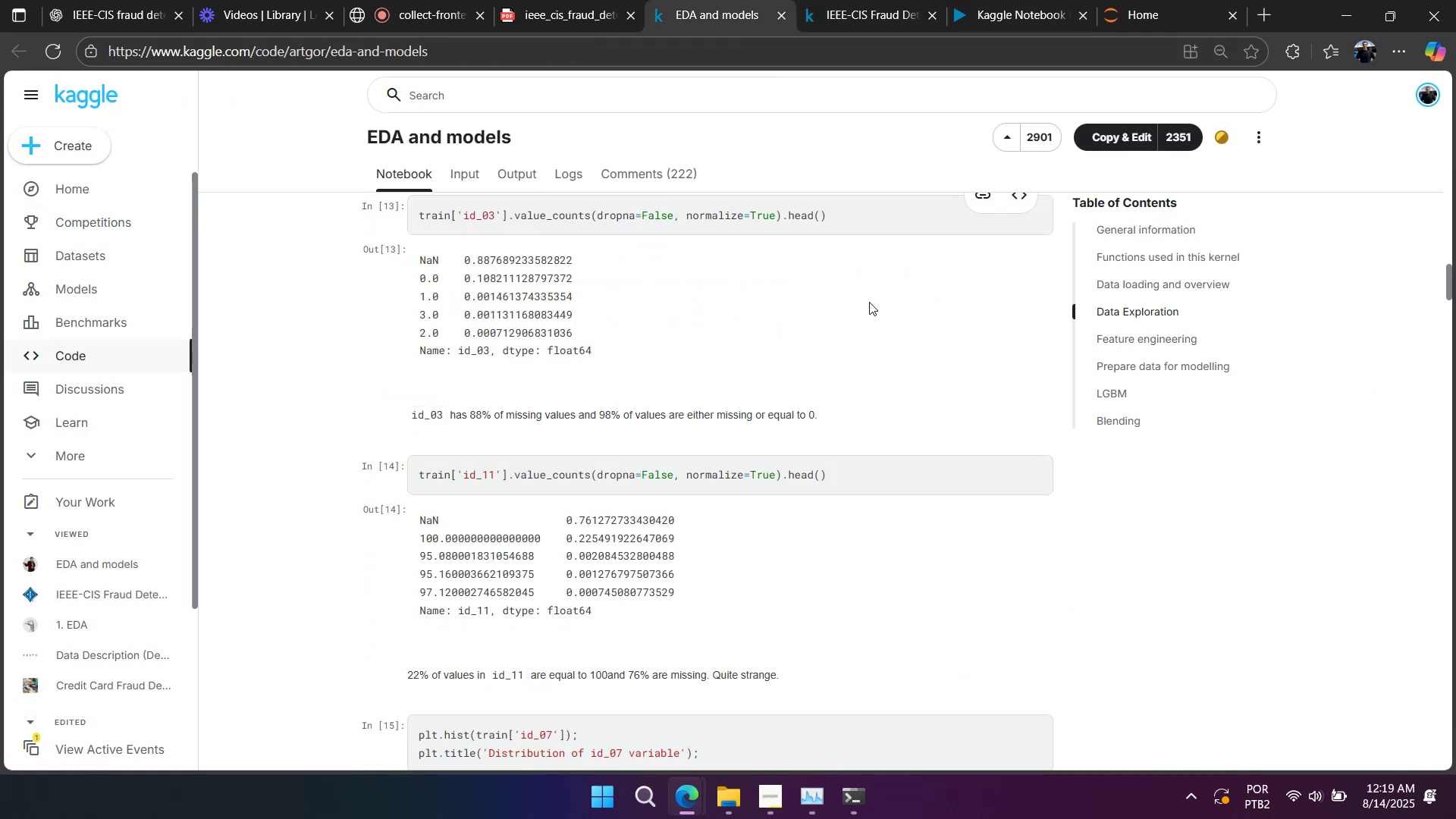 
scroll: coordinate [869, 302], scroll_direction: down, amount: 7.0
 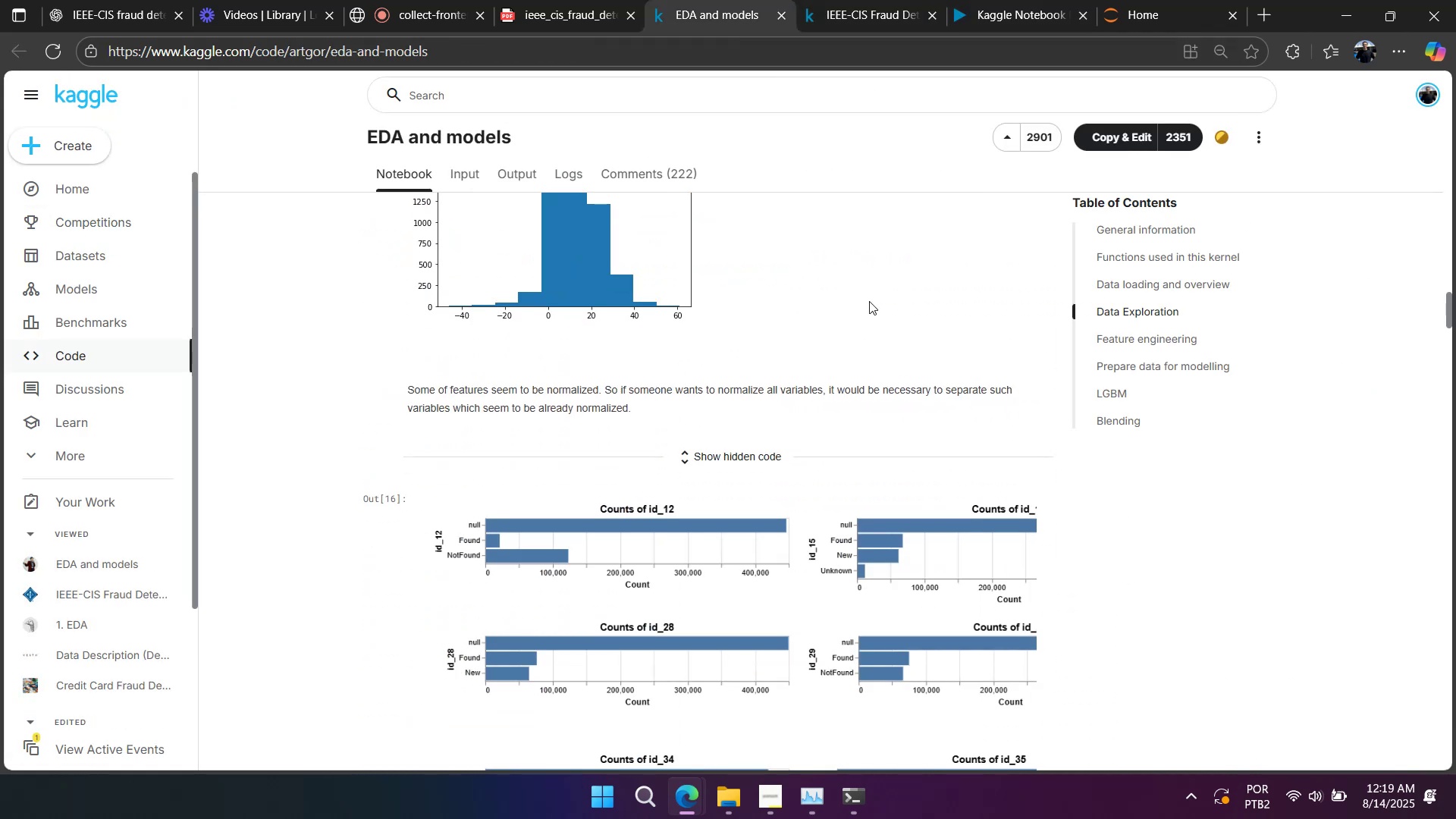 
scroll: coordinate [869, 303], scroll_direction: up, amount: 4.0
 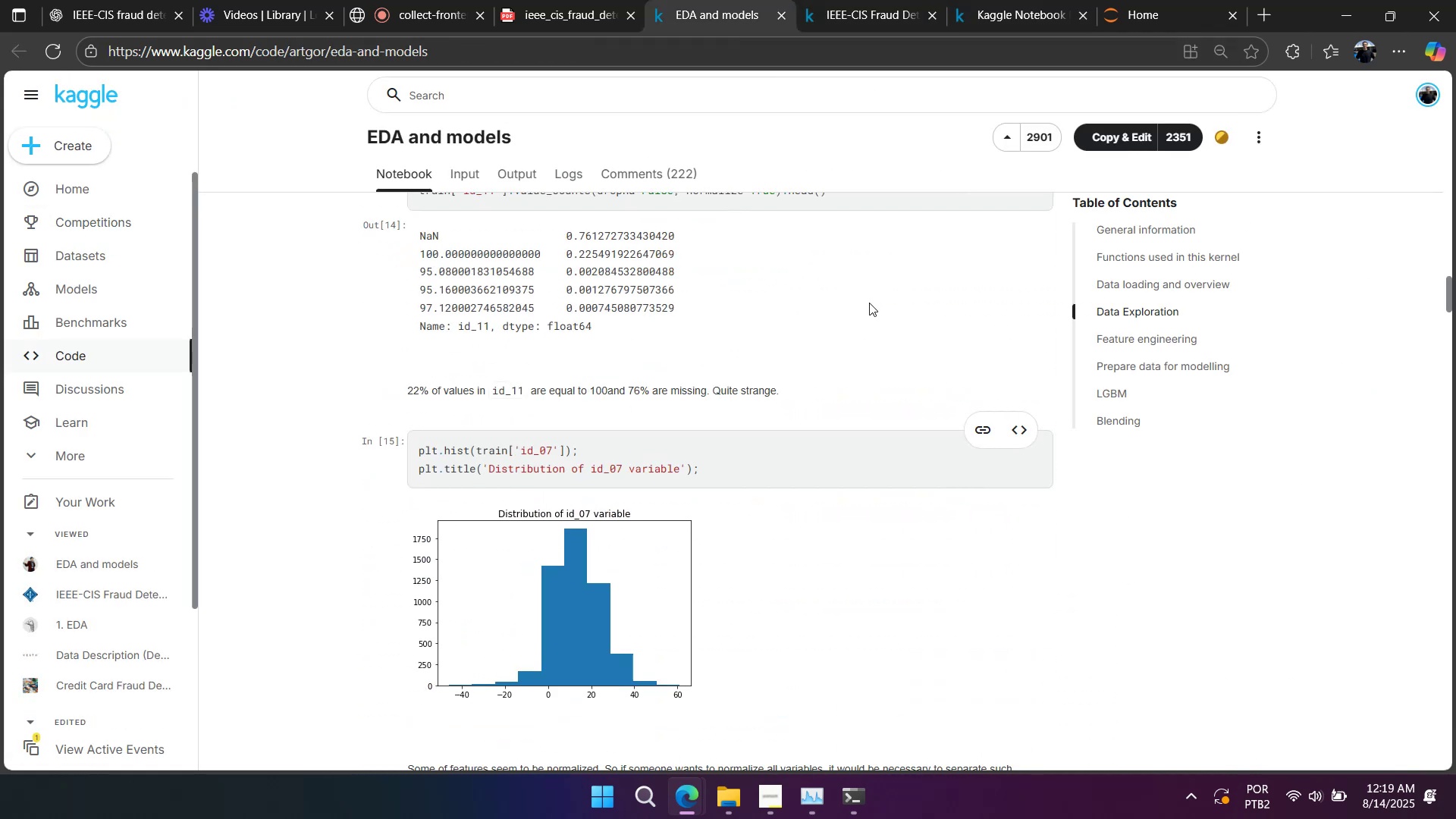 
wait(5.15)
 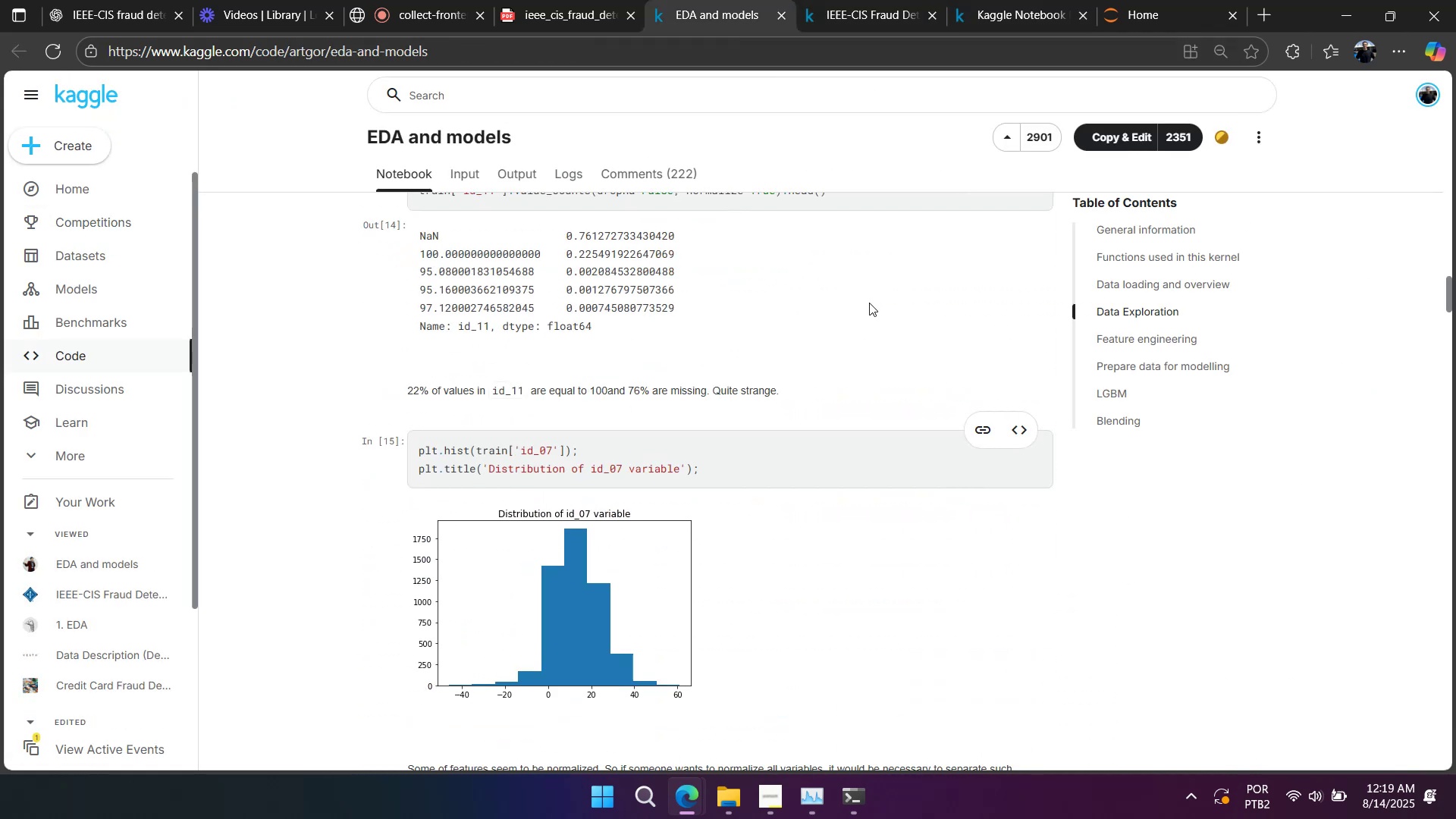 
scroll: coordinate [868, 303], scroll_direction: up, amount: 2.0
 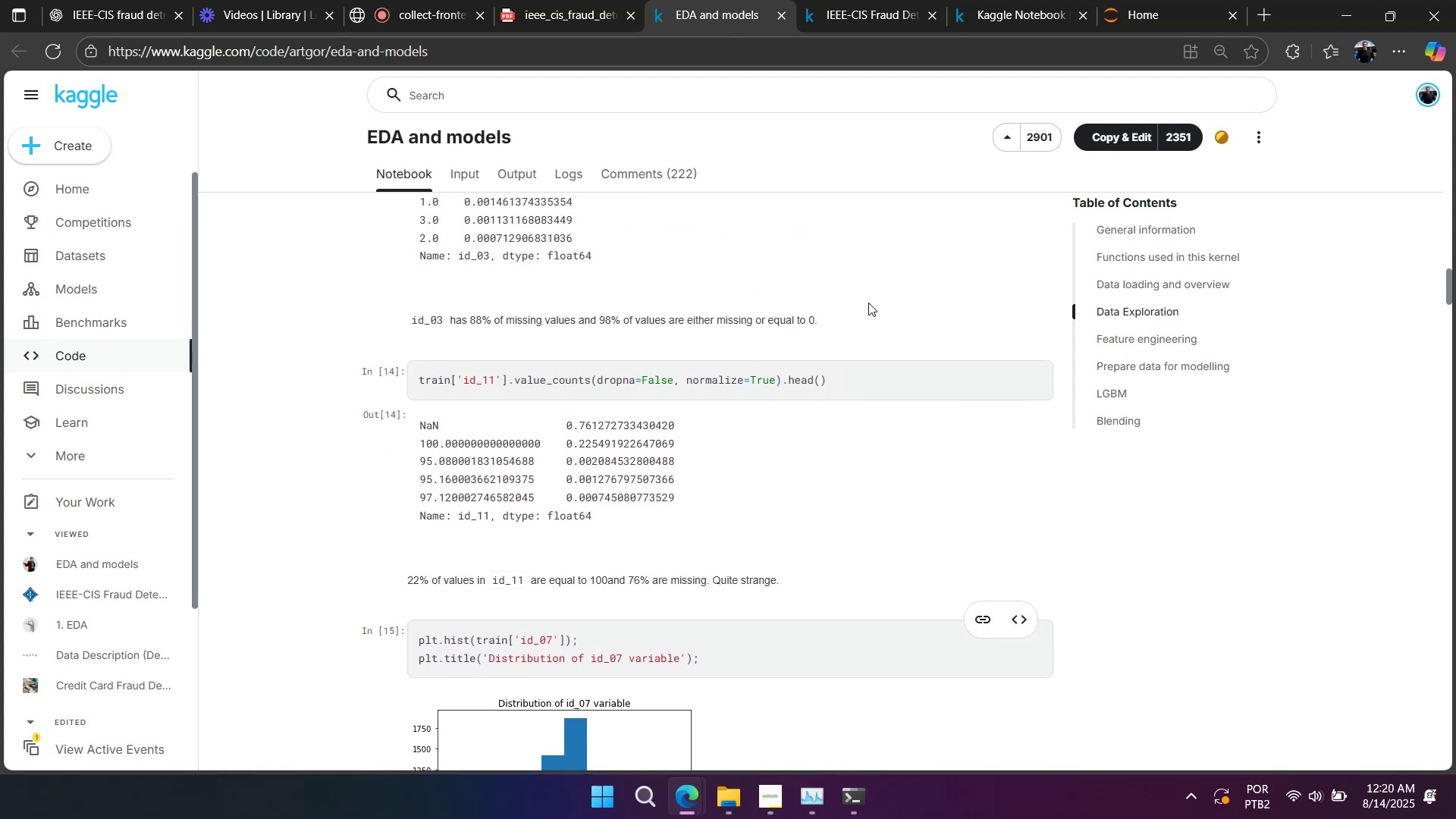 
wait(5.01)
 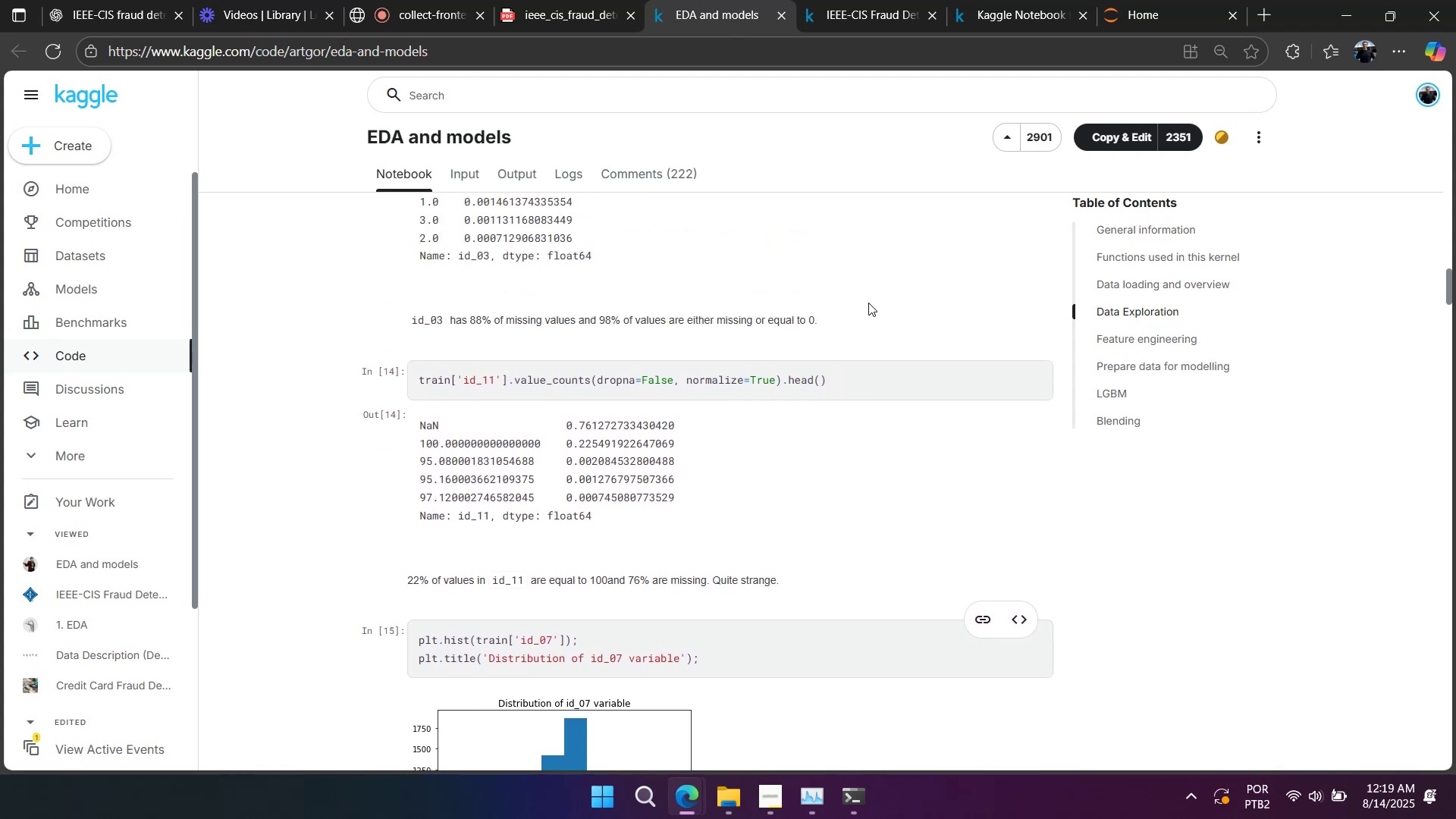 
scroll: coordinate [865, 306], scroll_direction: down, amount: 26.0
 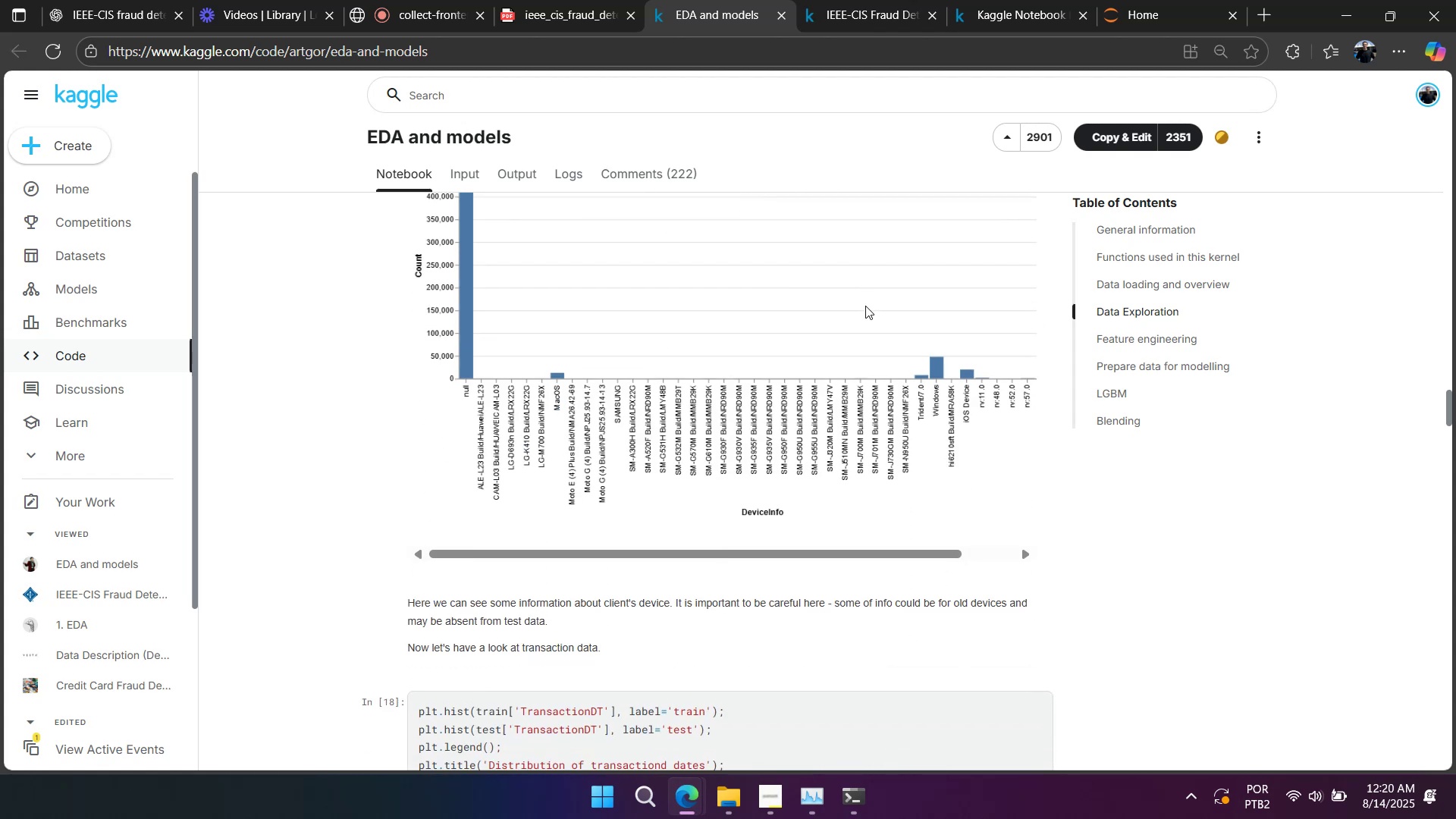 
scroll: coordinate [865, 306], scroll_direction: up, amount: 7.0
 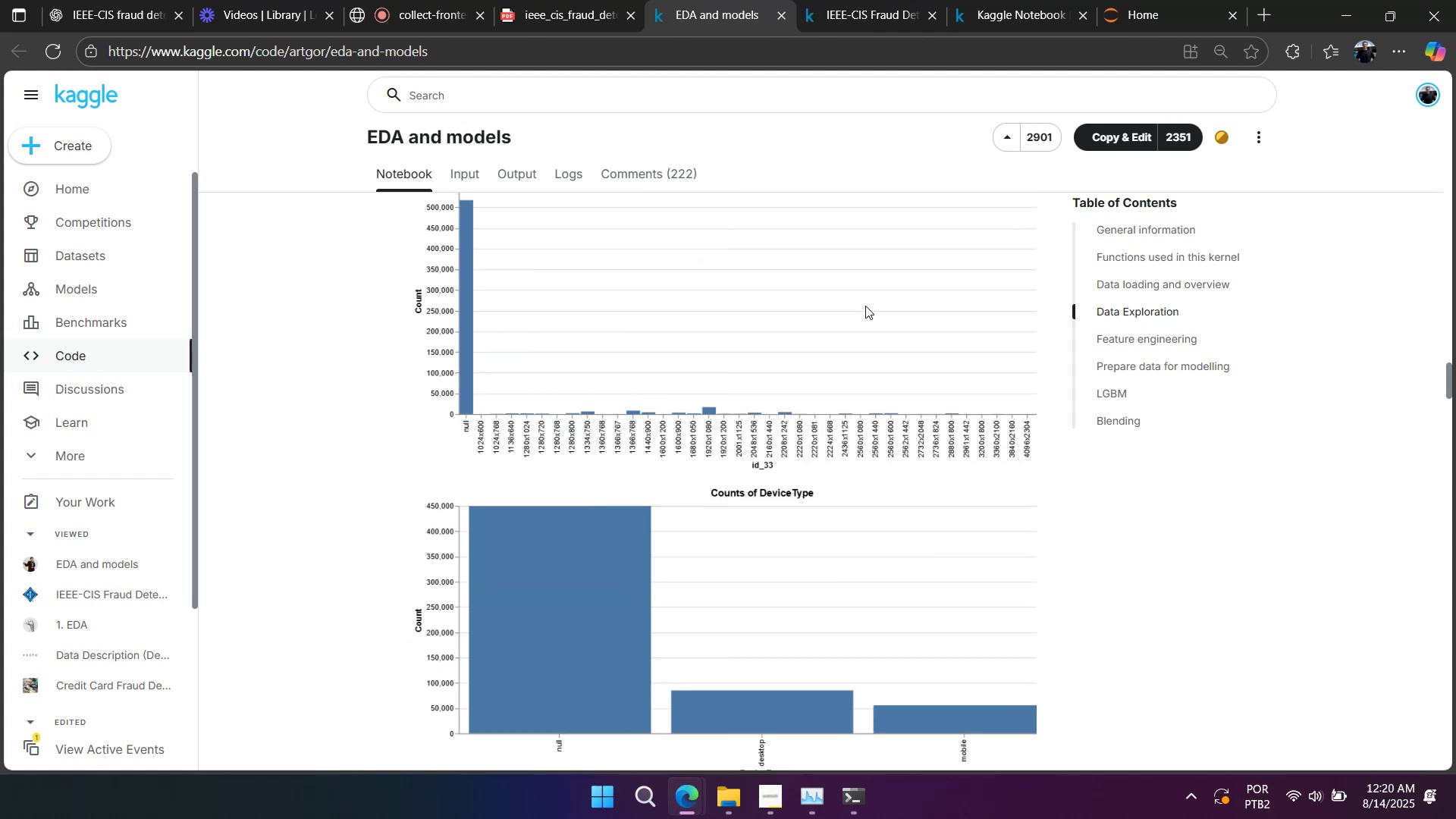 
scroll: coordinate [864, 307], scroll_direction: down, amount: 76.0
 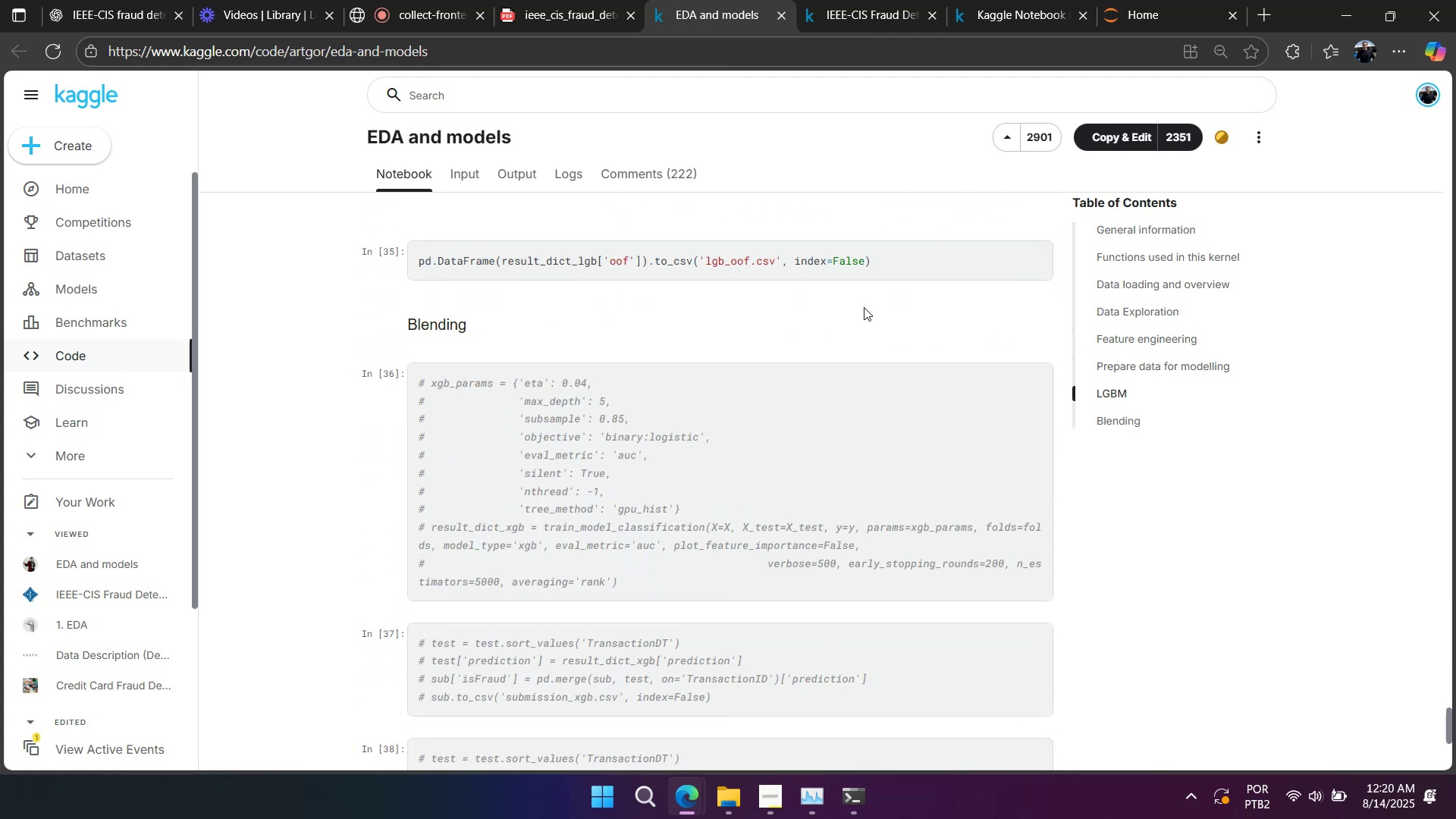 
scroll: coordinate [863, 307], scroll_direction: up, amount: 31.0
 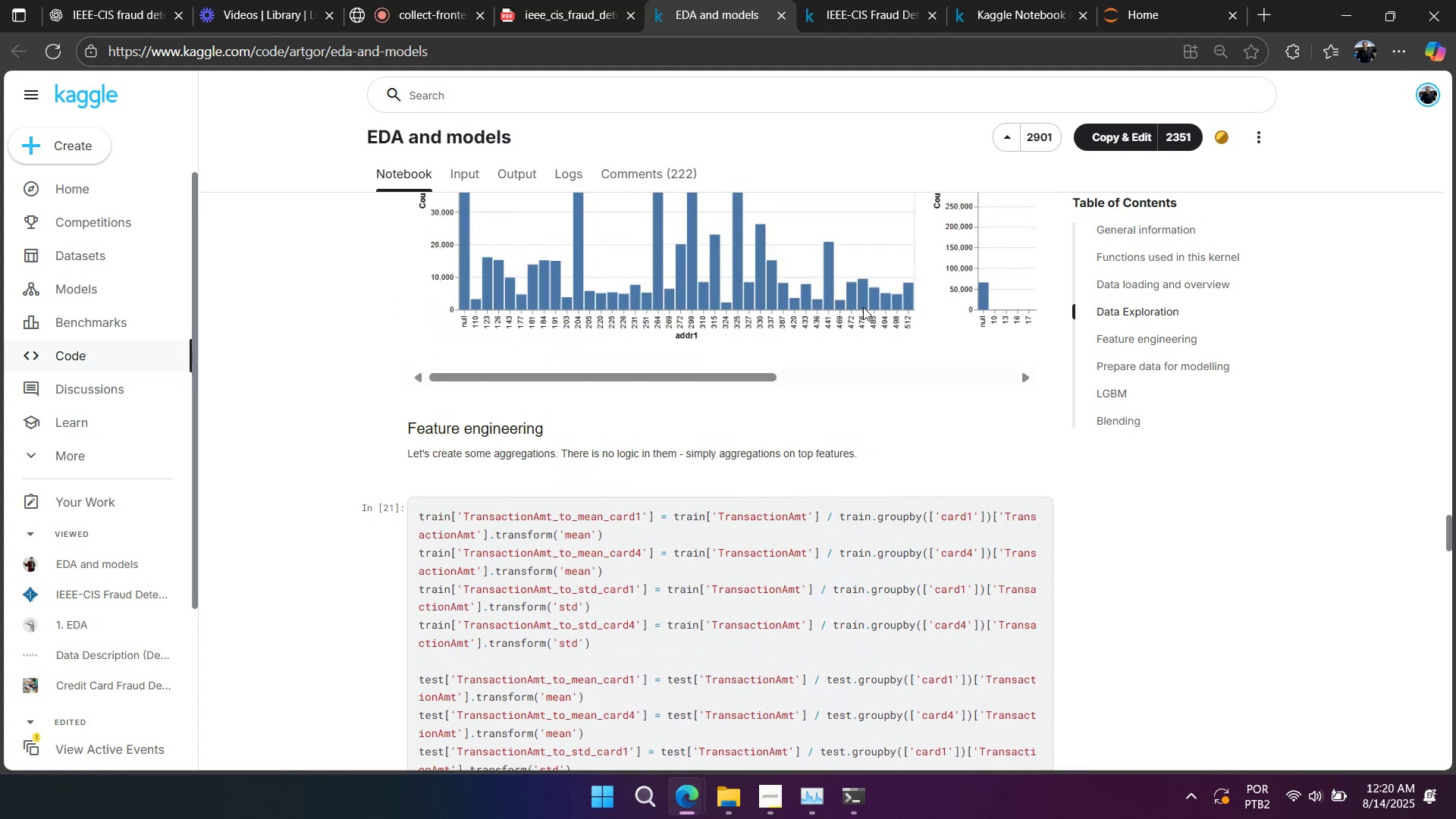 
right_click([863, 307])
 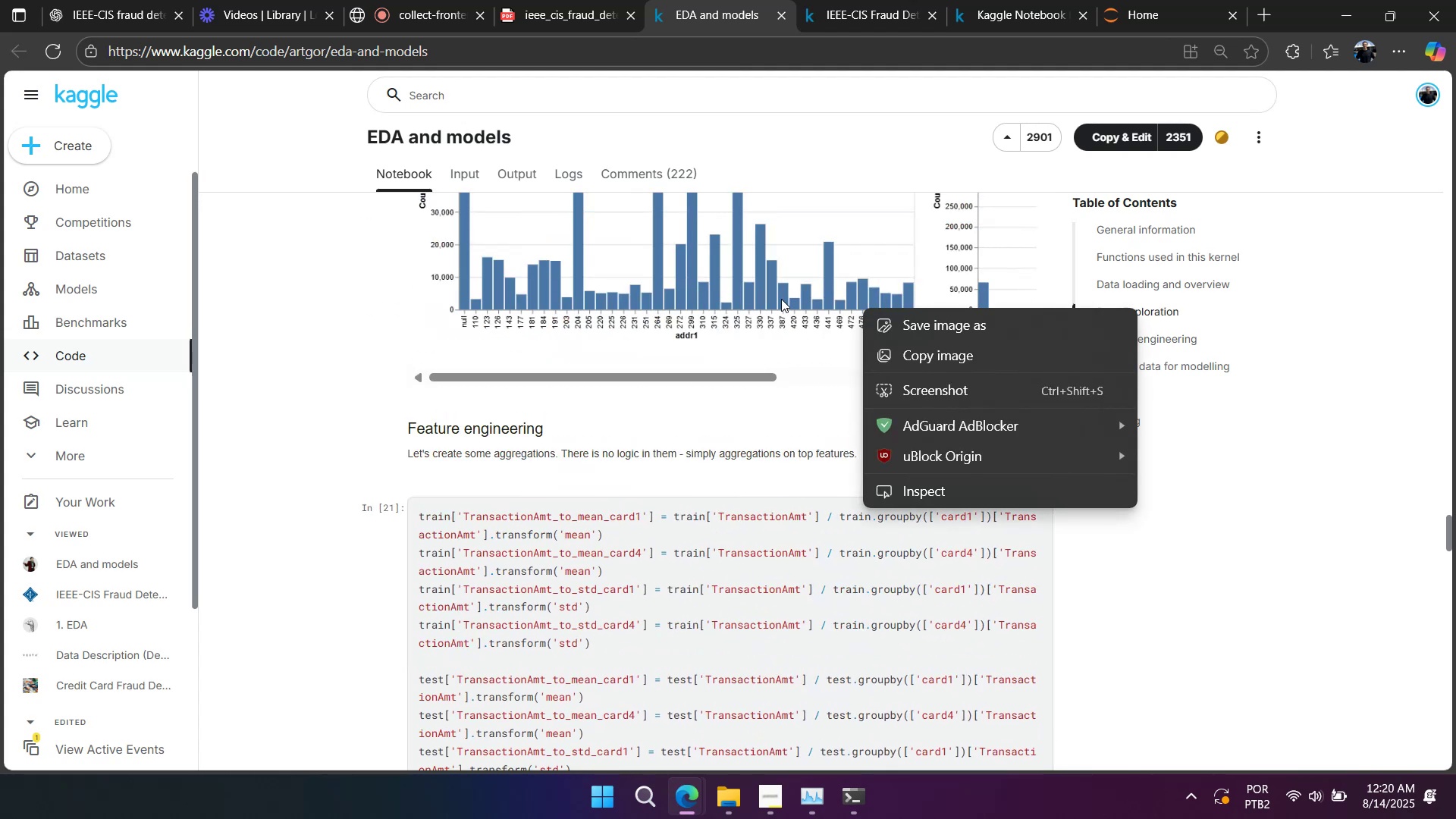 
left_click([781, 299])
 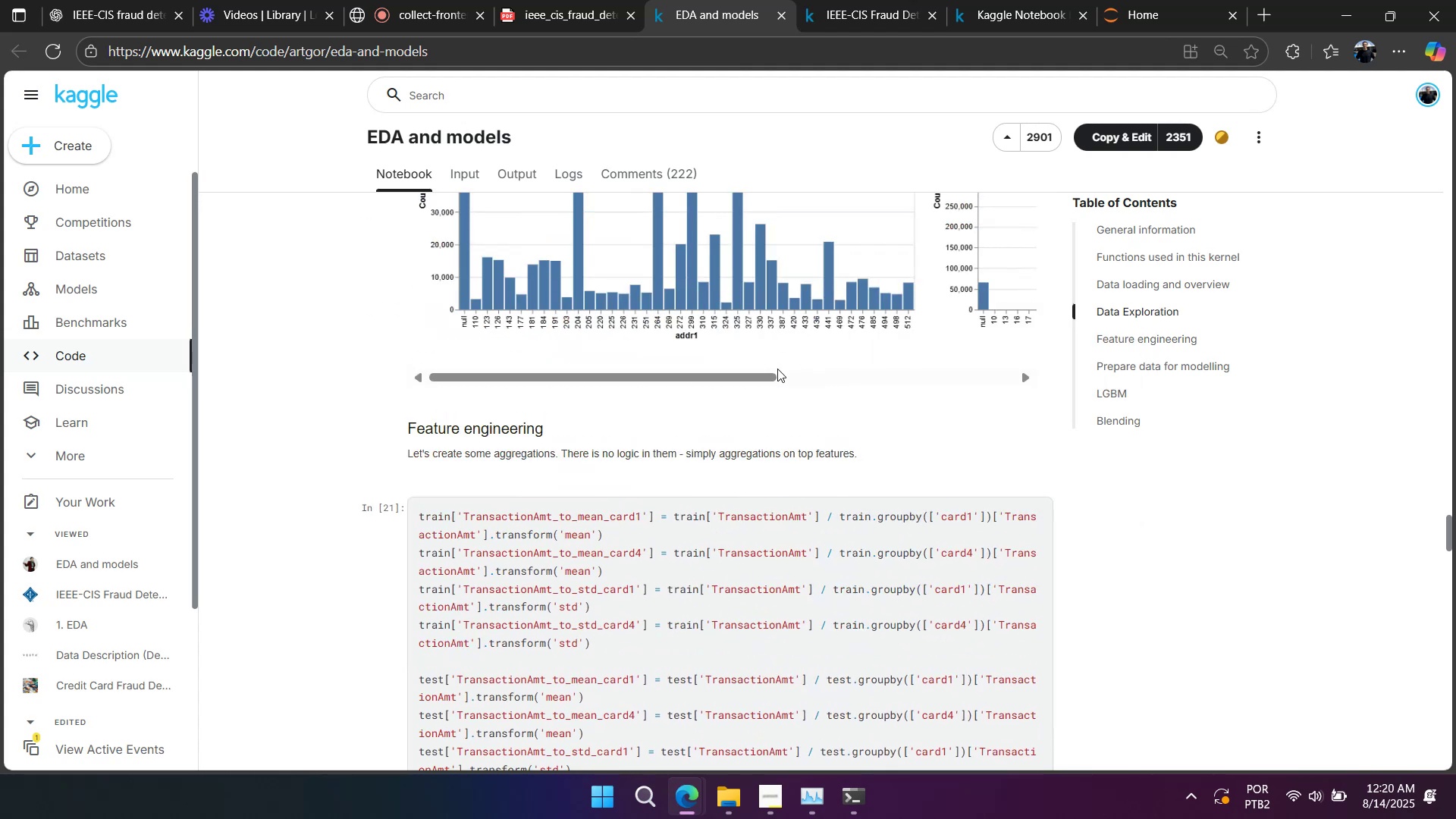 
scroll: coordinate [777, 369], scroll_direction: up, amount: 53.0
 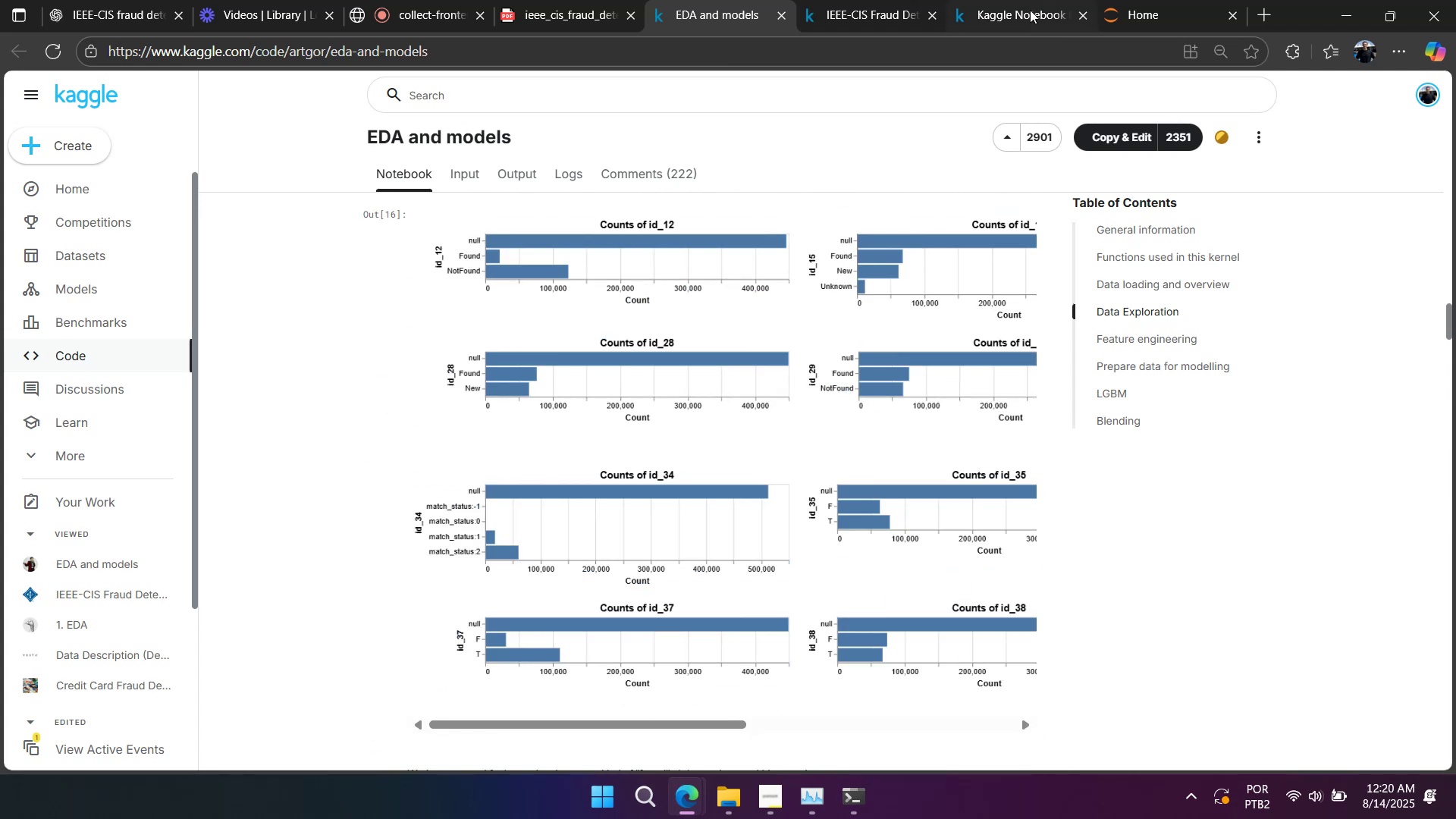 
left_click([1030, 10])
 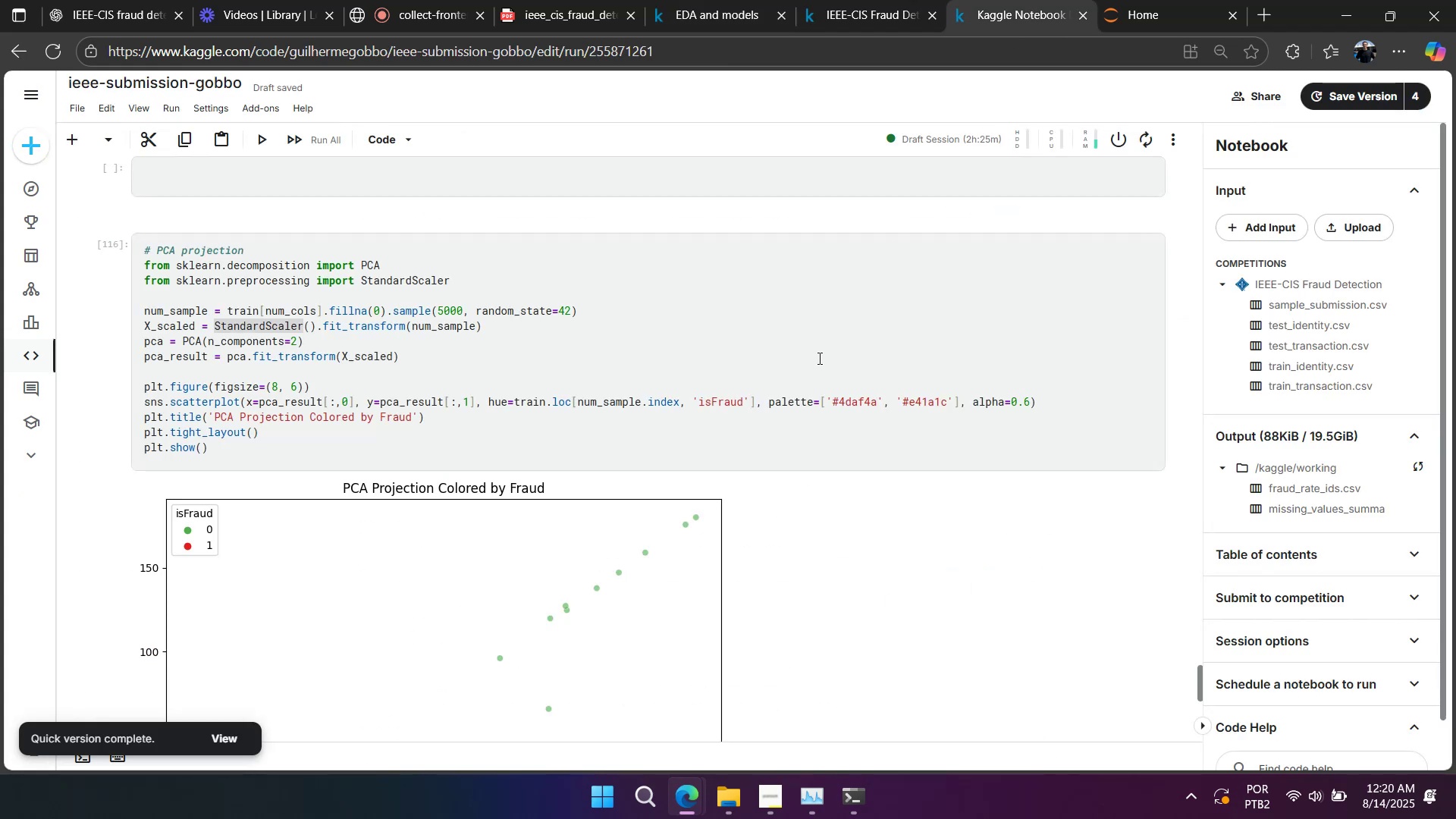 
scroll: coordinate [818, 358], scroll_direction: down, amount: 4.0
 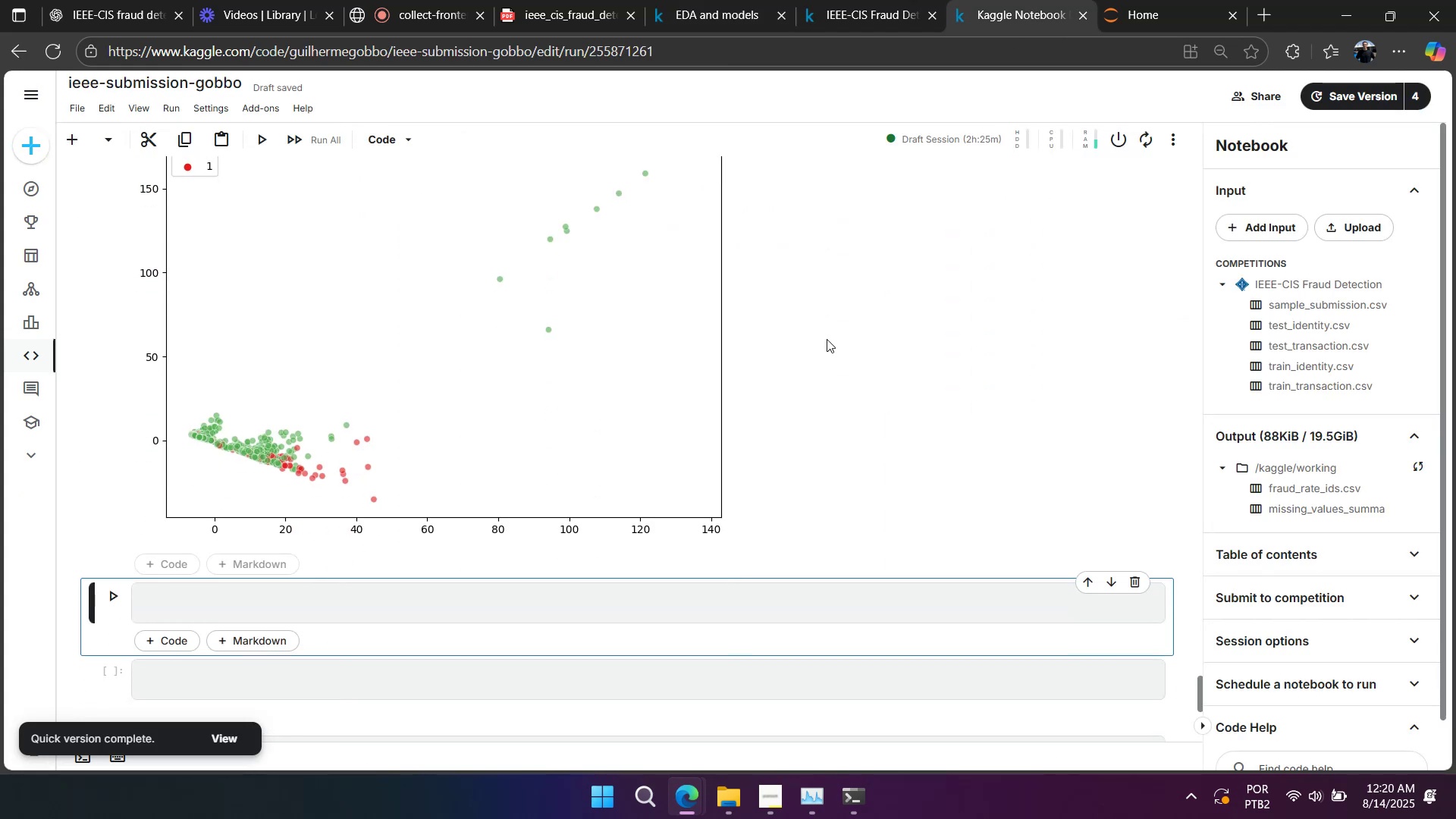 
right_click([844, 320])
 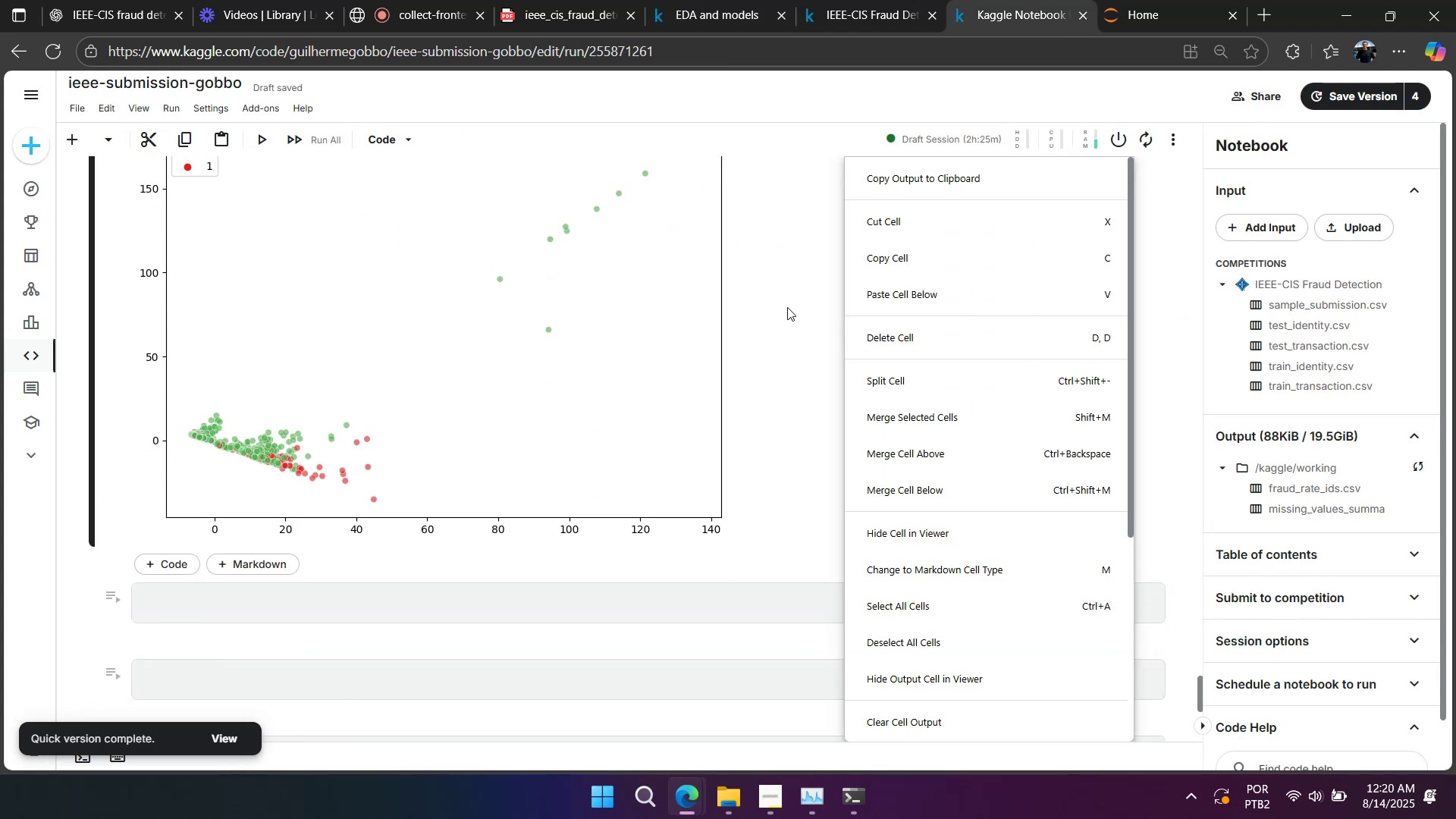 
left_click([784, 306])
 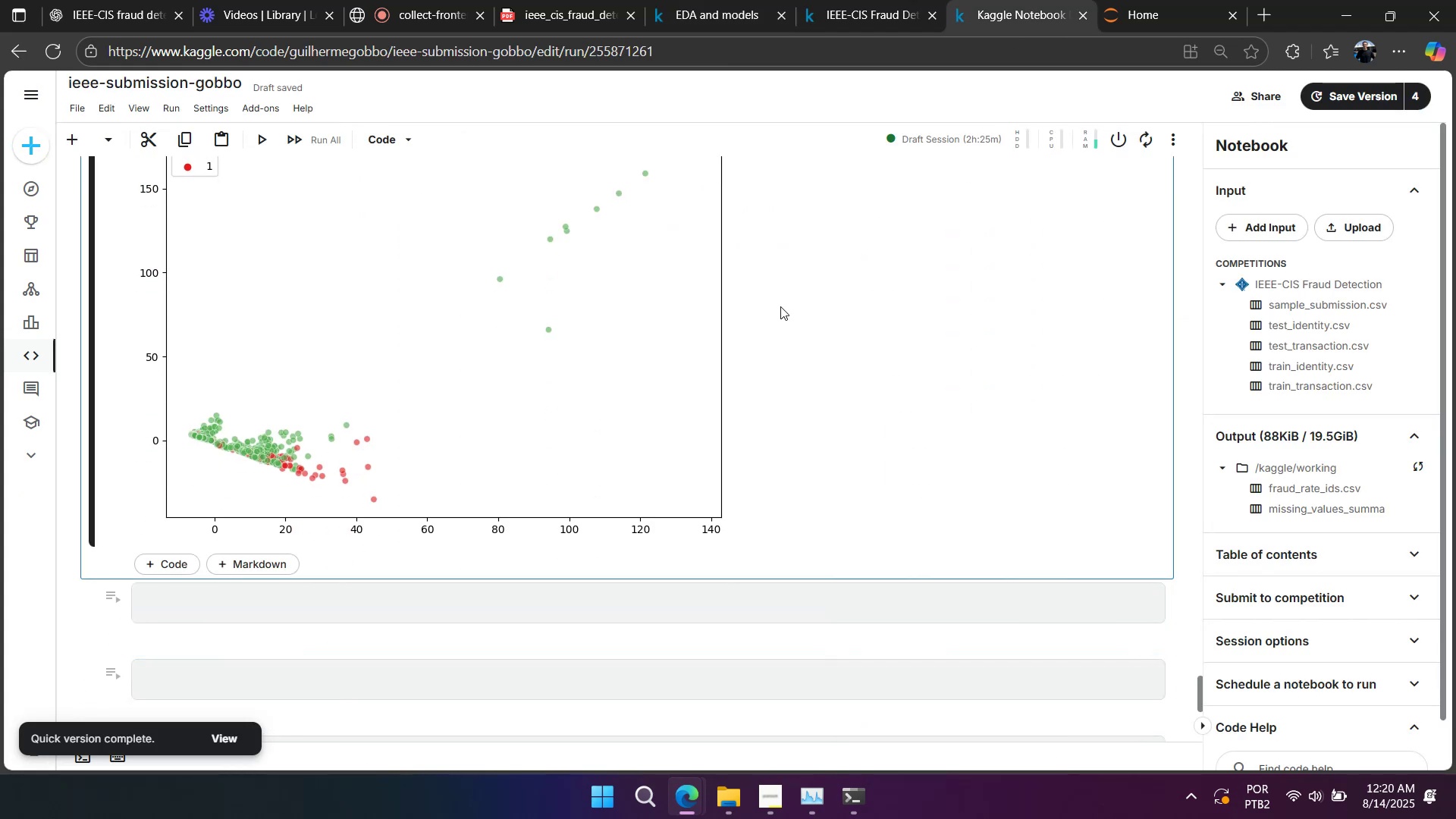 
scroll: coordinate [780, 306], scroll_direction: up, amount: 4.0
 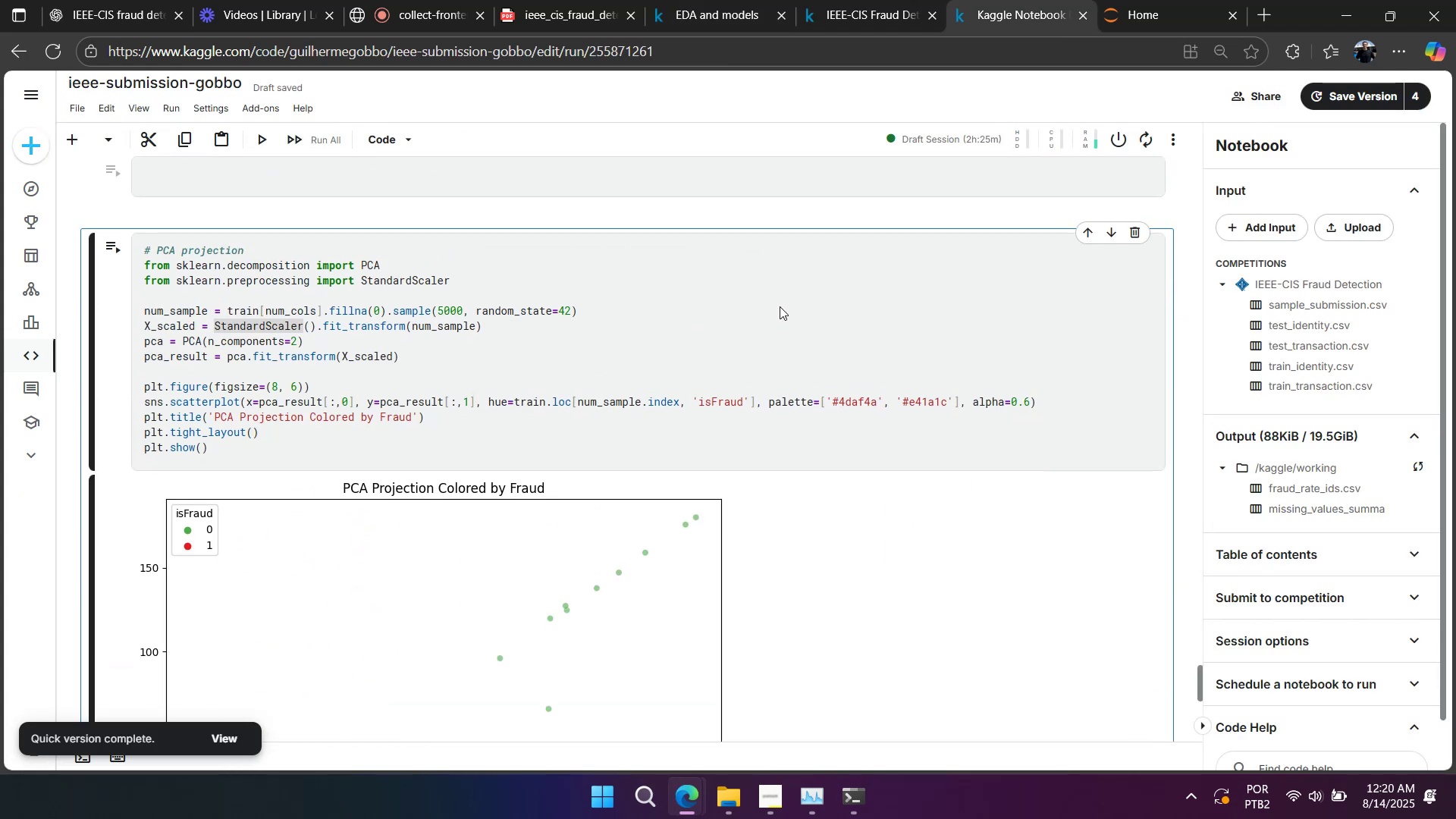 
scroll: coordinate [779, 307], scroll_direction: down, amount: 3.0
 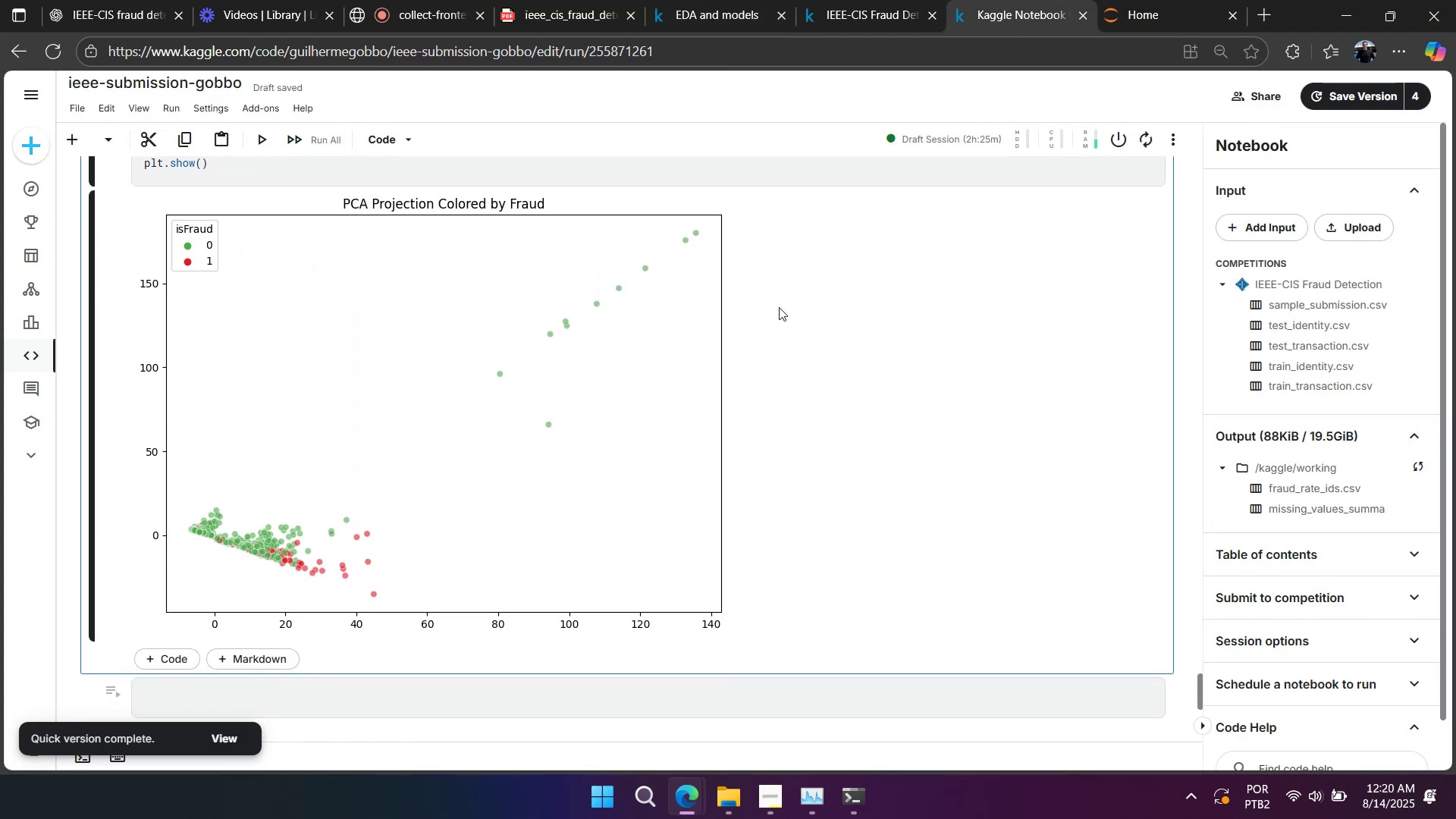 
scroll: coordinate [779, 307], scroll_direction: up, amount: 3.0
 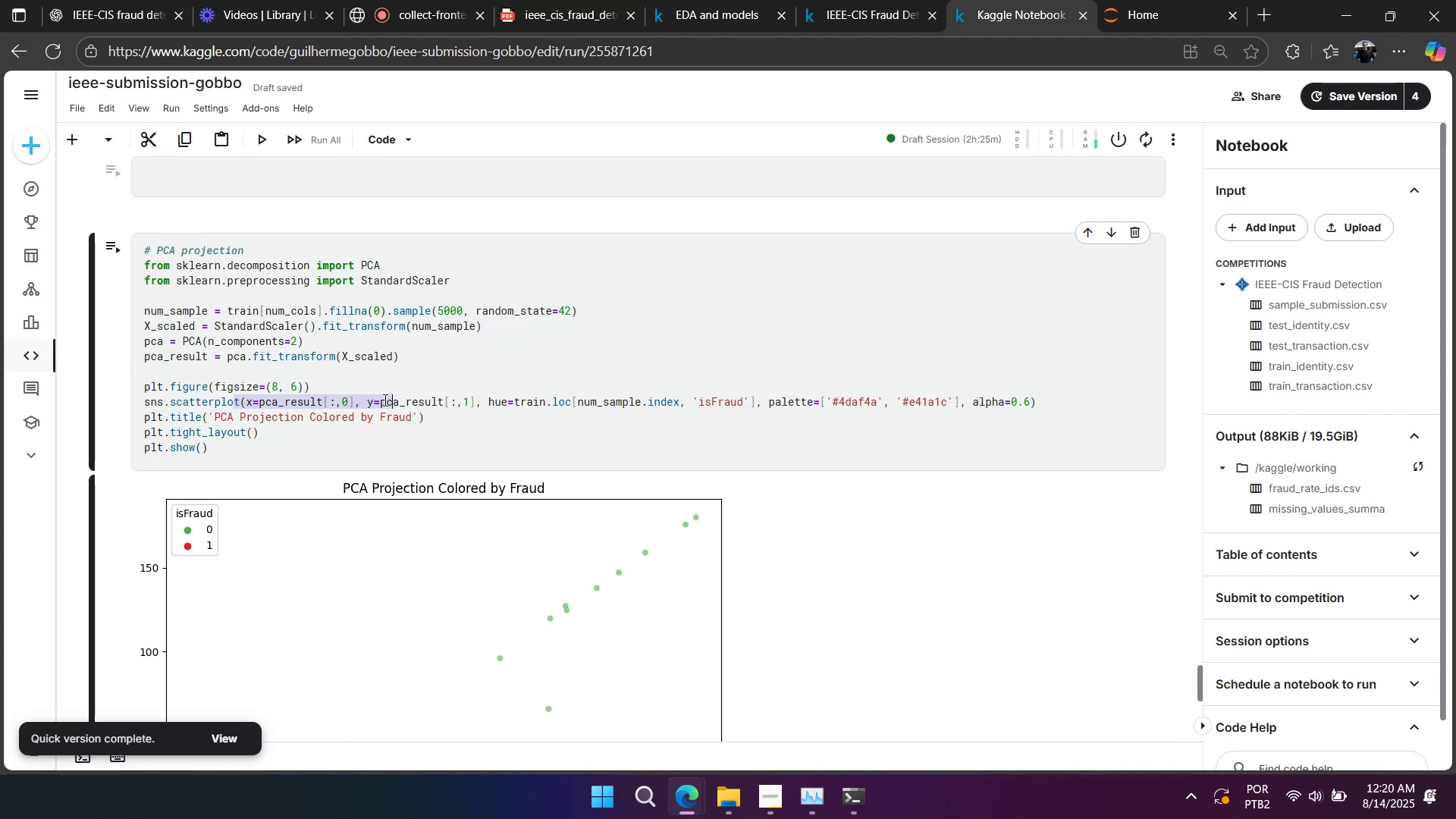 
wait(7.83)
 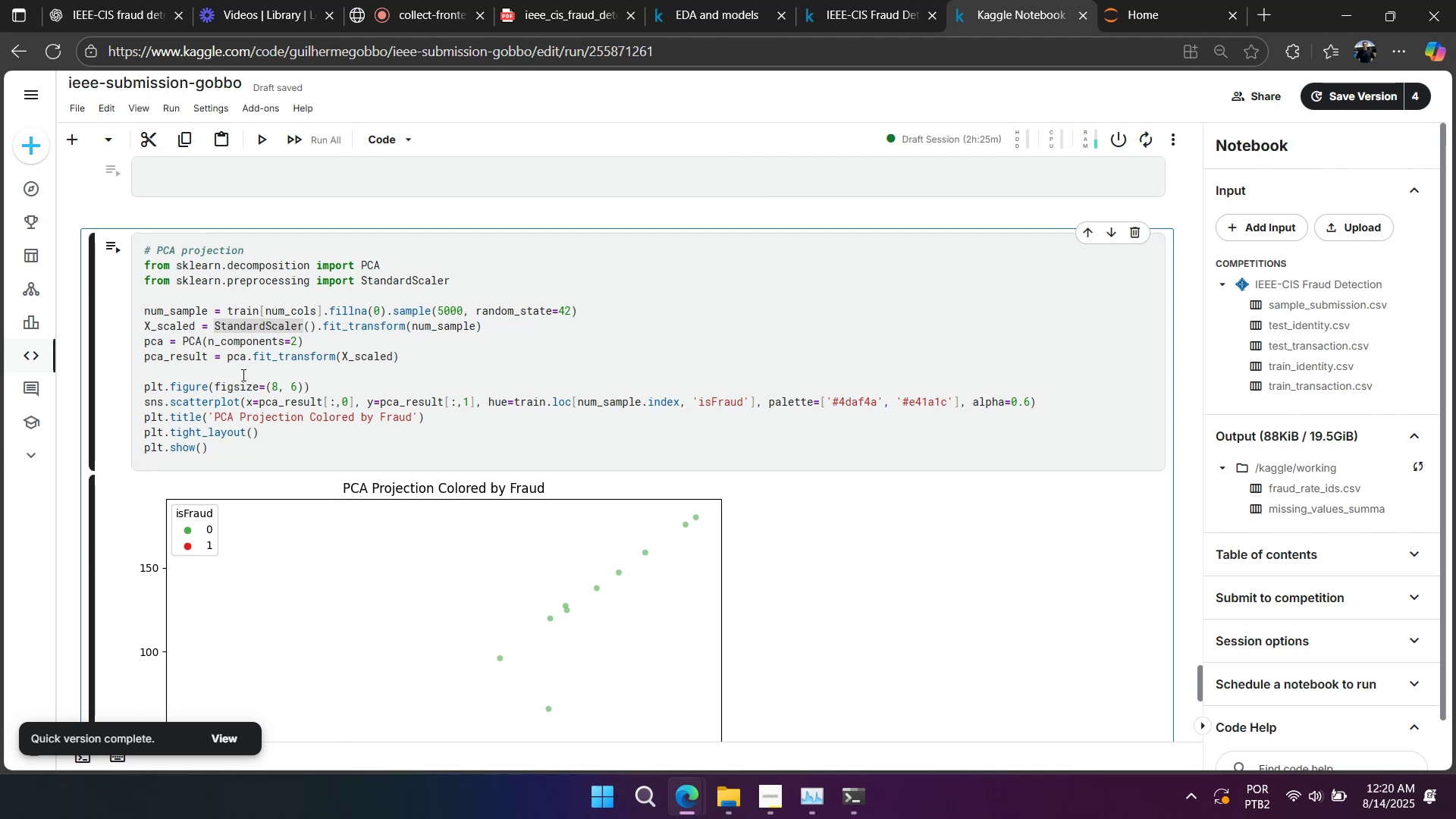 
scroll: coordinate [395, 404], scroll_direction: down, amount: 4.0
 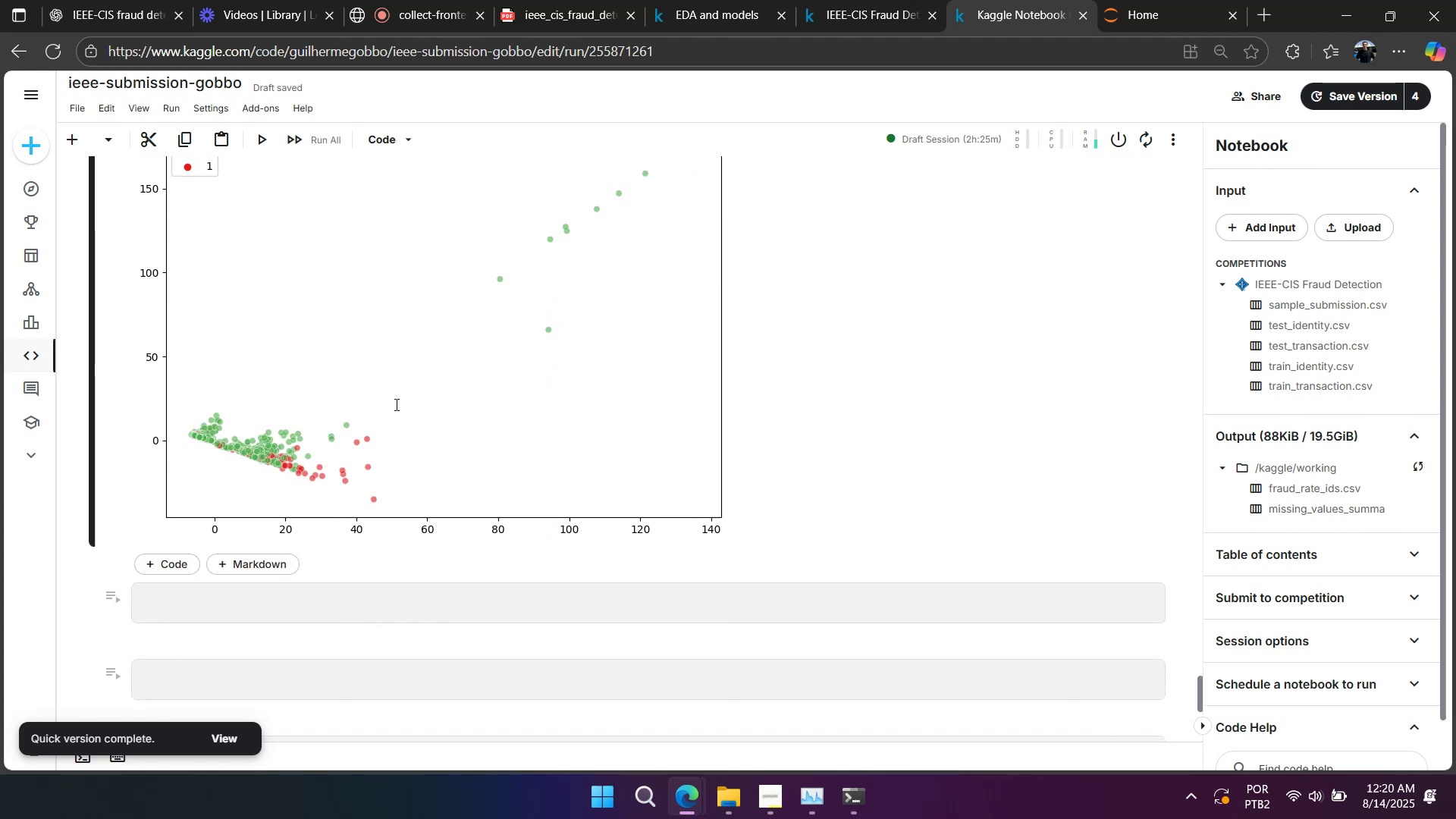 
scroll: coordinate [395, 404], scroll_direction: up, amount: 2.0
 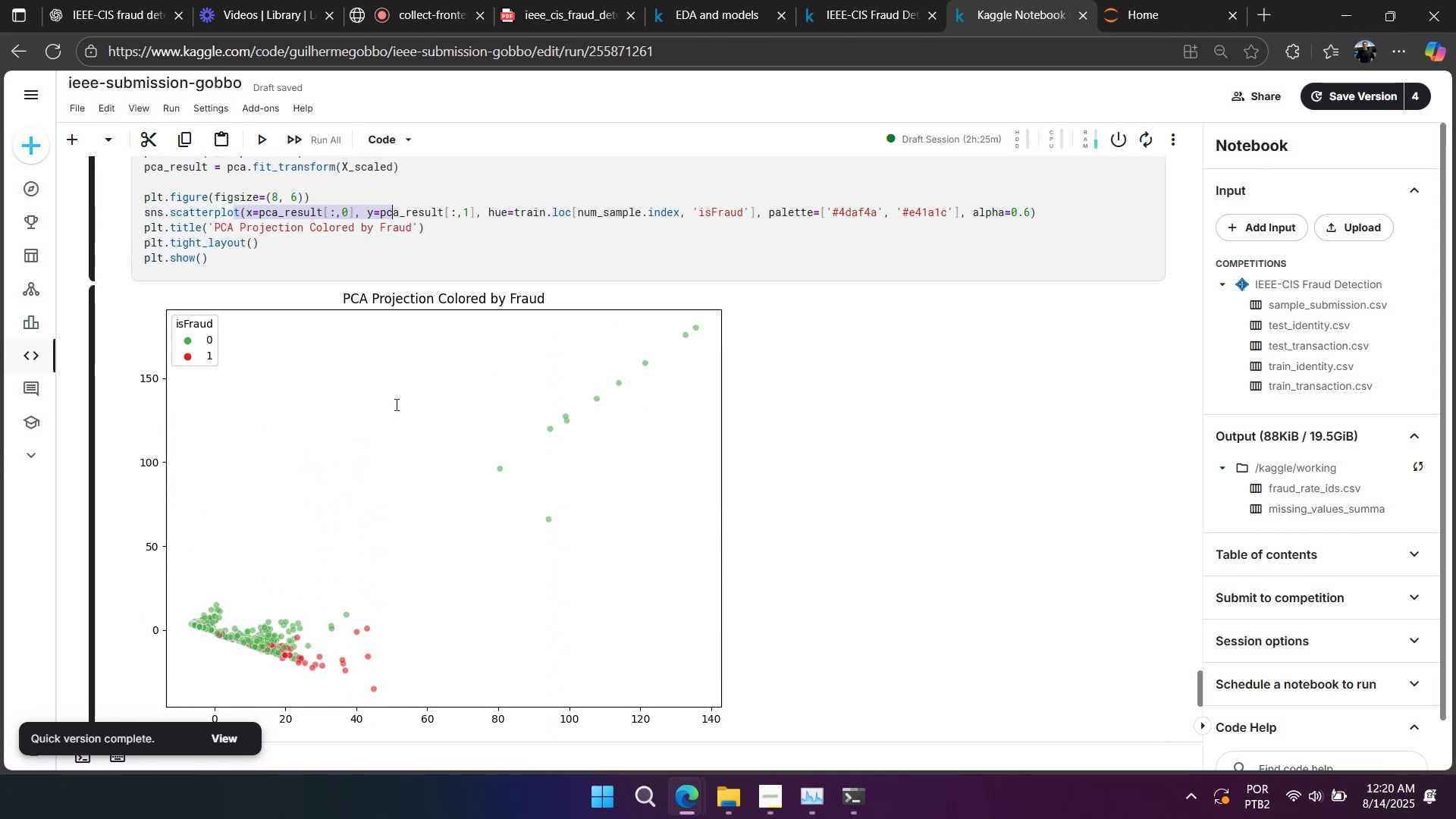 
scroll: coordinate [395, 404], scroll_direction: down, amount: 1.0
 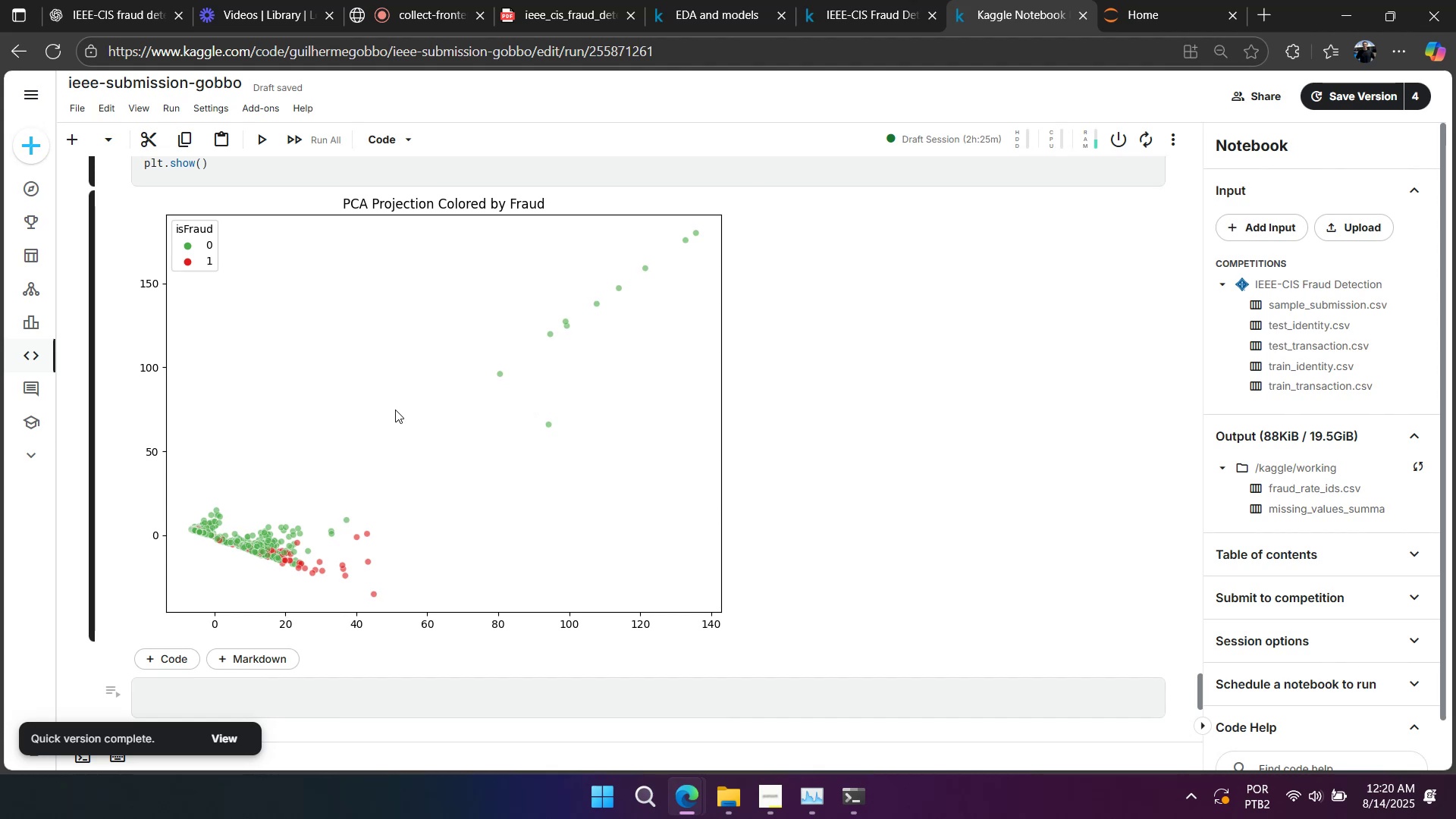 
wait(6.33)
 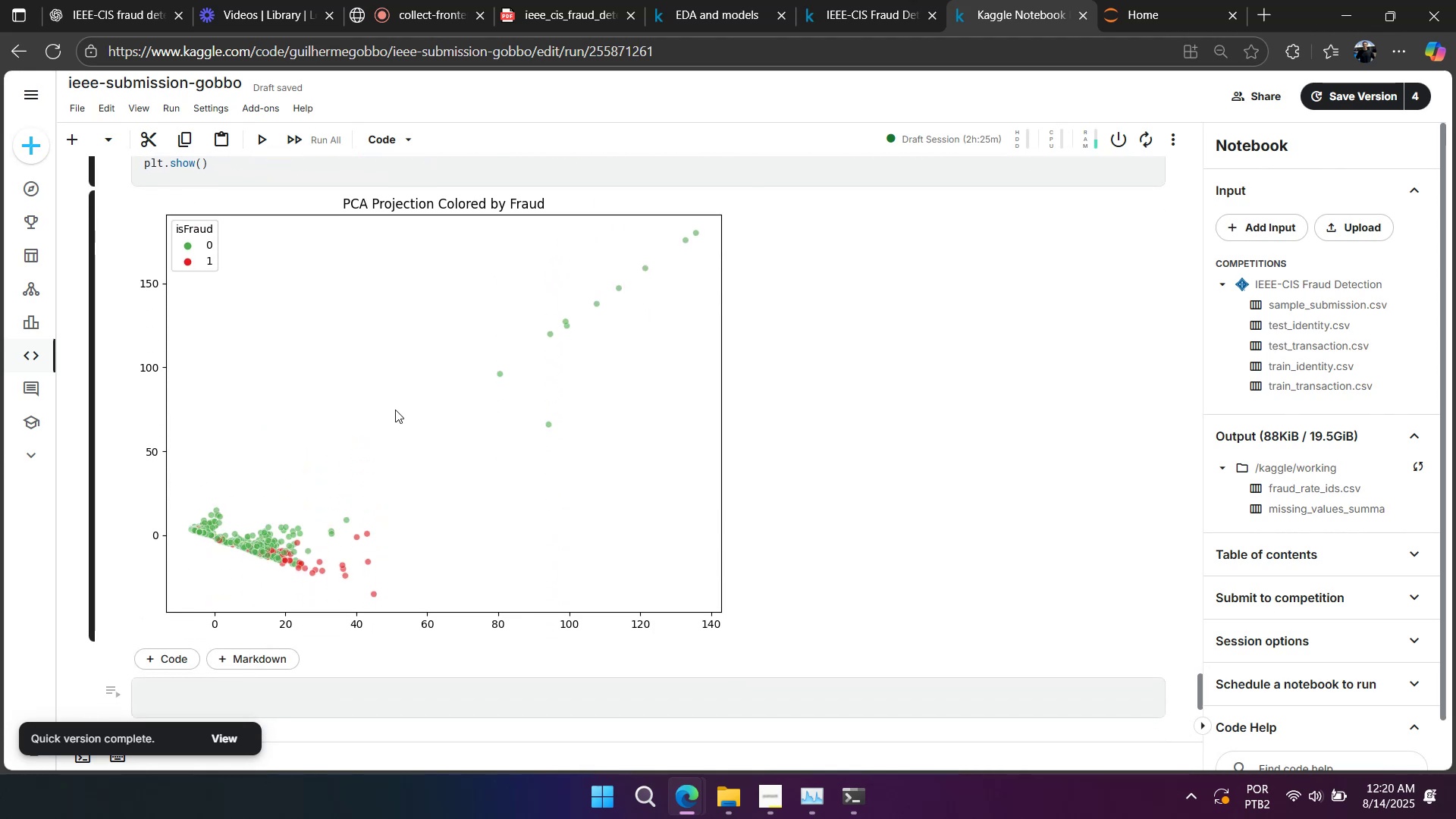 
scroll: coordinate [411, 443], scroll_direction: up, amount: 3.0
 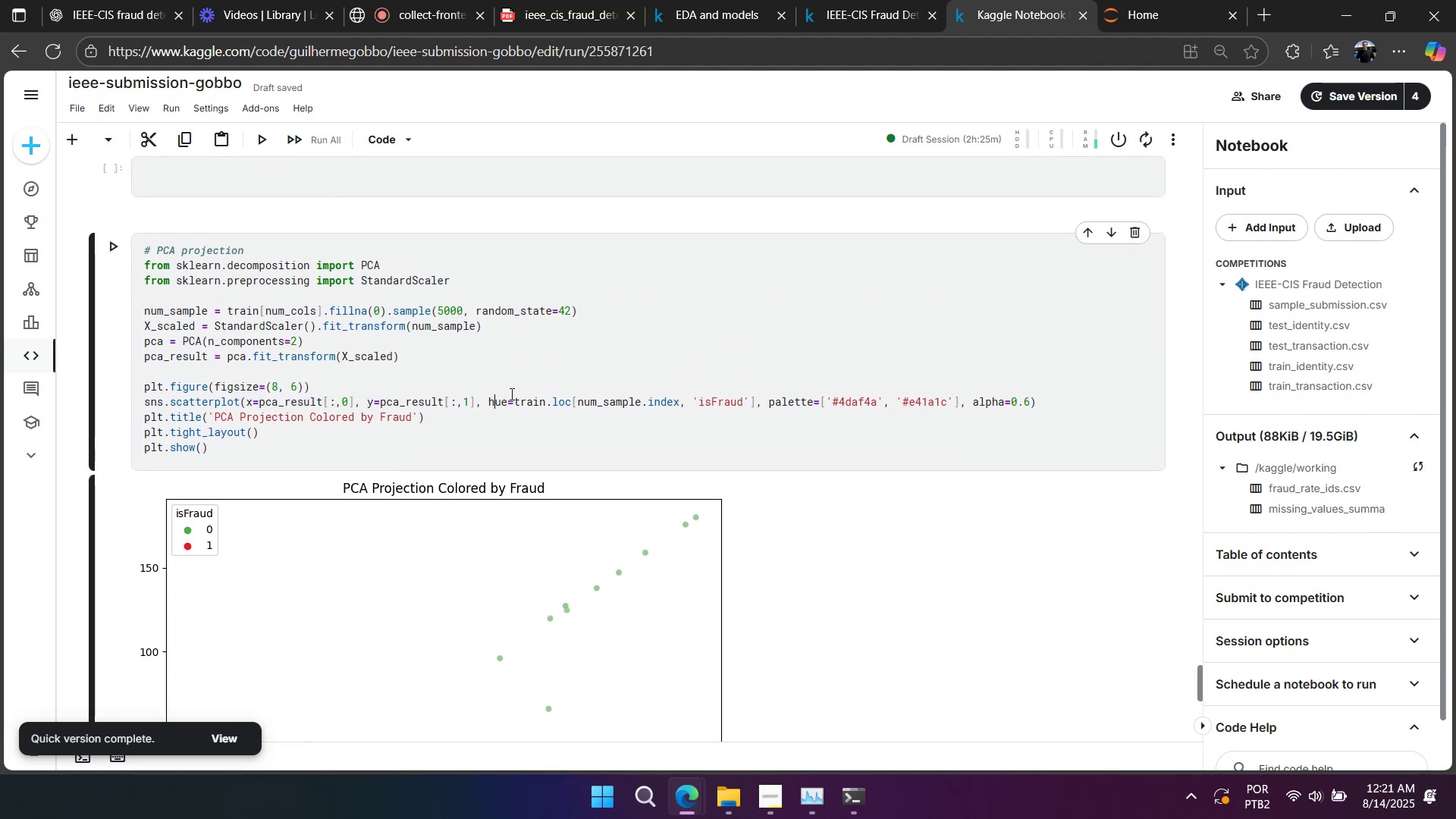 
mouse_move([535, 390])
 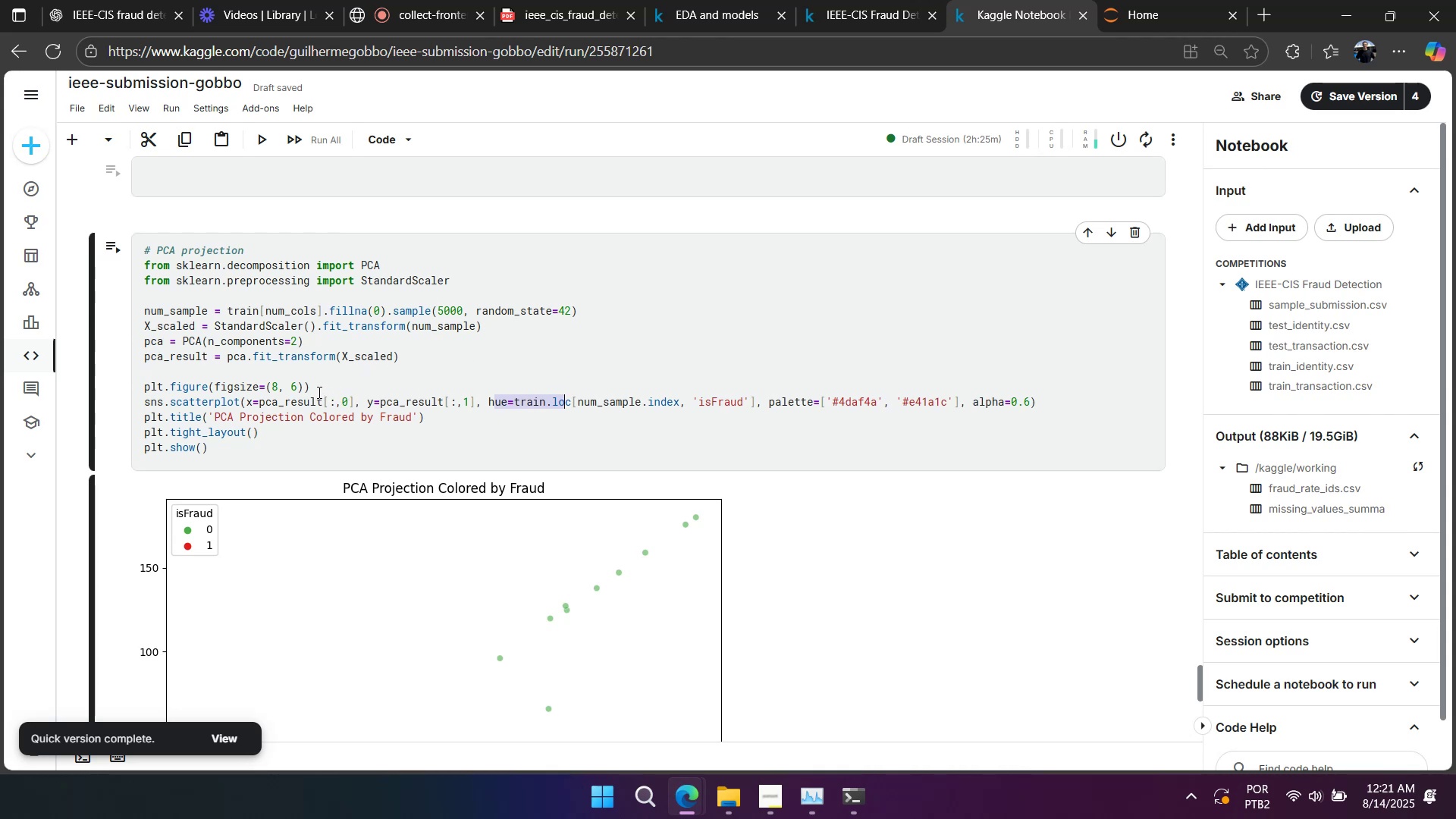 
wait(8.29)
 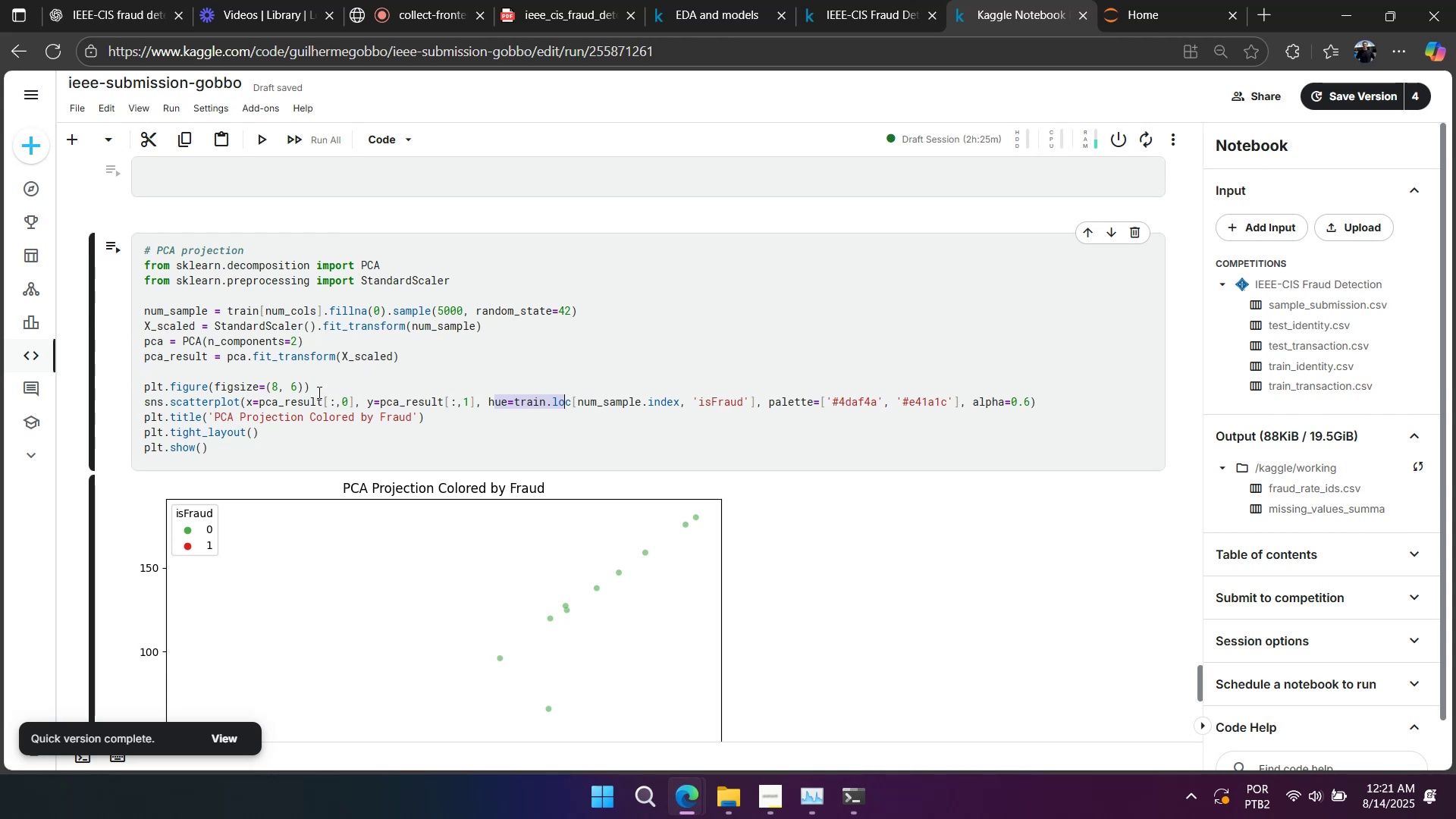 
left_click([292, 319])
 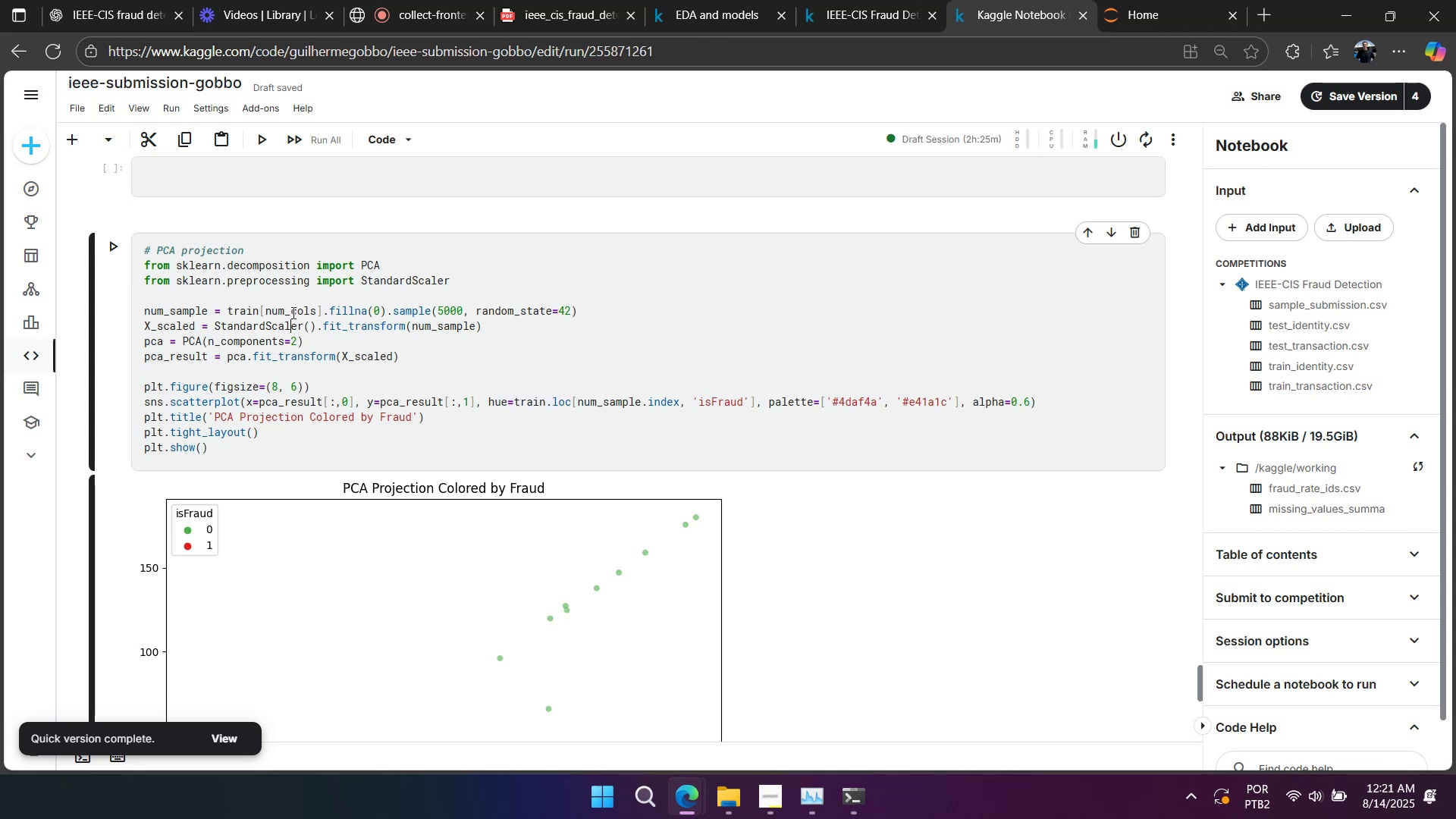 
double_click([292, 312])
 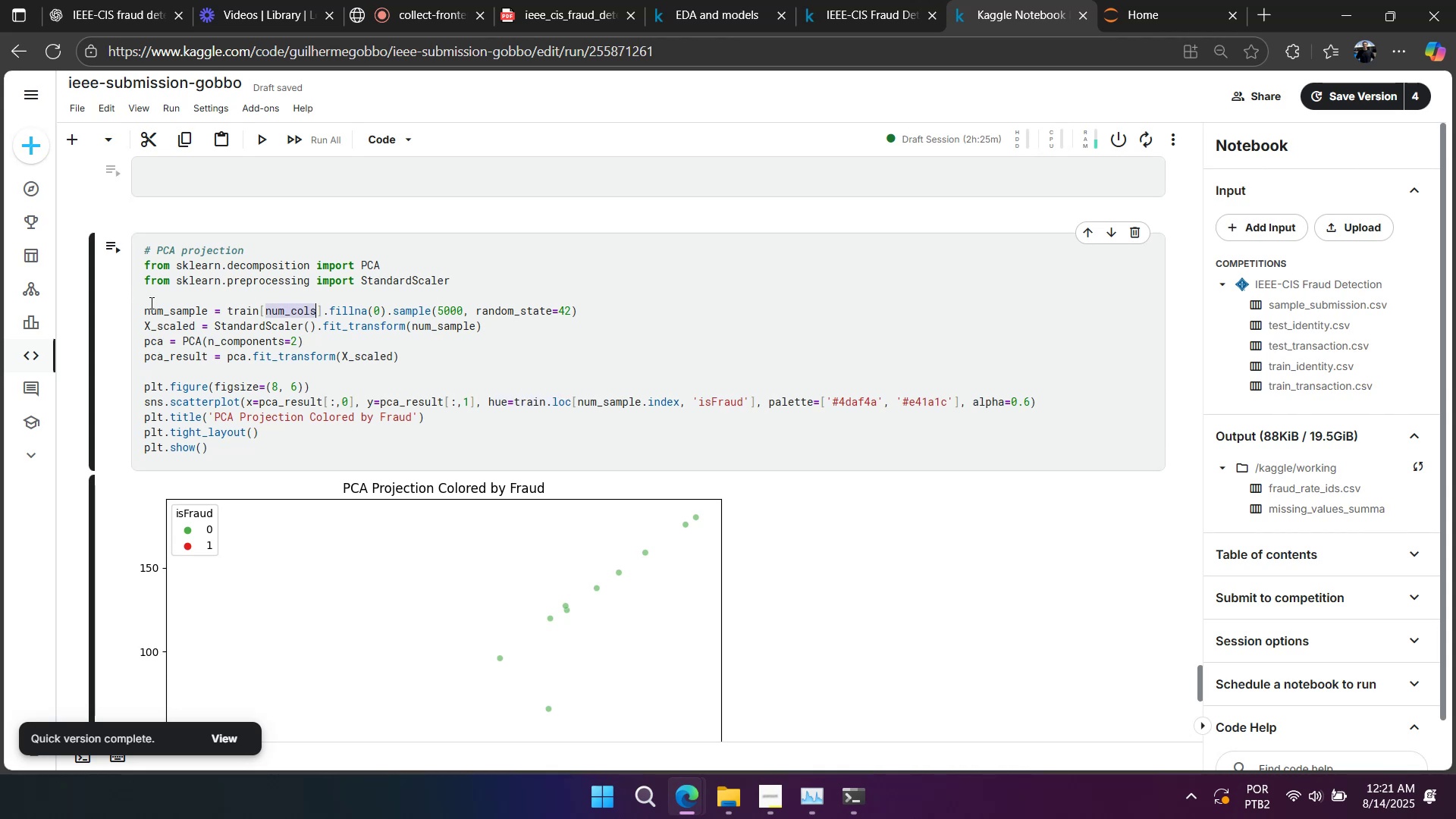 
double_click([155, 309])
 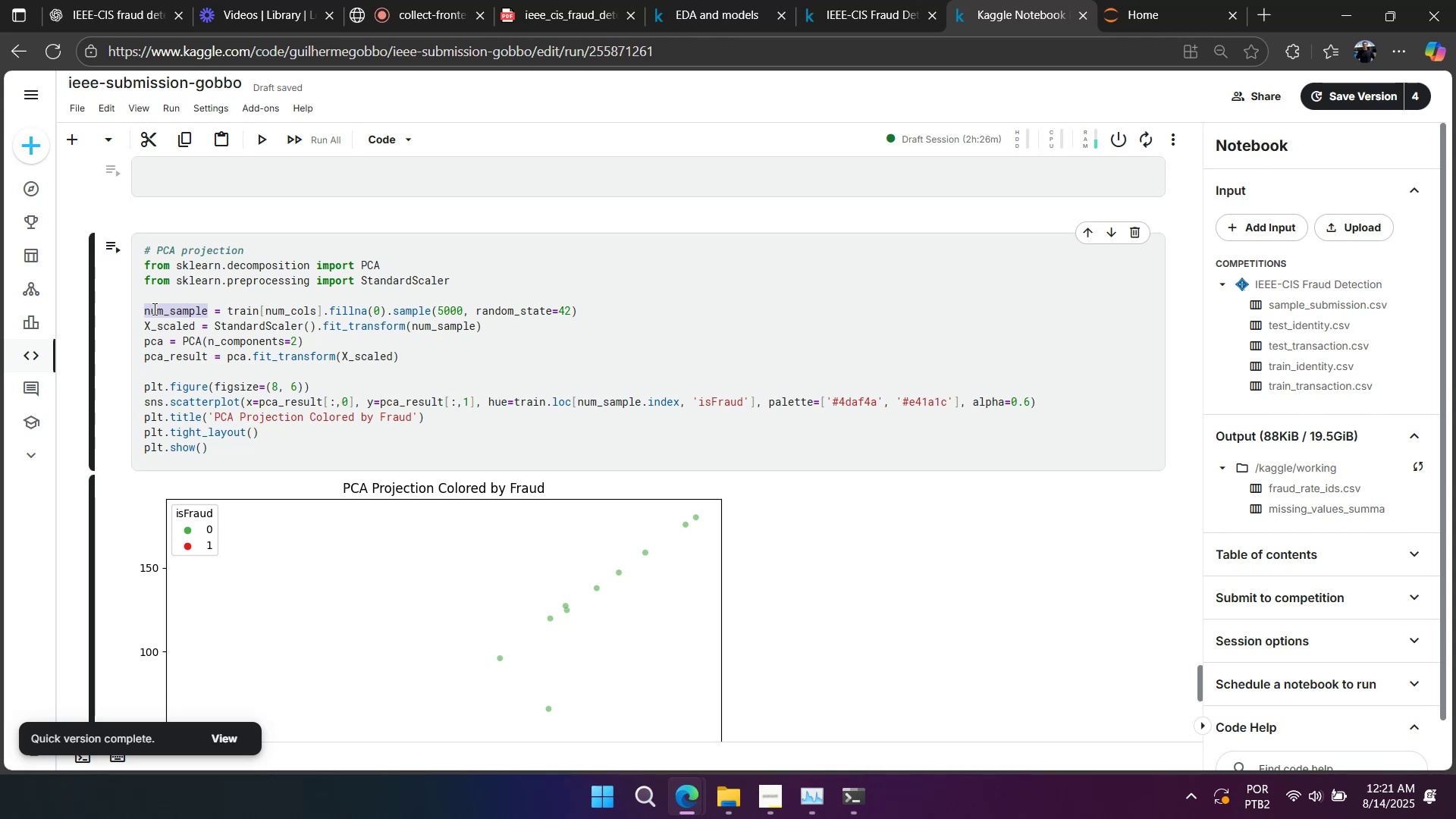 
wait(36.08)
 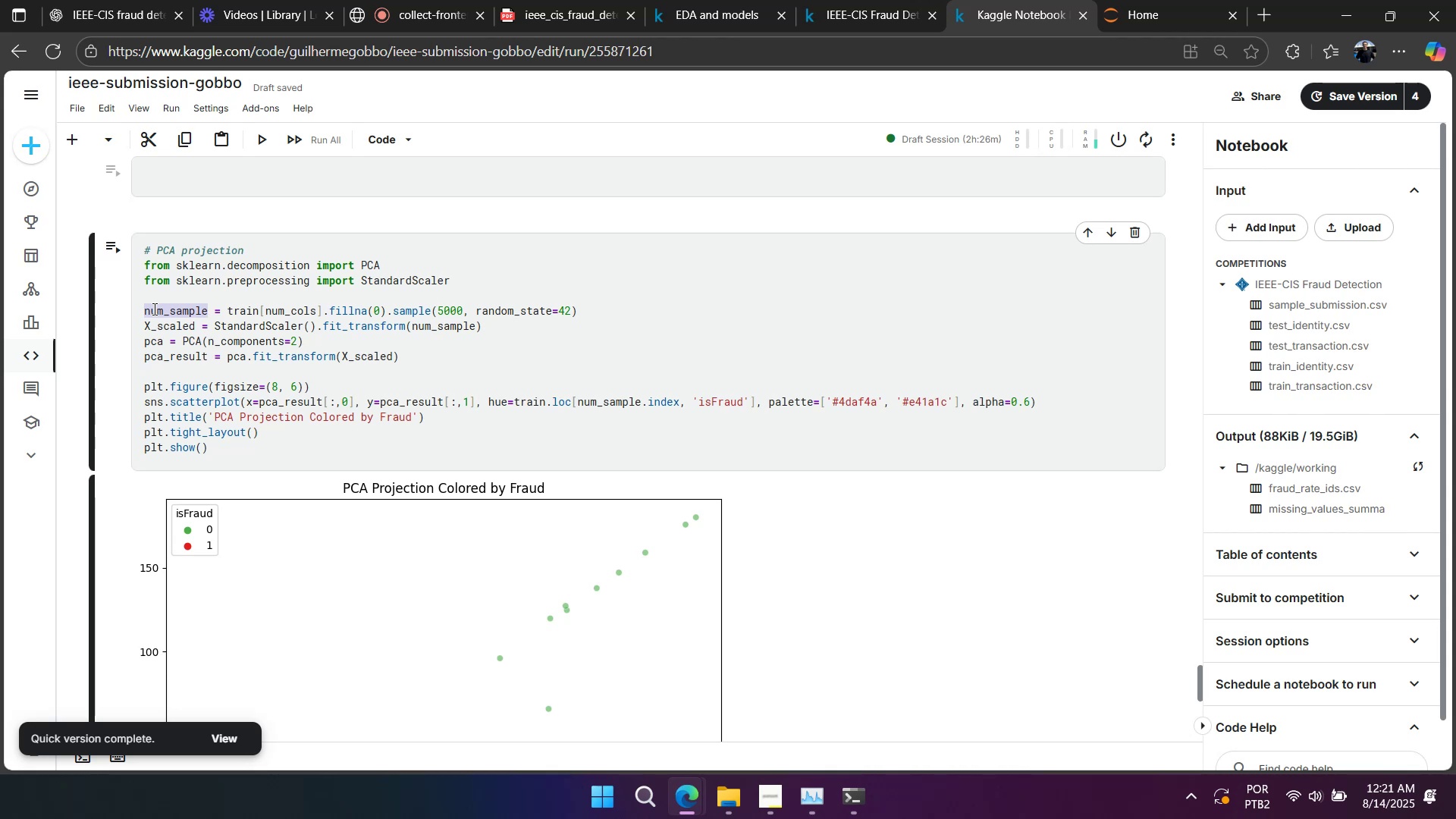 
left_click([168, 428])
 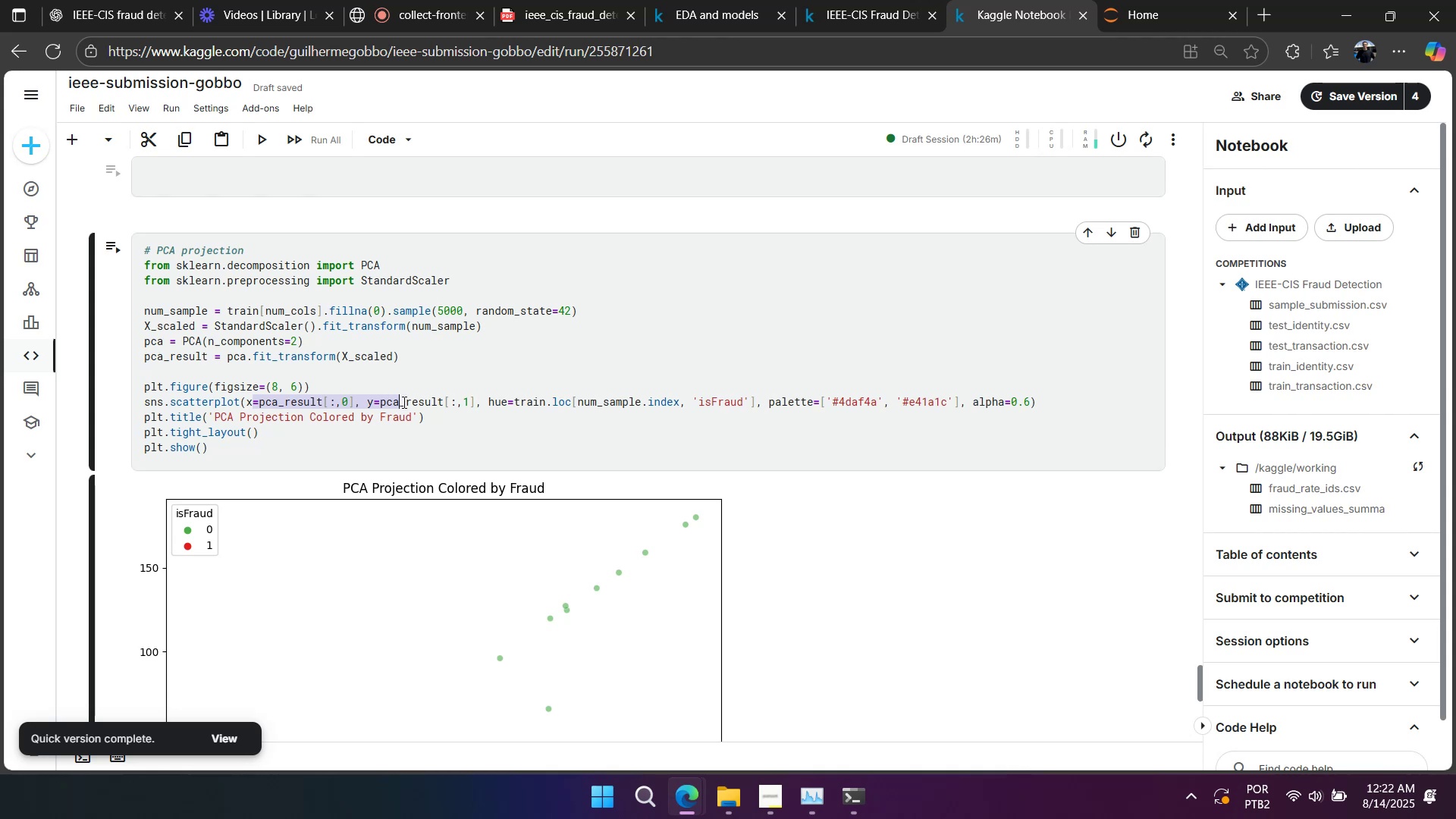 
wait(23.98)
 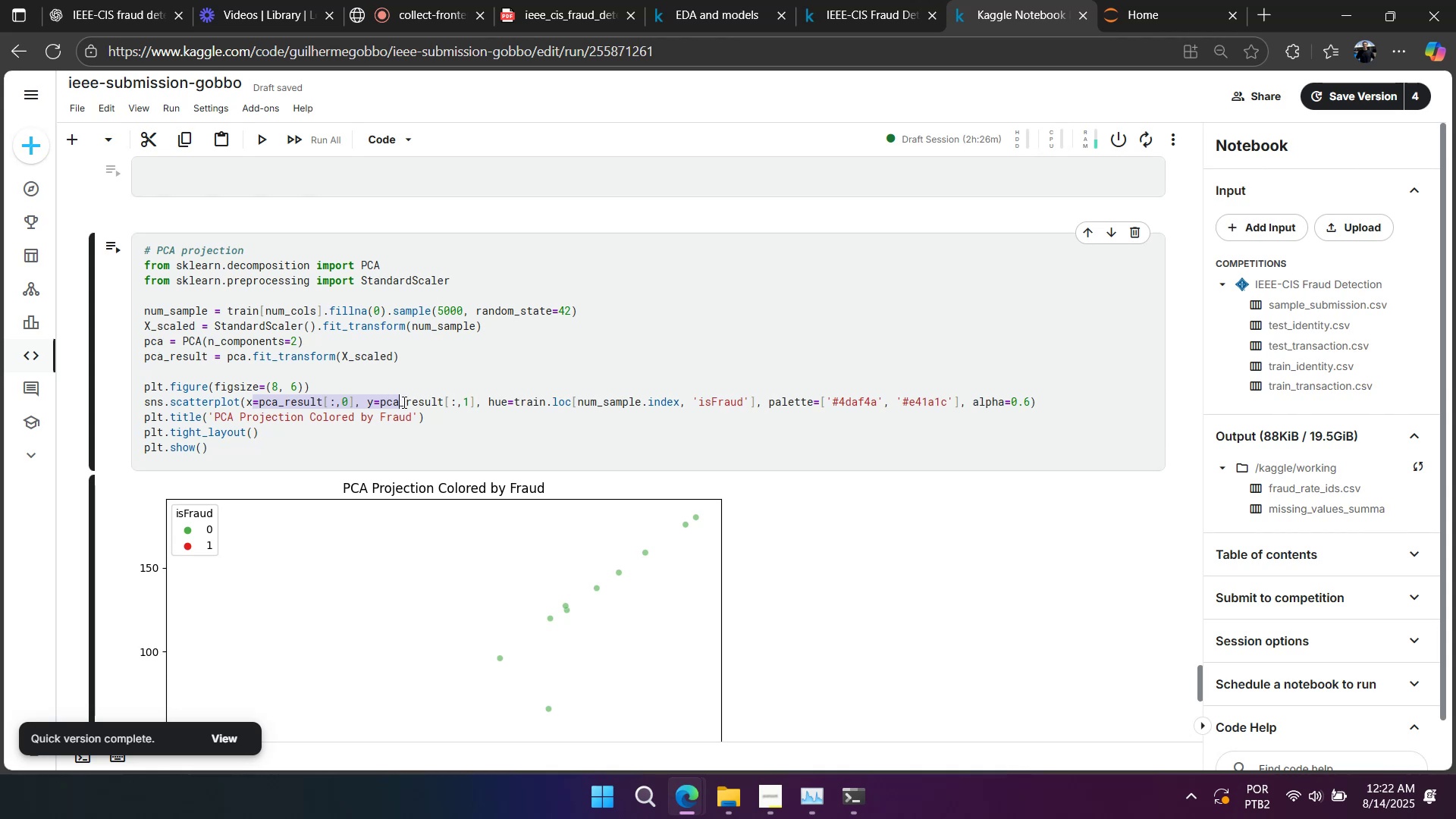 
scroll: coordinate [306, 456], scroll_direction: down, amount: 3.0
 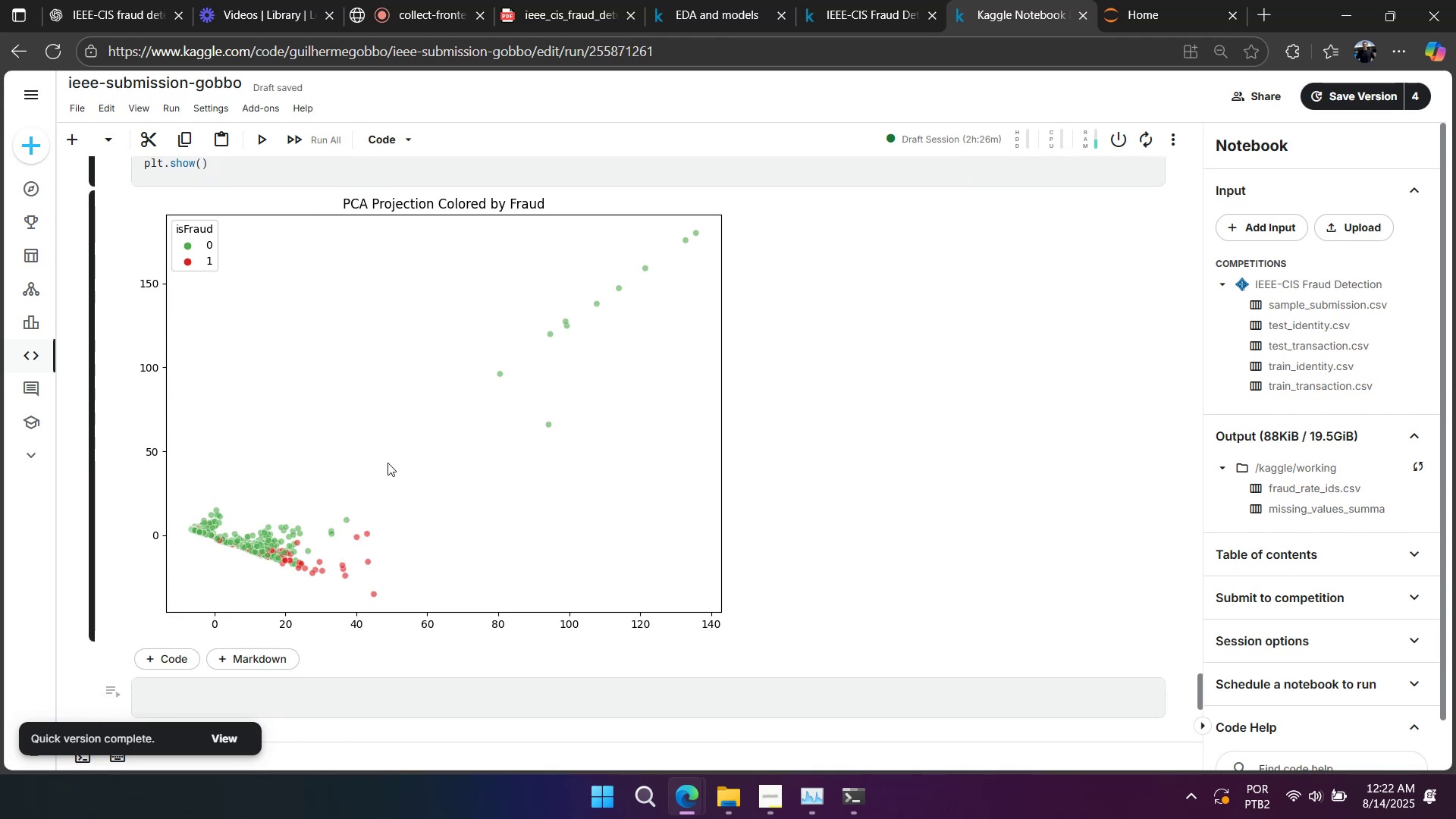 
right_click([510, 458])
 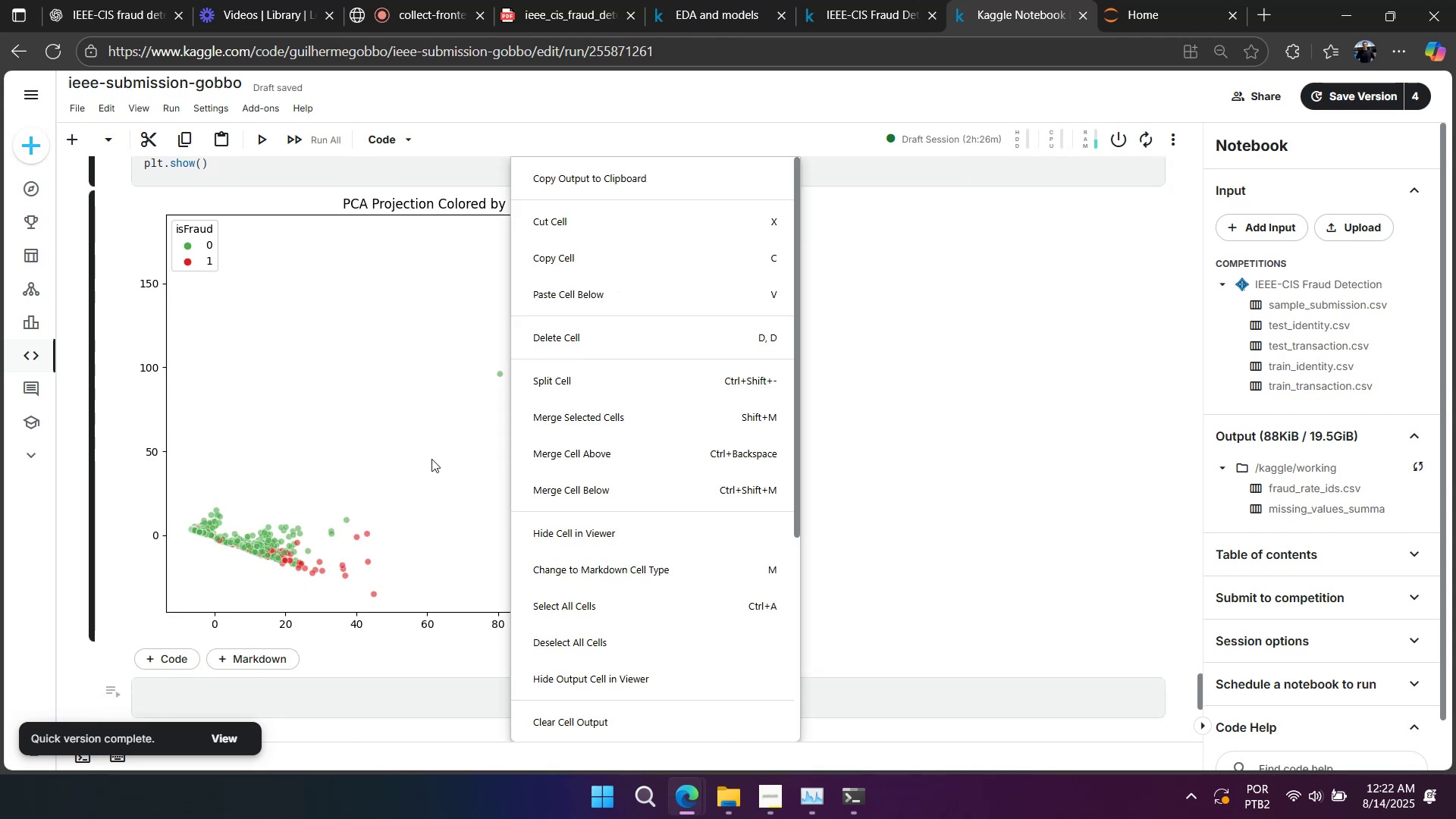 
left_click([429, 459])
 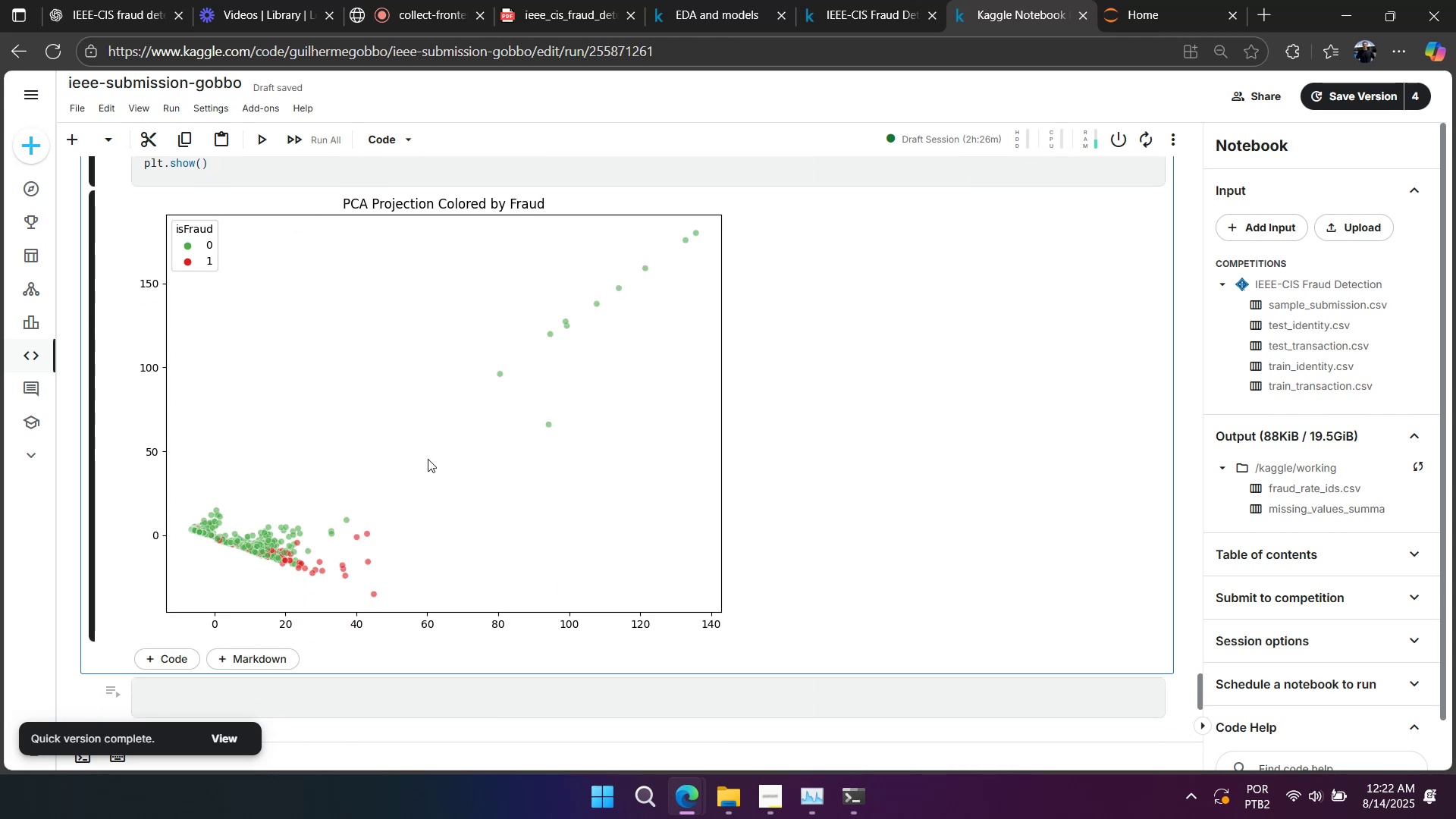 
scroll: coordinate [428, 463], scroll_direction: none, amount: 0.0
 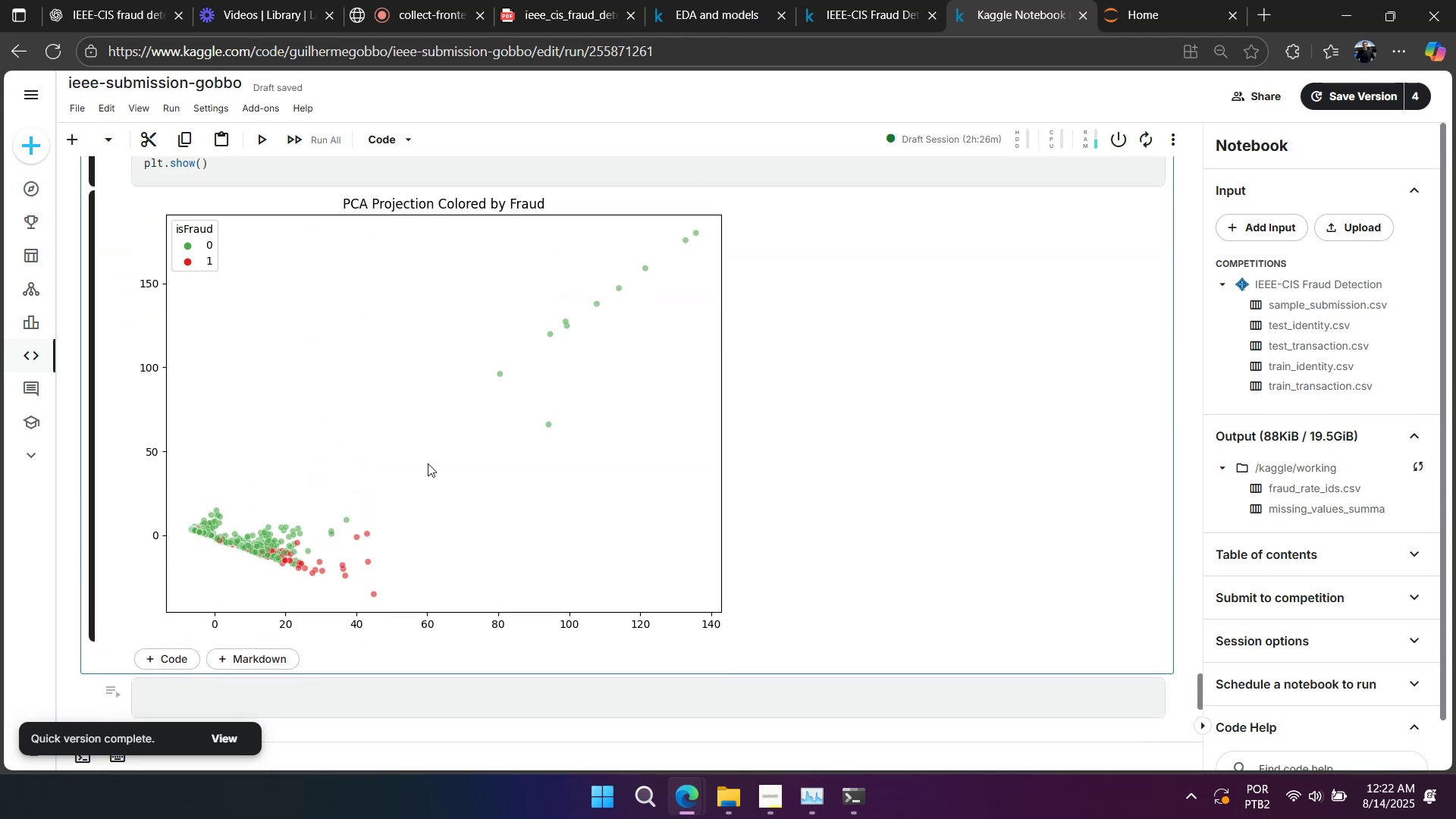 
scroll: coordinate [428, 463], scroll_direction: up, amount: 3.0
 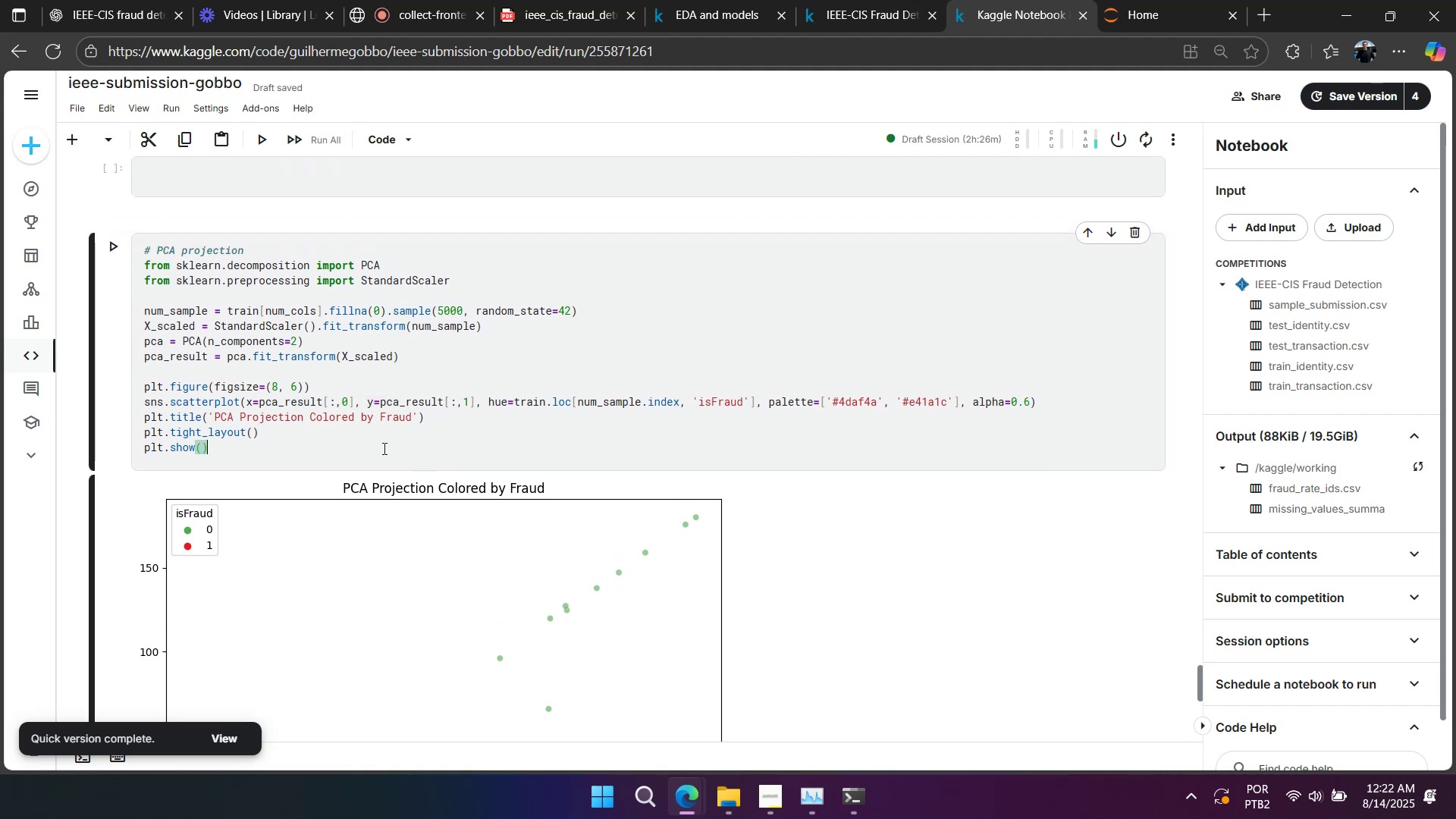 
key(Control+A)
 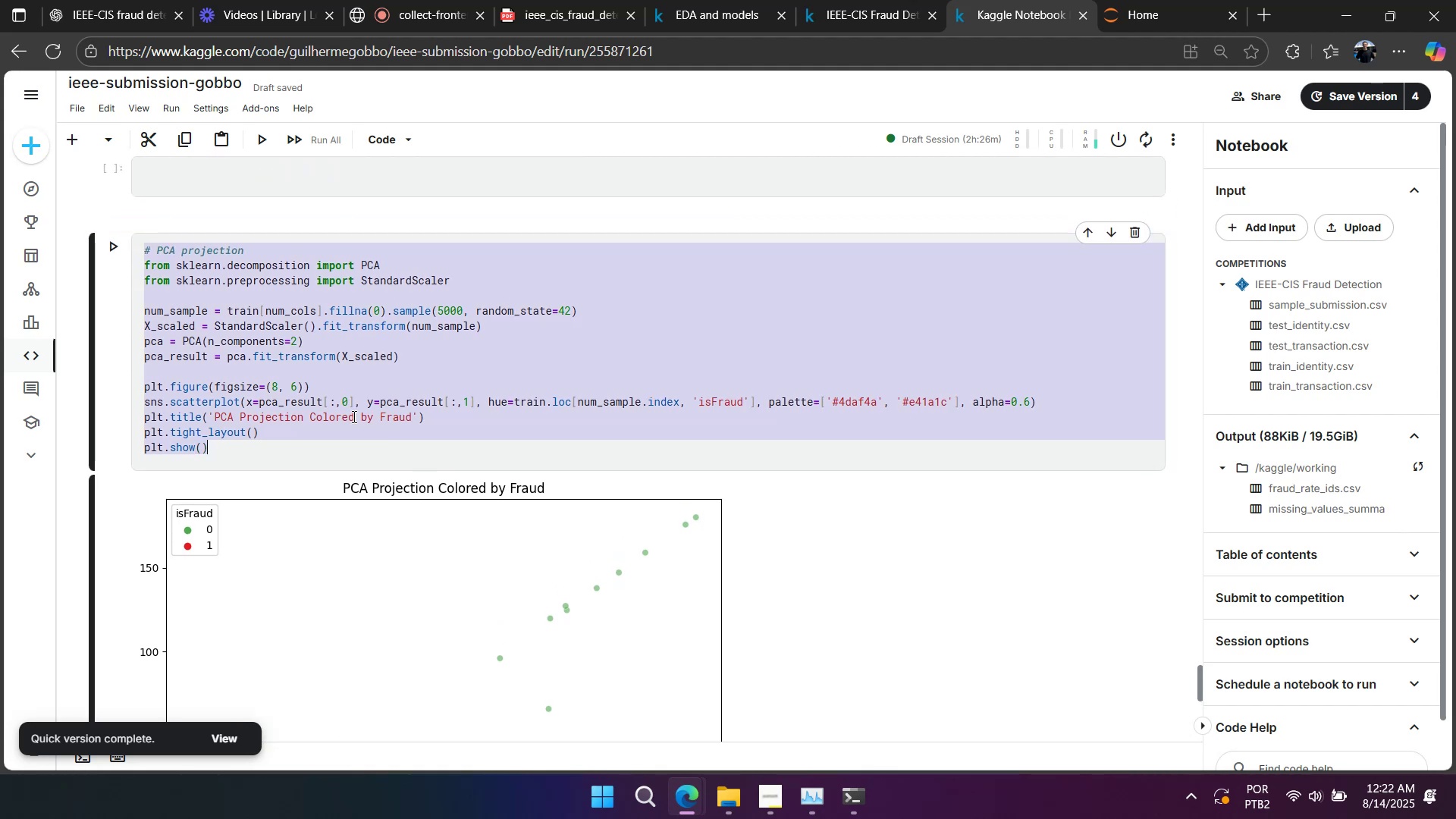 
key(Control+C)
 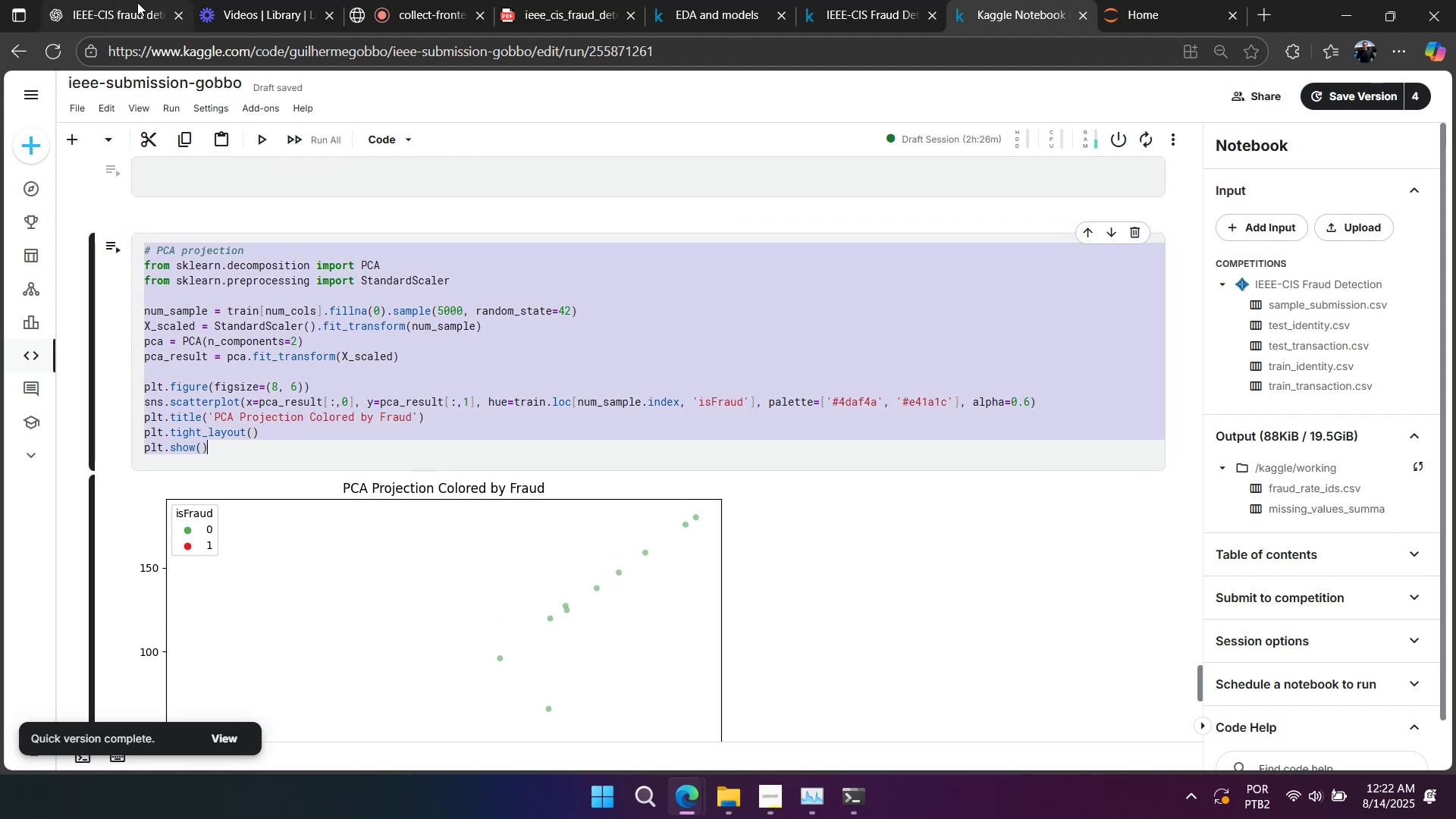 
left_click([136, 4])
 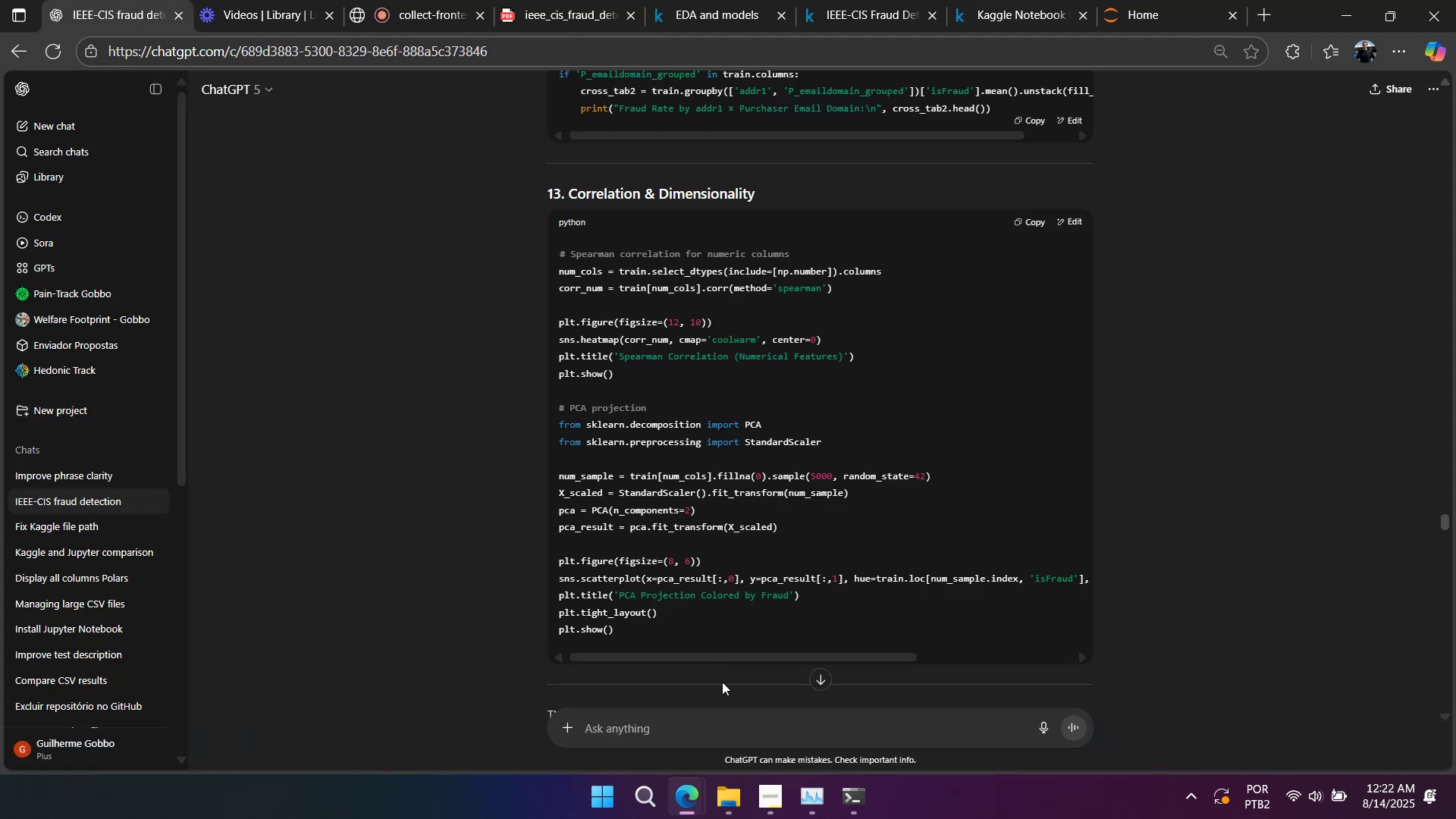 
left_click([728, 712])
 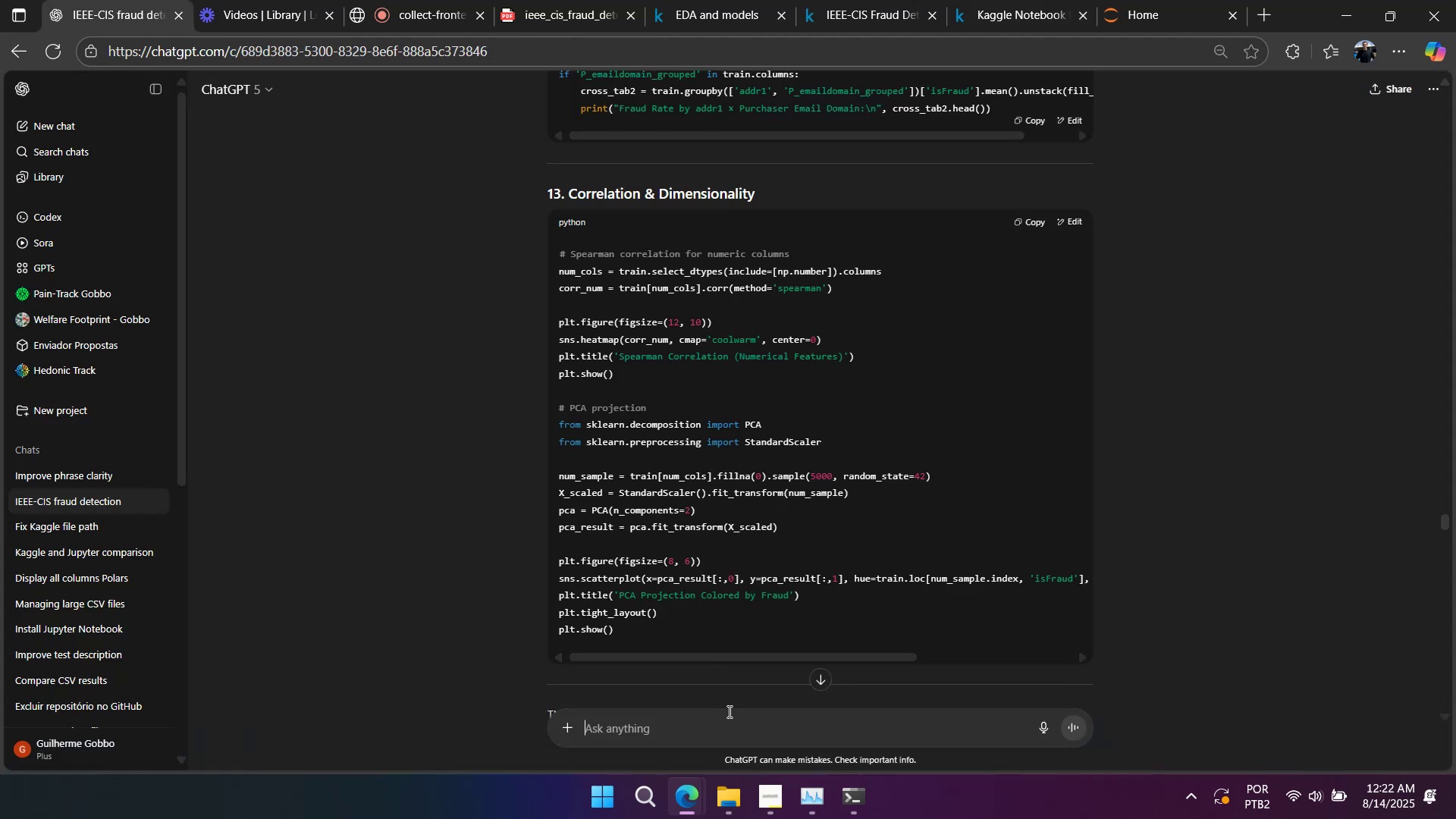 
key(Control+ControlLeft)
 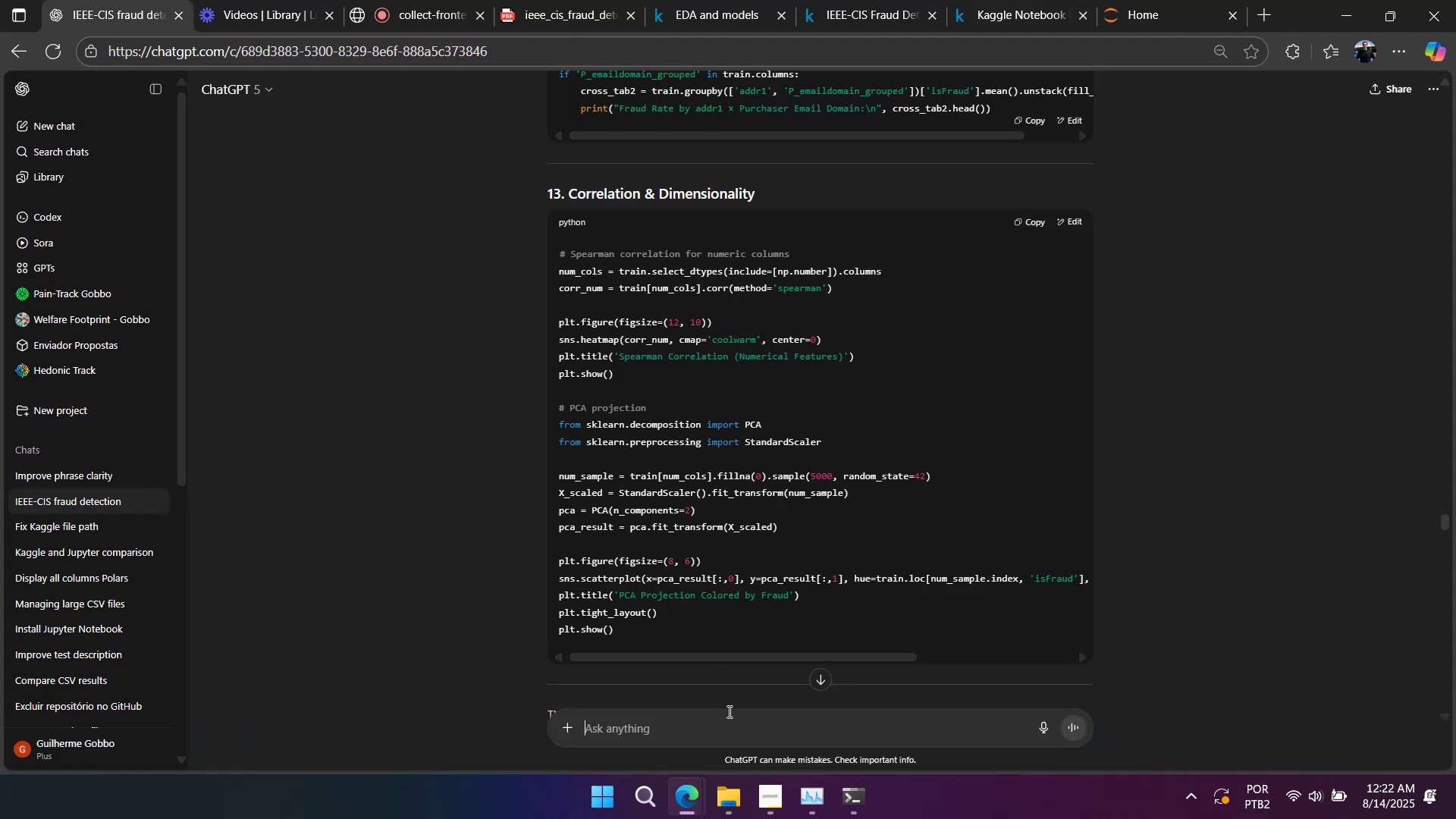 
key(Control+V)
 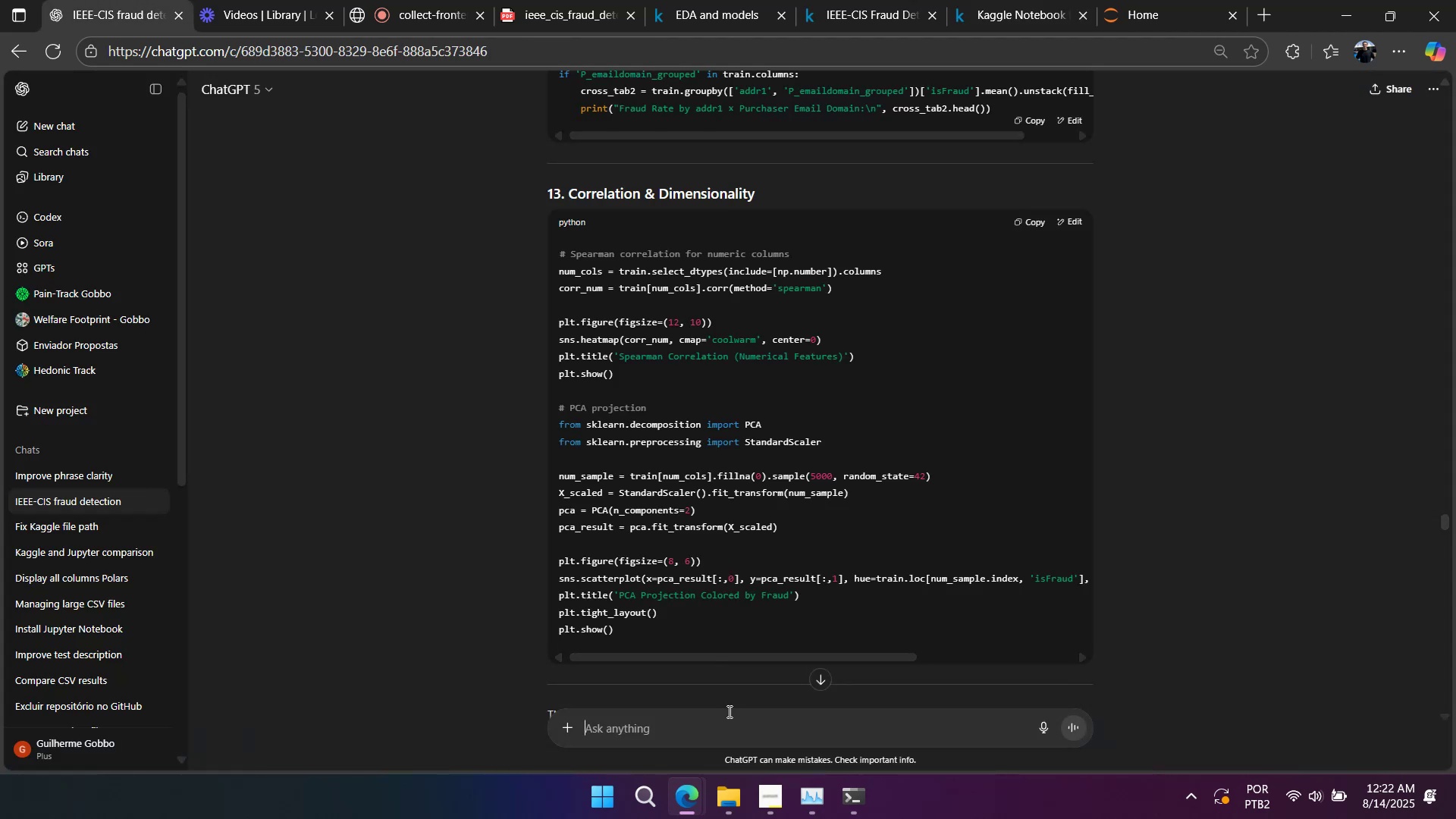 
key(Shift+Enter)
 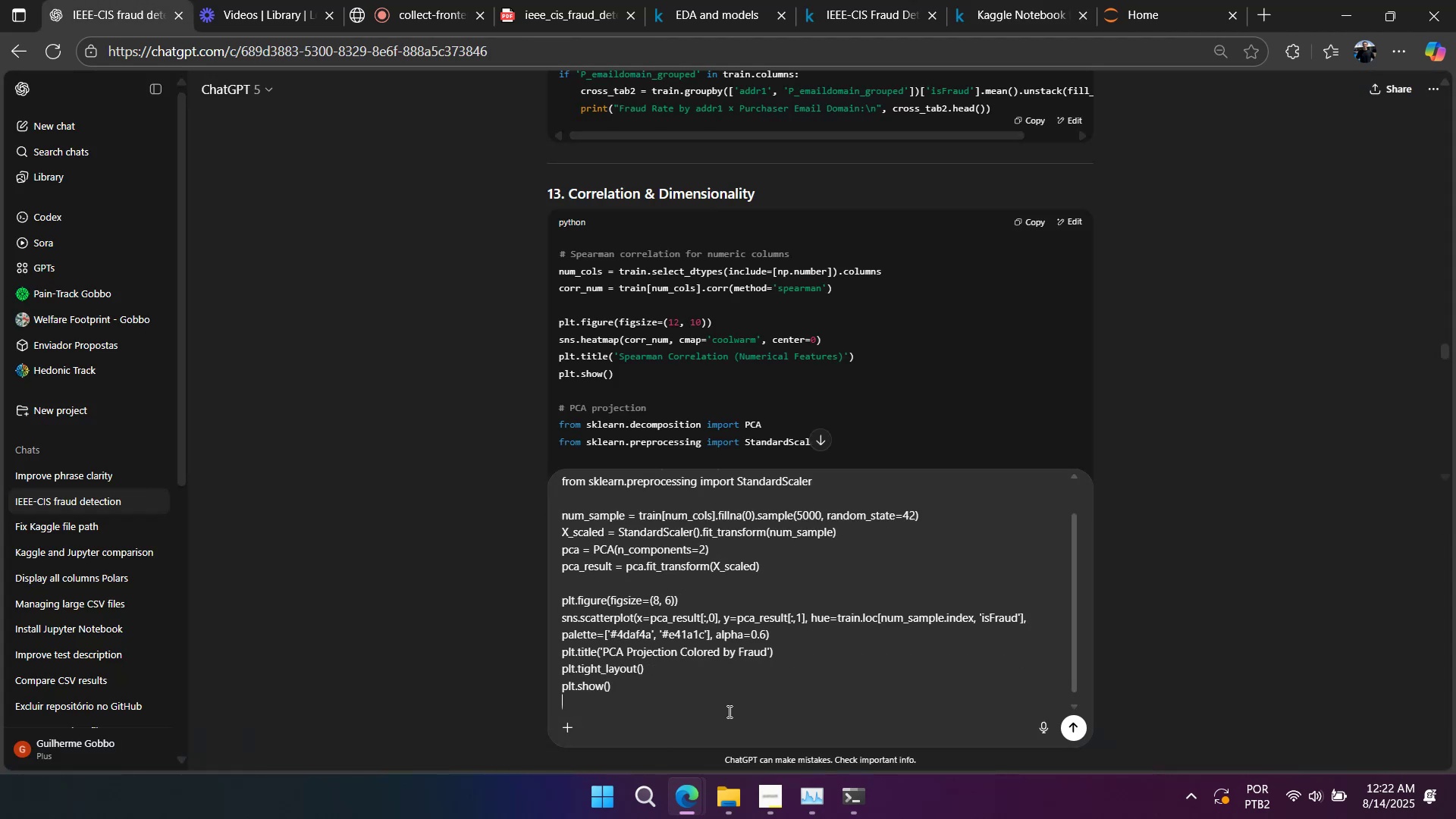 
key(Shift+Enter)
 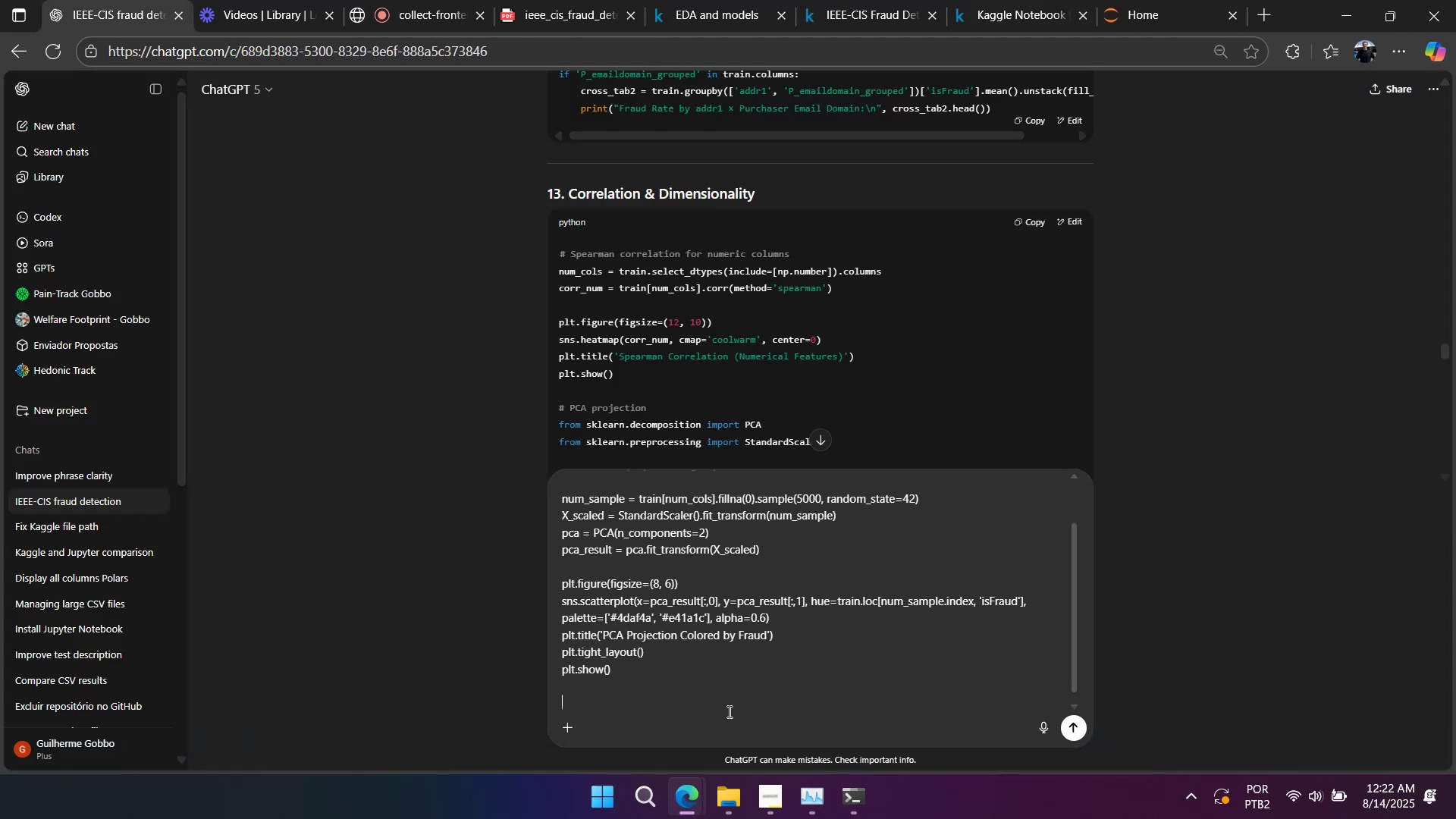 
key(Shift+Enter)
 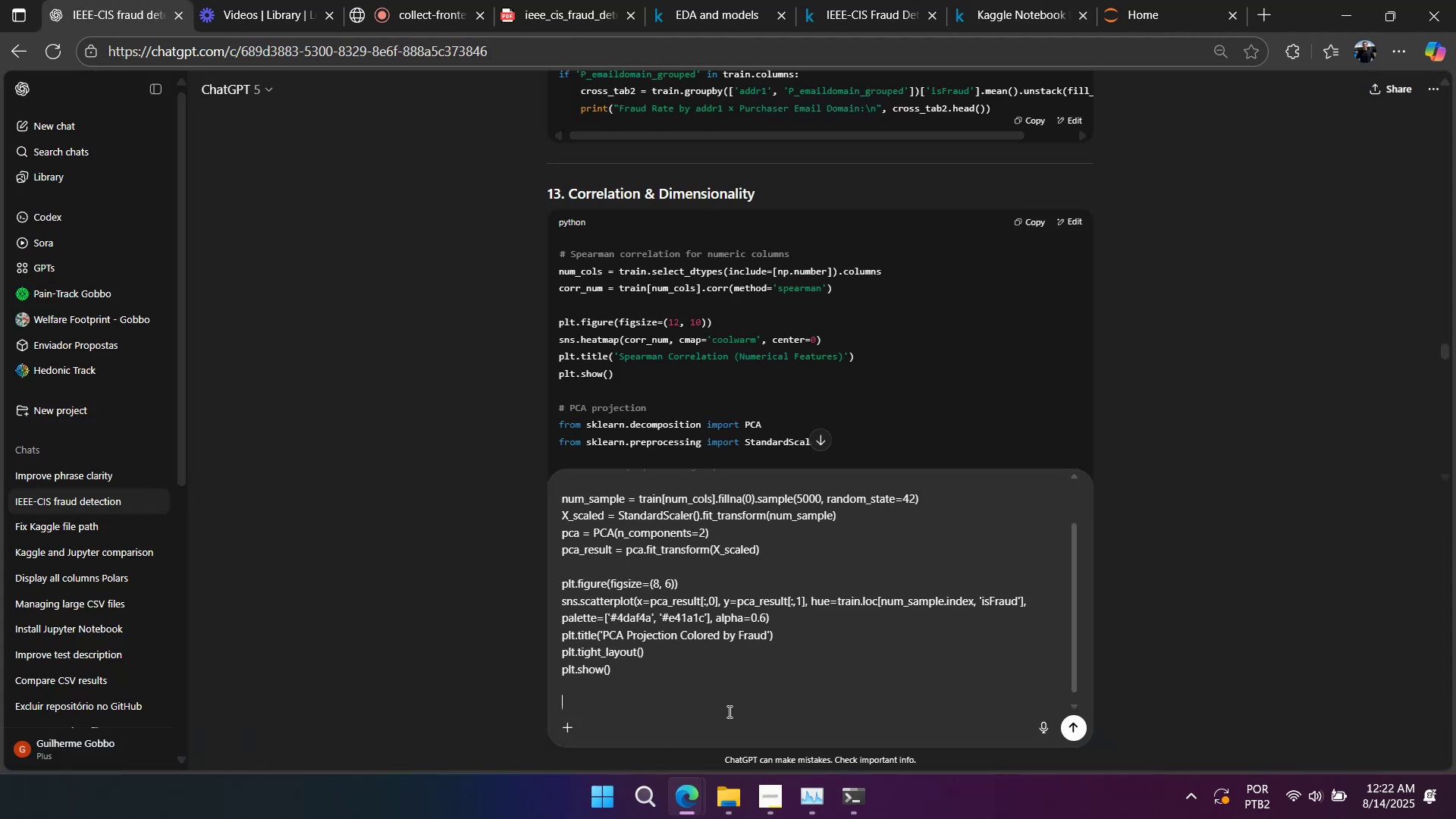 
key(Shift+Enter)
 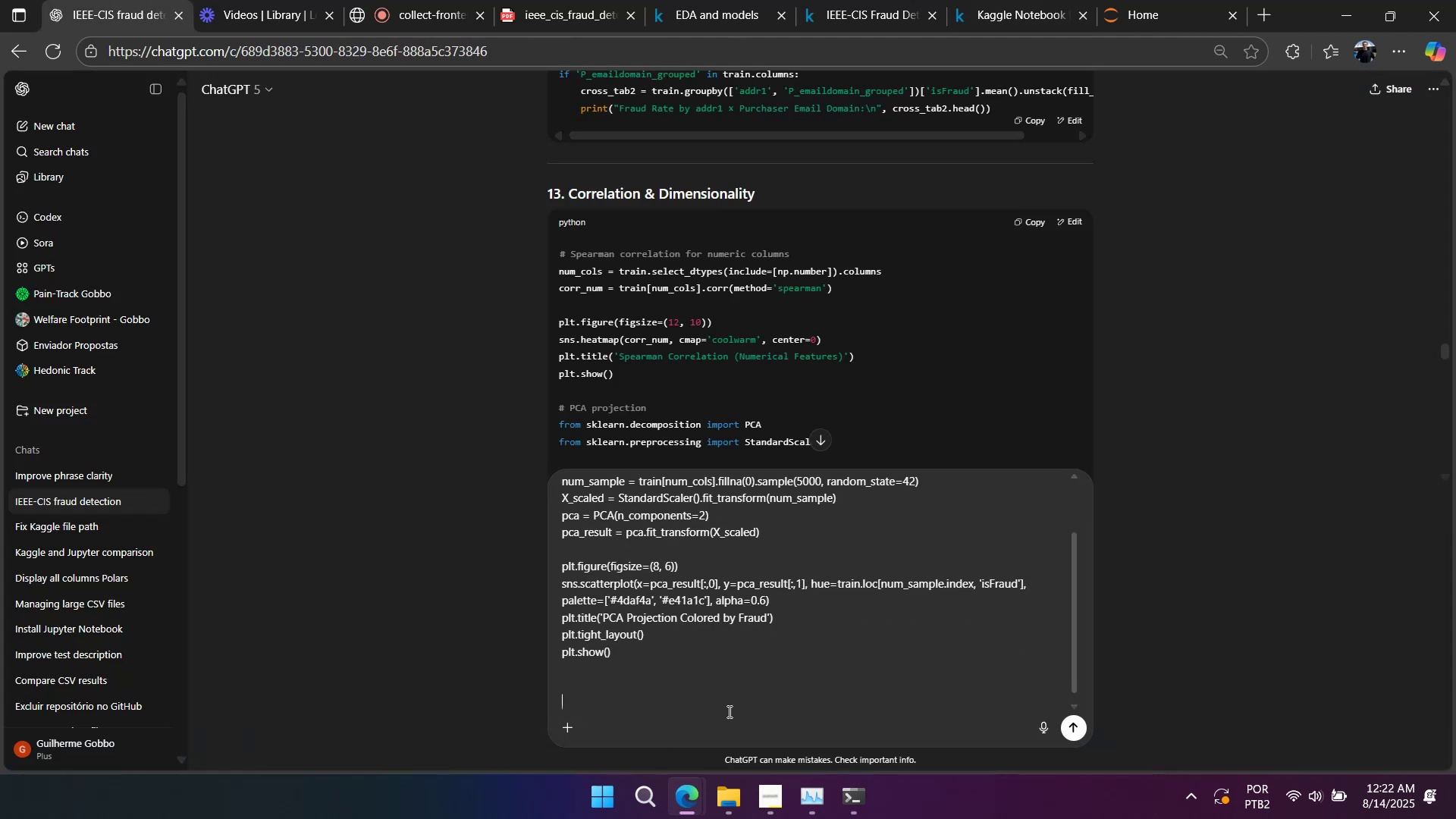 
key(Shift+Enter)
 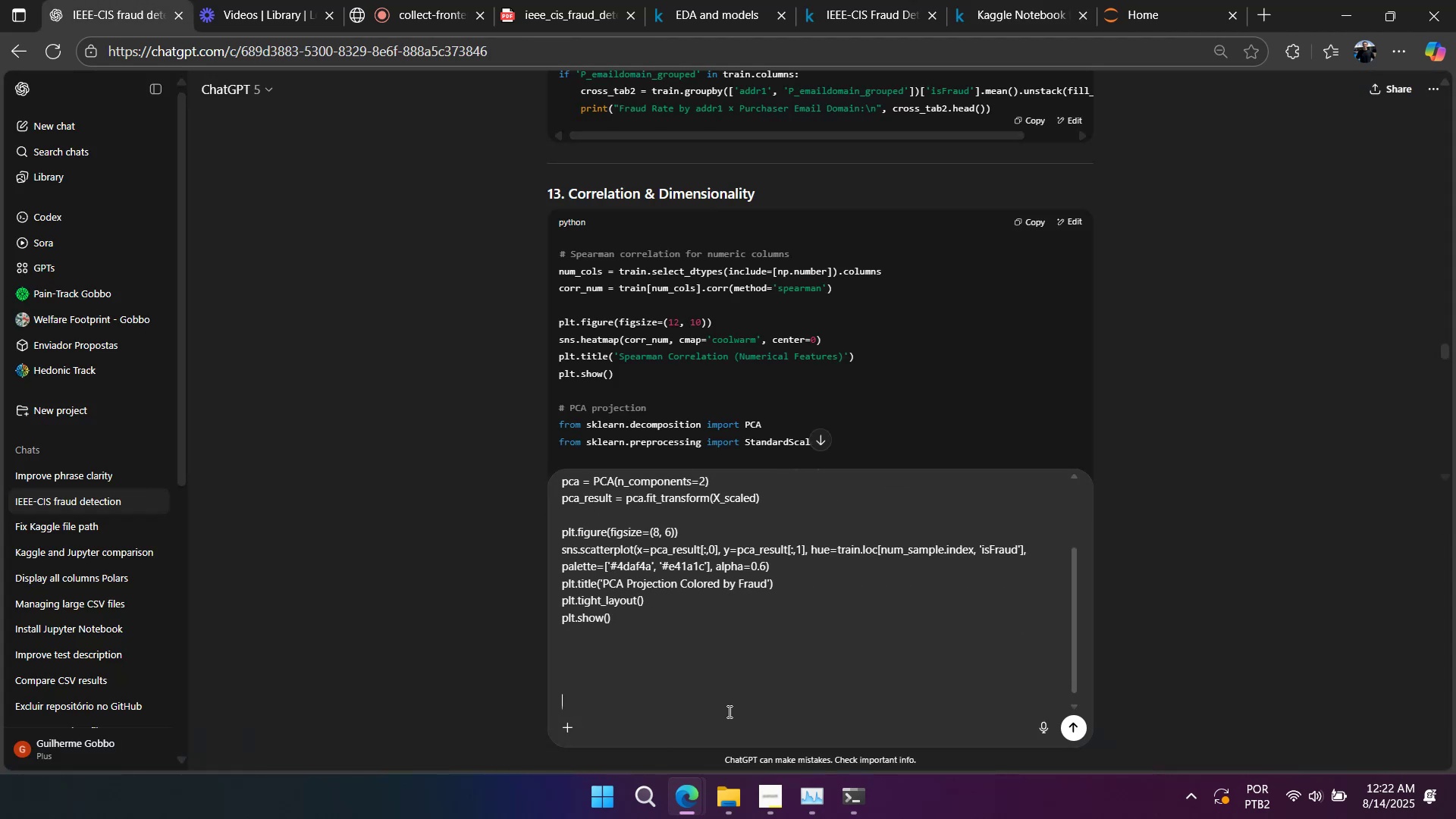 
type(What does this represent exaclty in this analisys)
 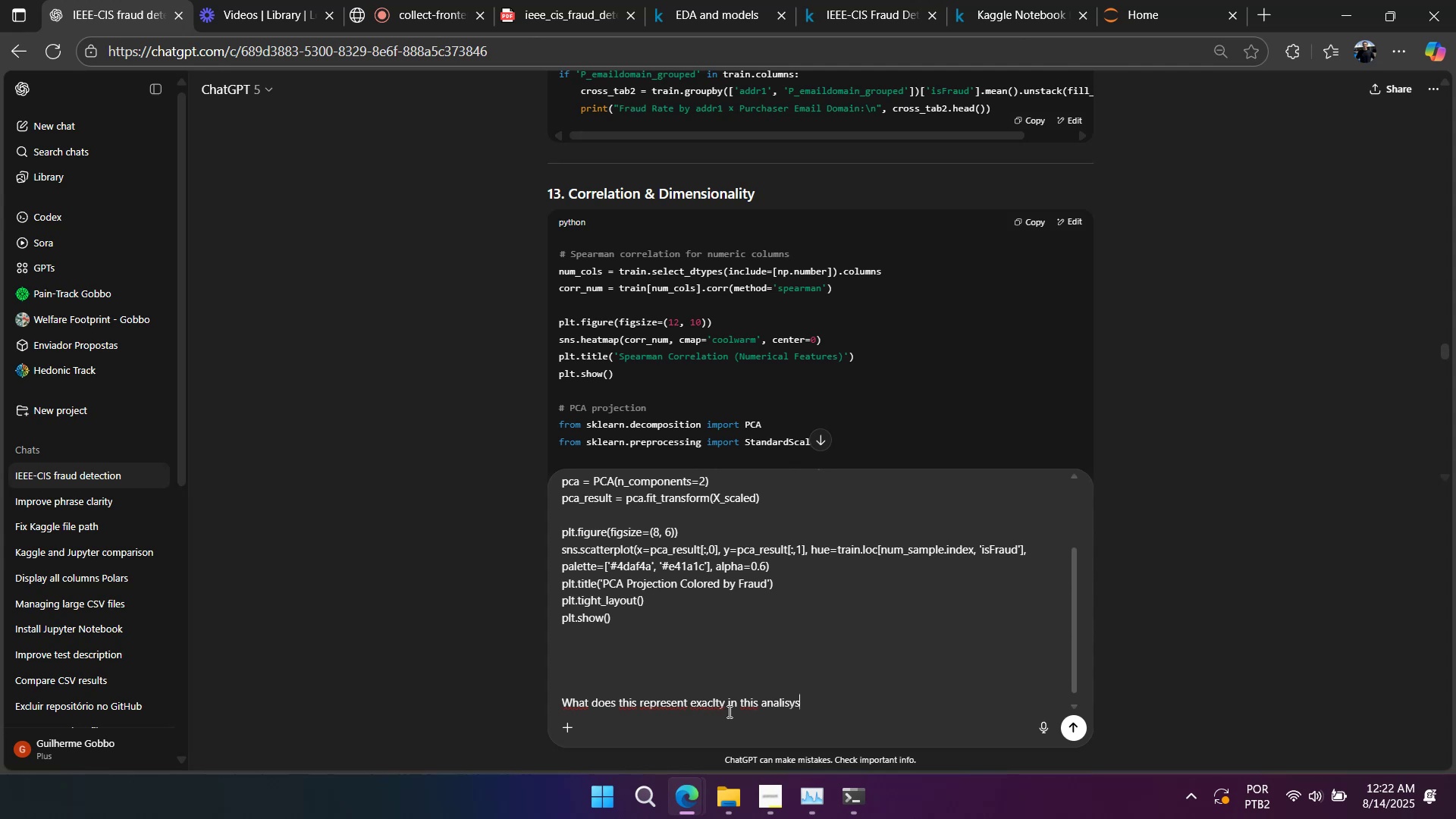 
key(Shift+Unknown)
 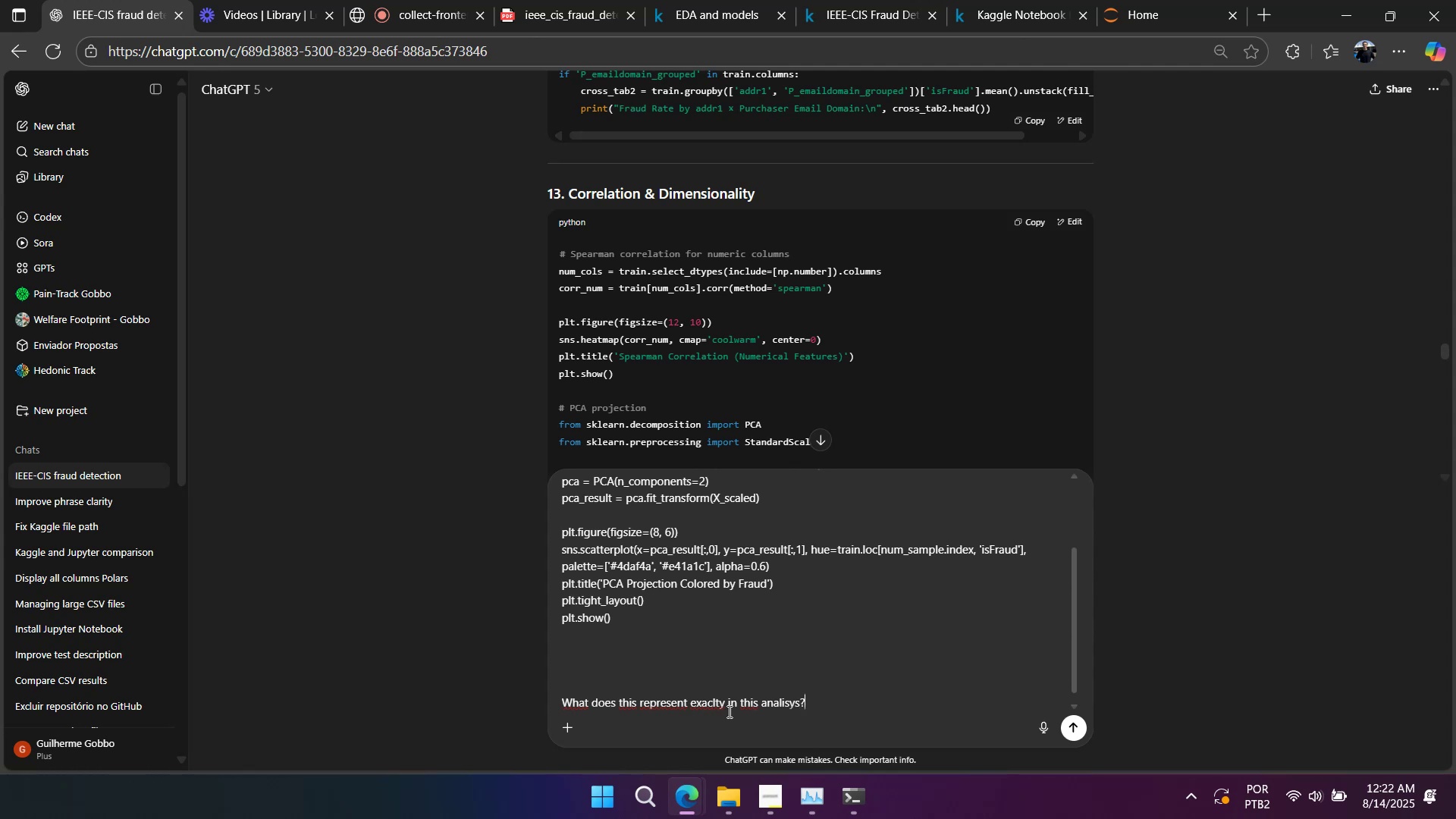 
key(Enter)
 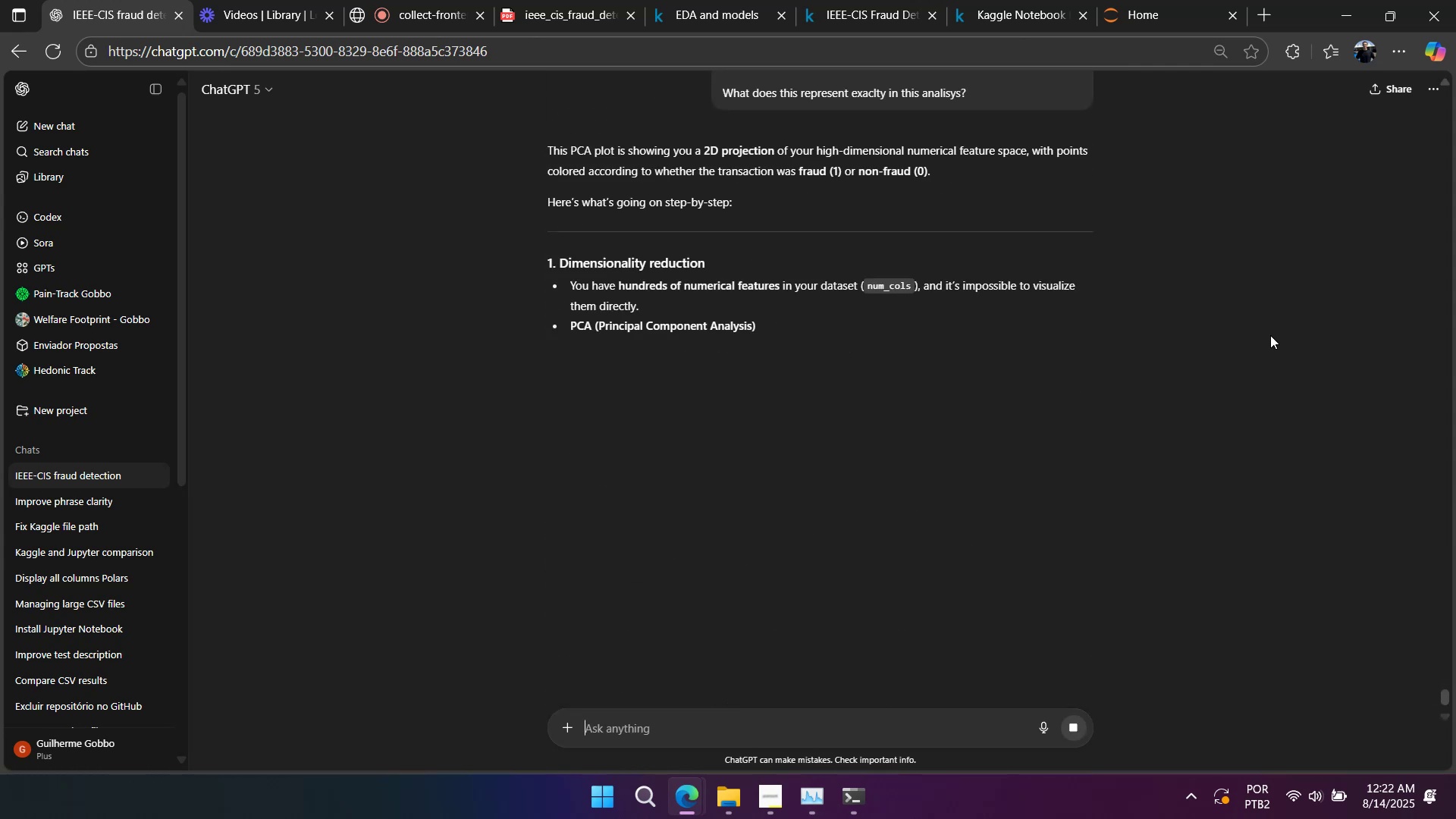 
wait(5.37)
 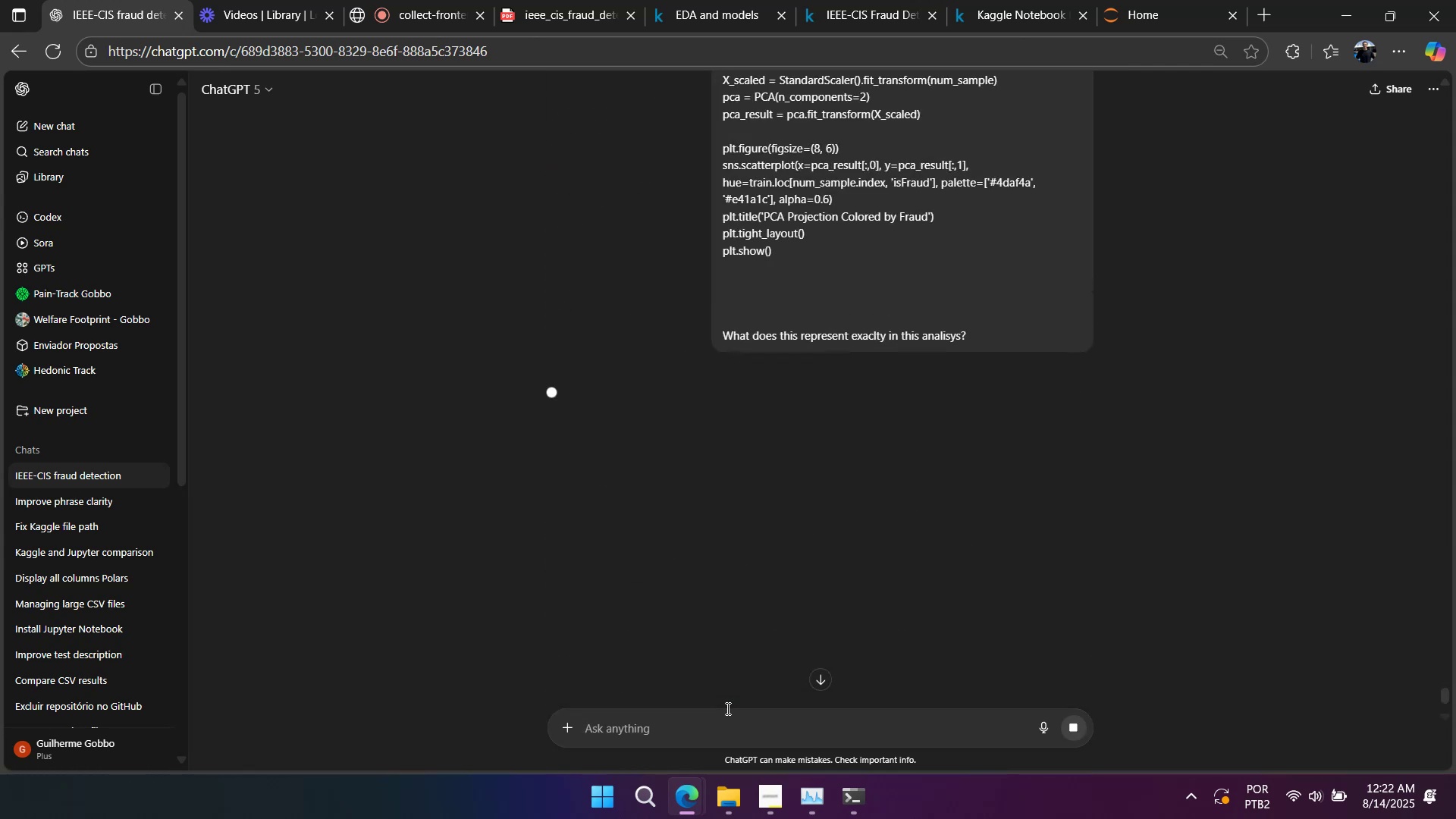 
left_click([1145, 224])
 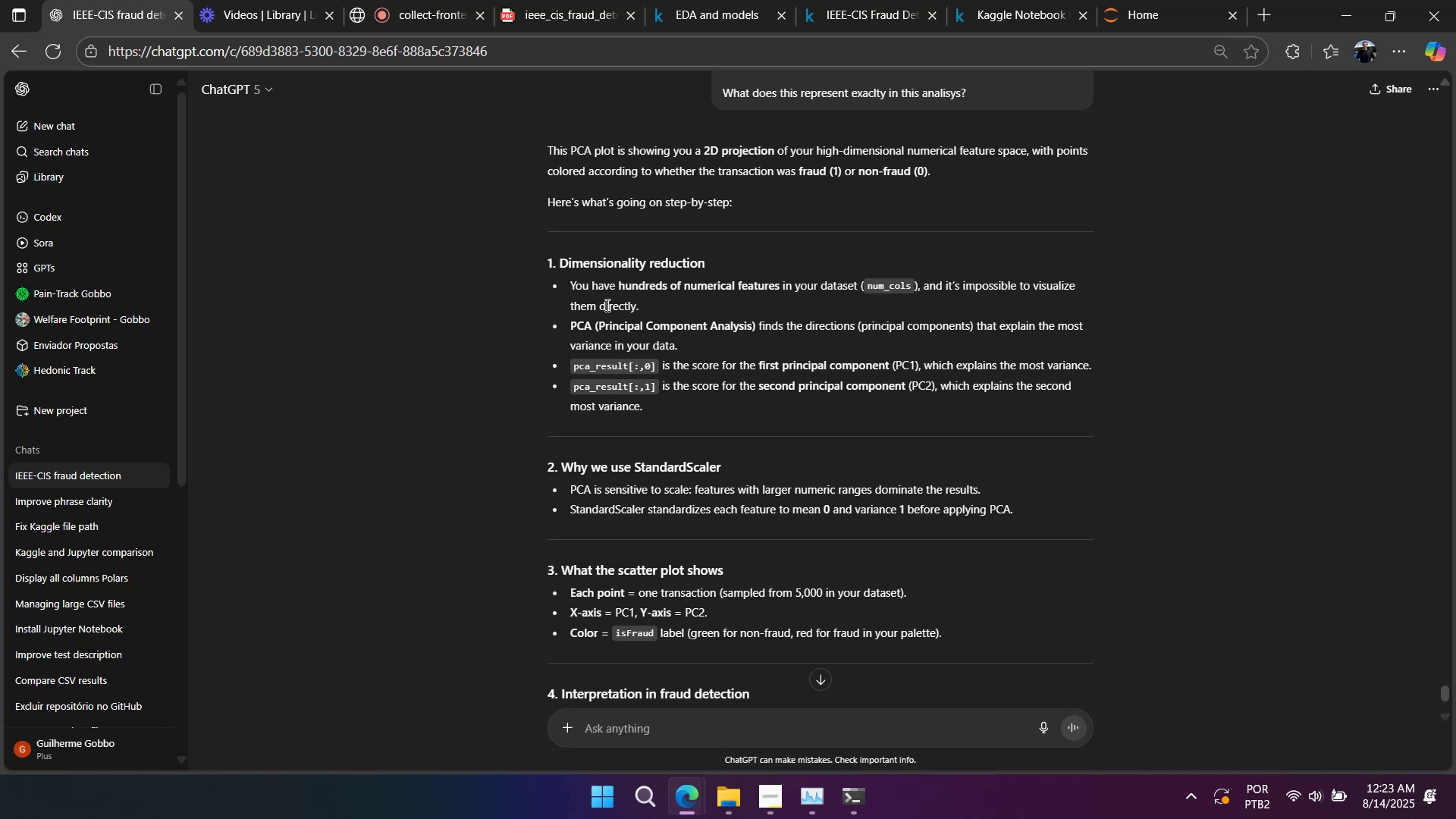 
wait(25.32)
 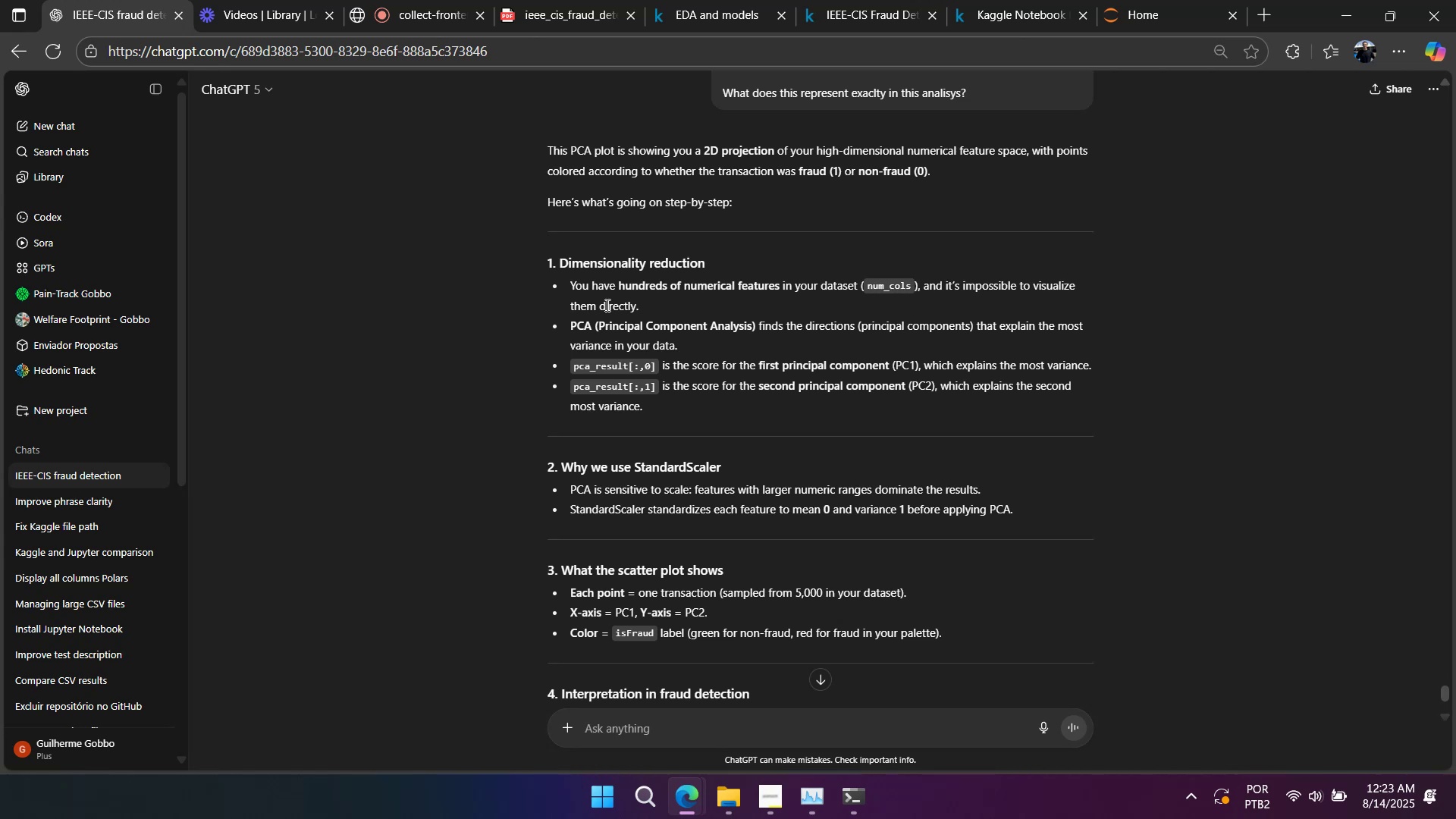 
scroll: coordinate [645, 312], scroll_direction: down, amount: 3.0
 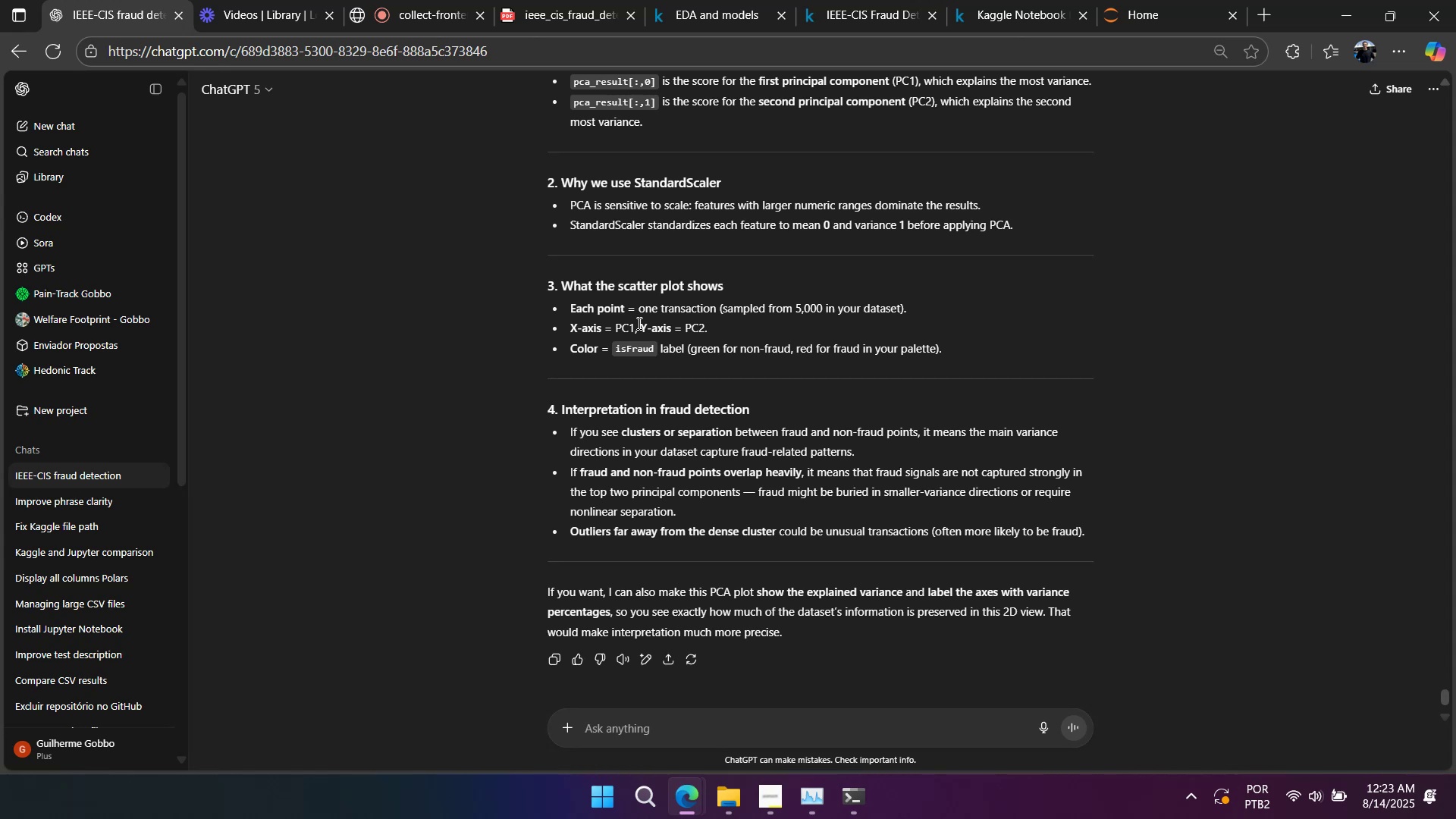 
wait(49.19)
 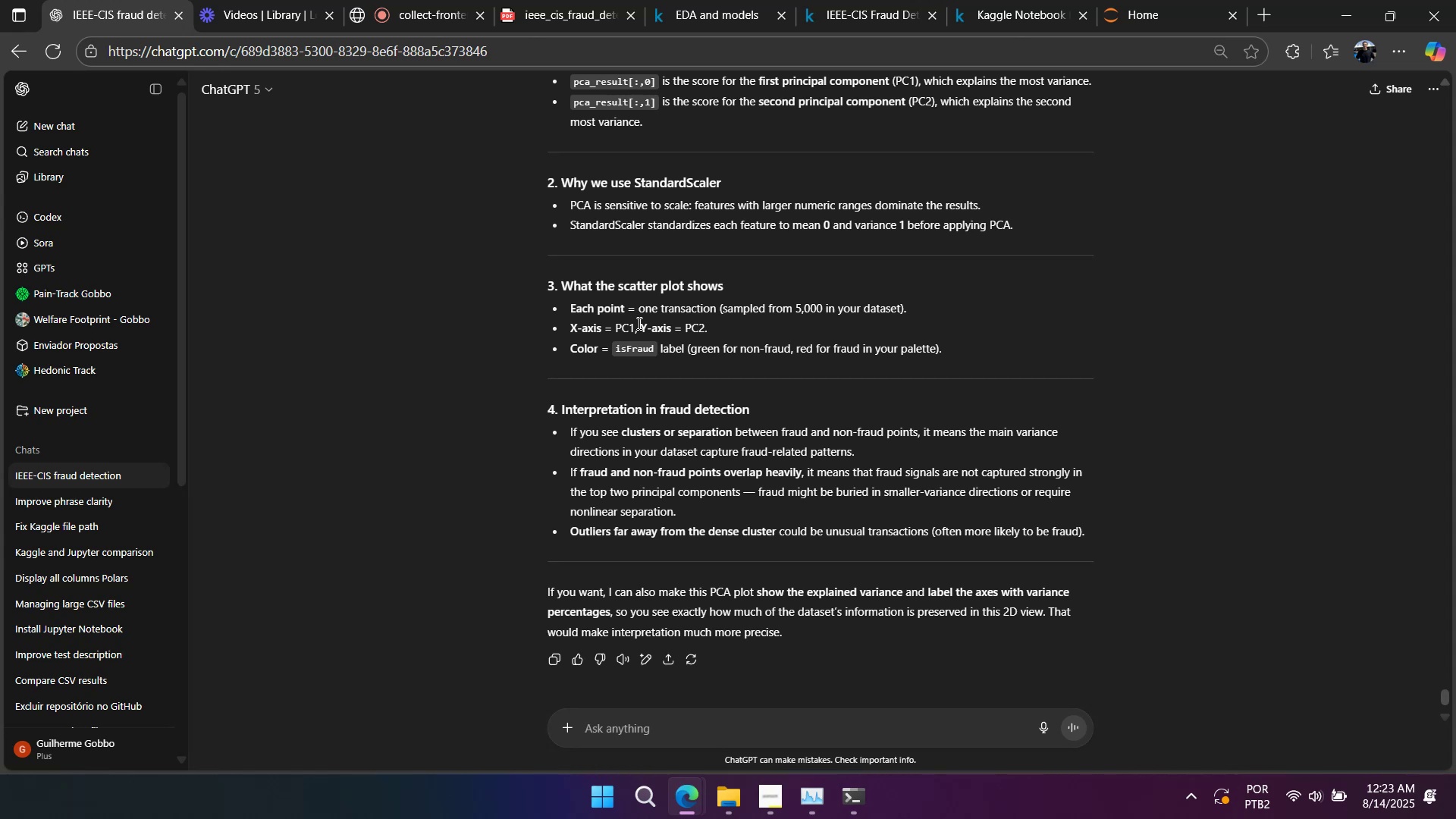 
left_click([974, 19])
 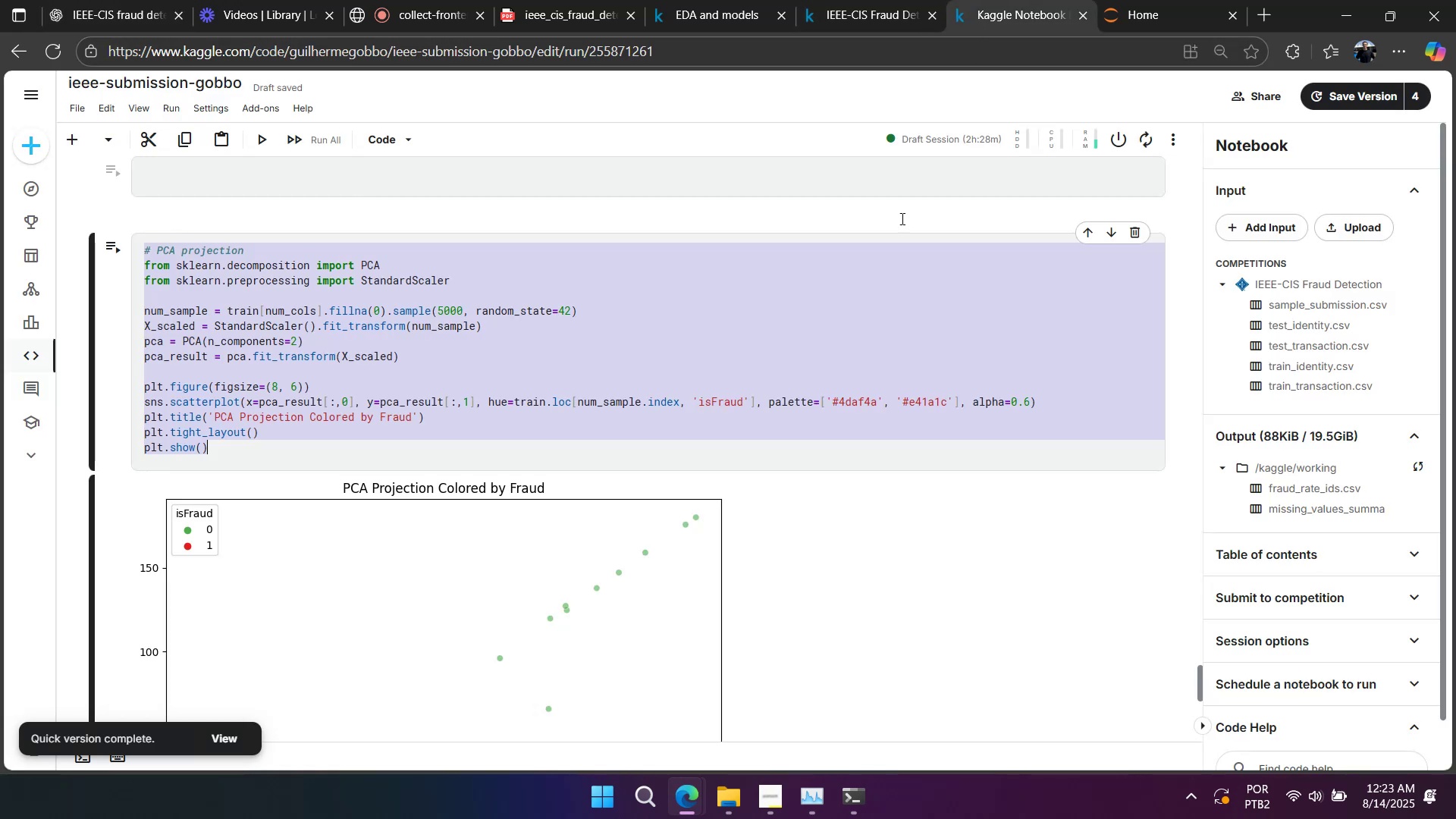 
scroll: coordinate [854, 443], scroll_direction: down, amount: 3.0
 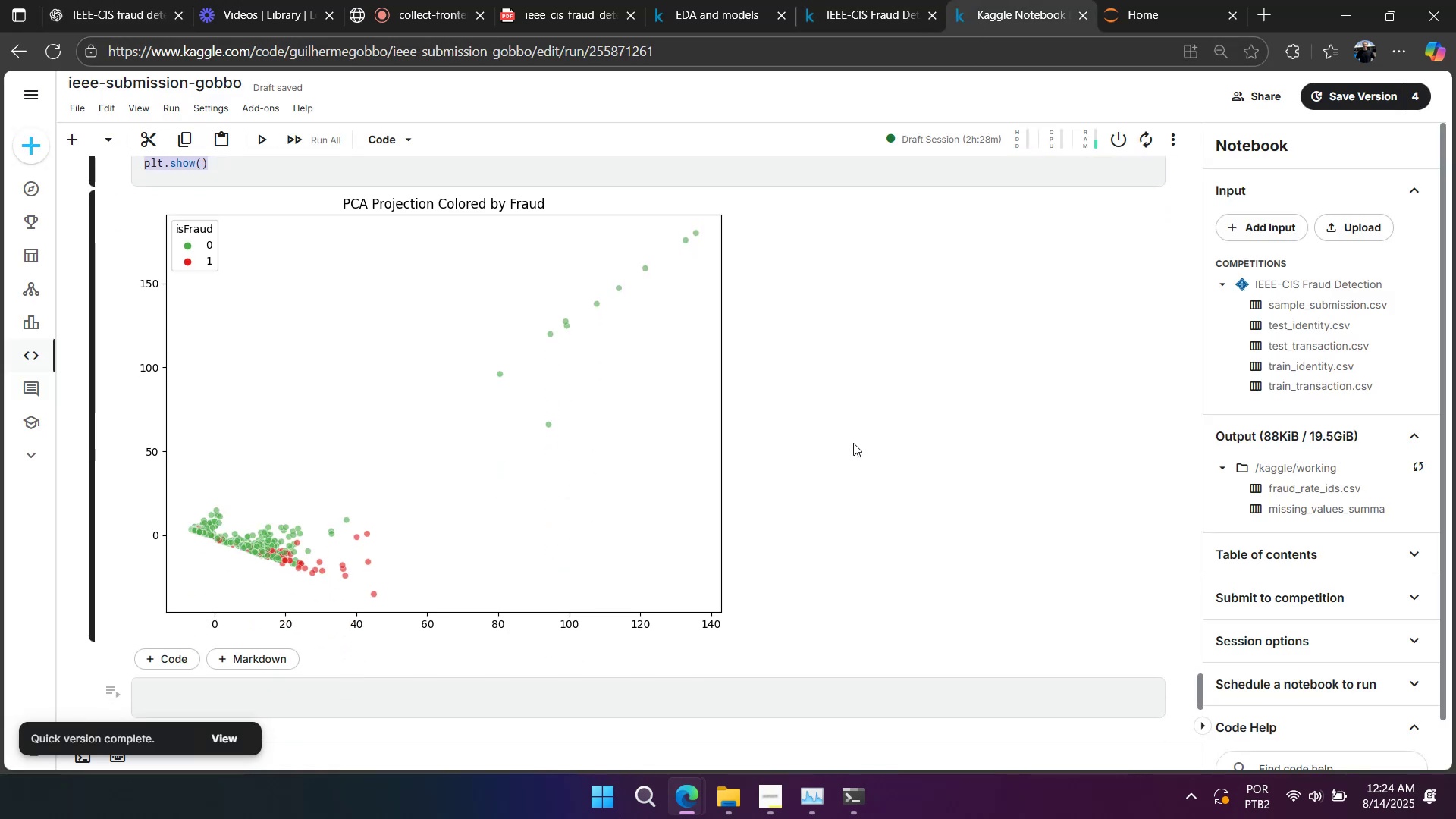 
key(PrintScreen)
 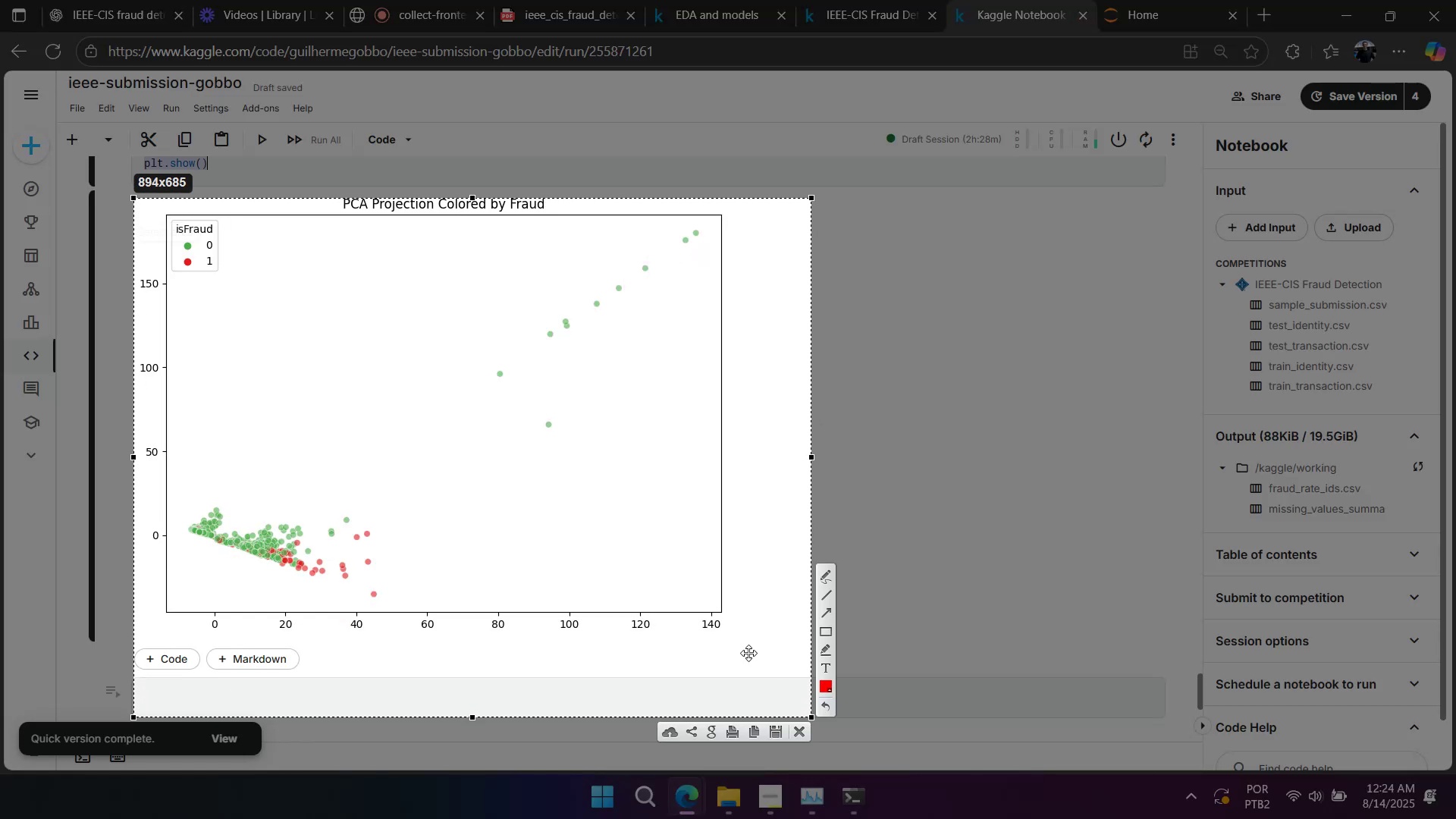 
key(Control+C)
 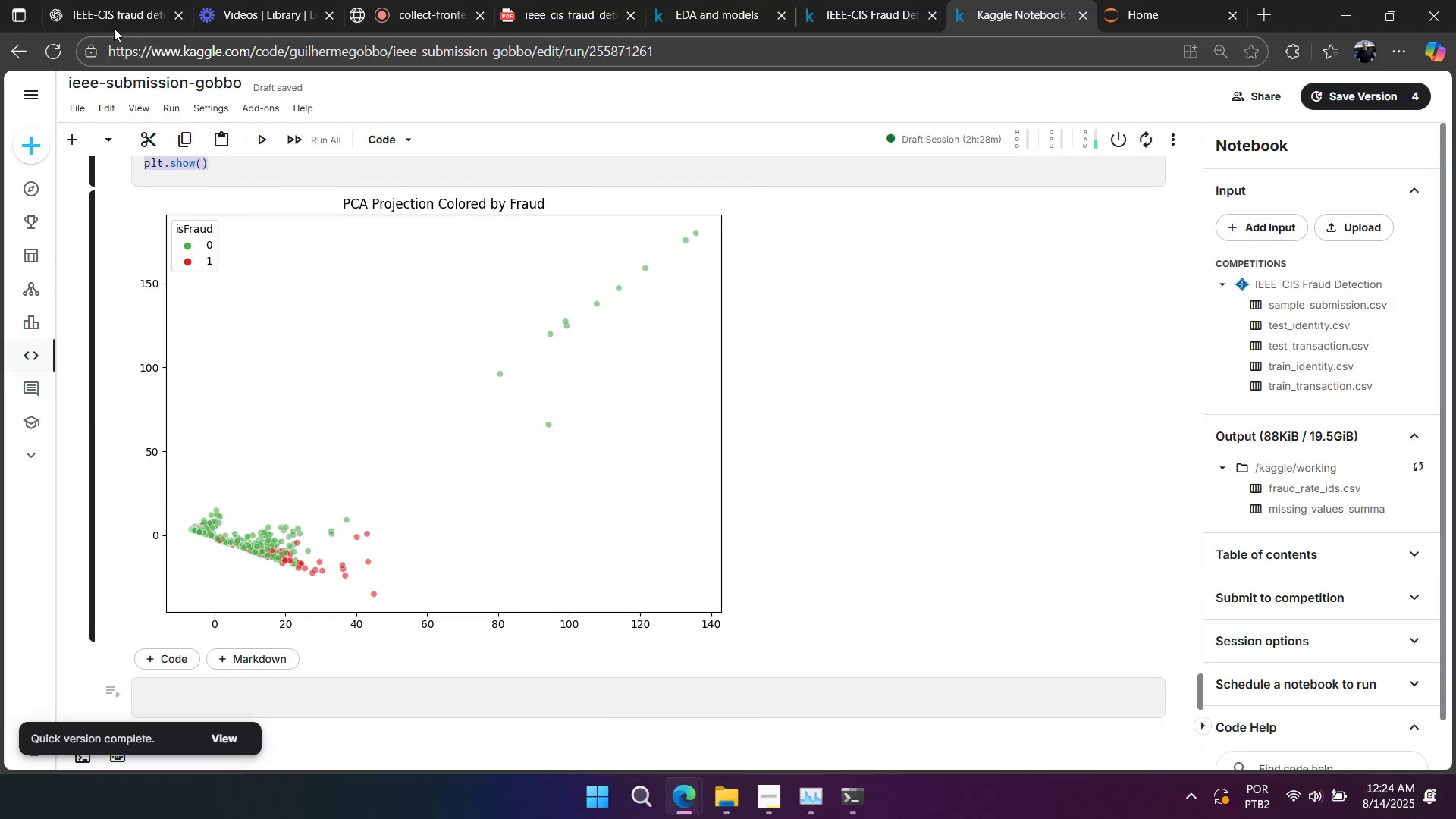 
left_click([113, 15])
 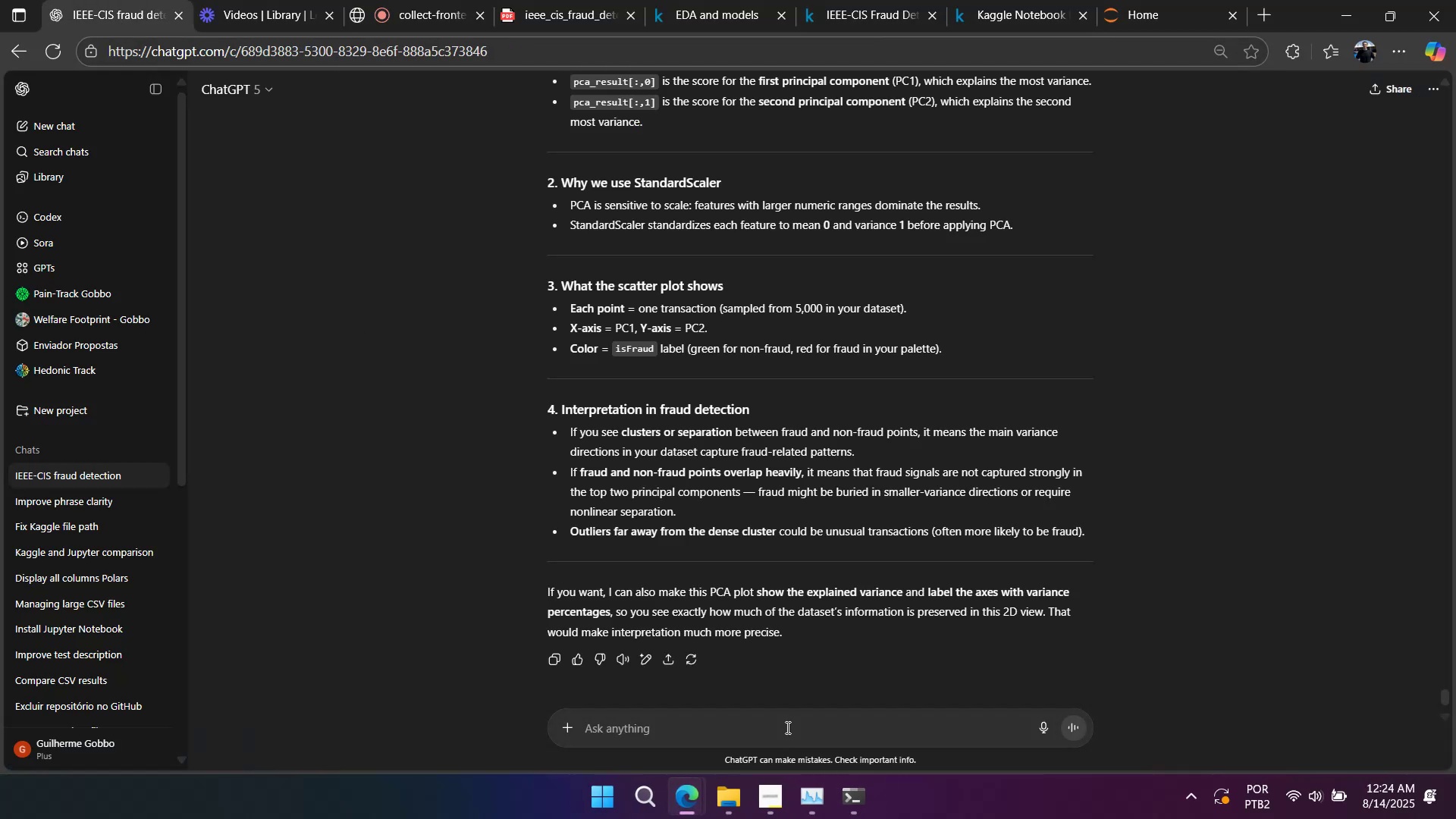 
left_click([786, 711])
 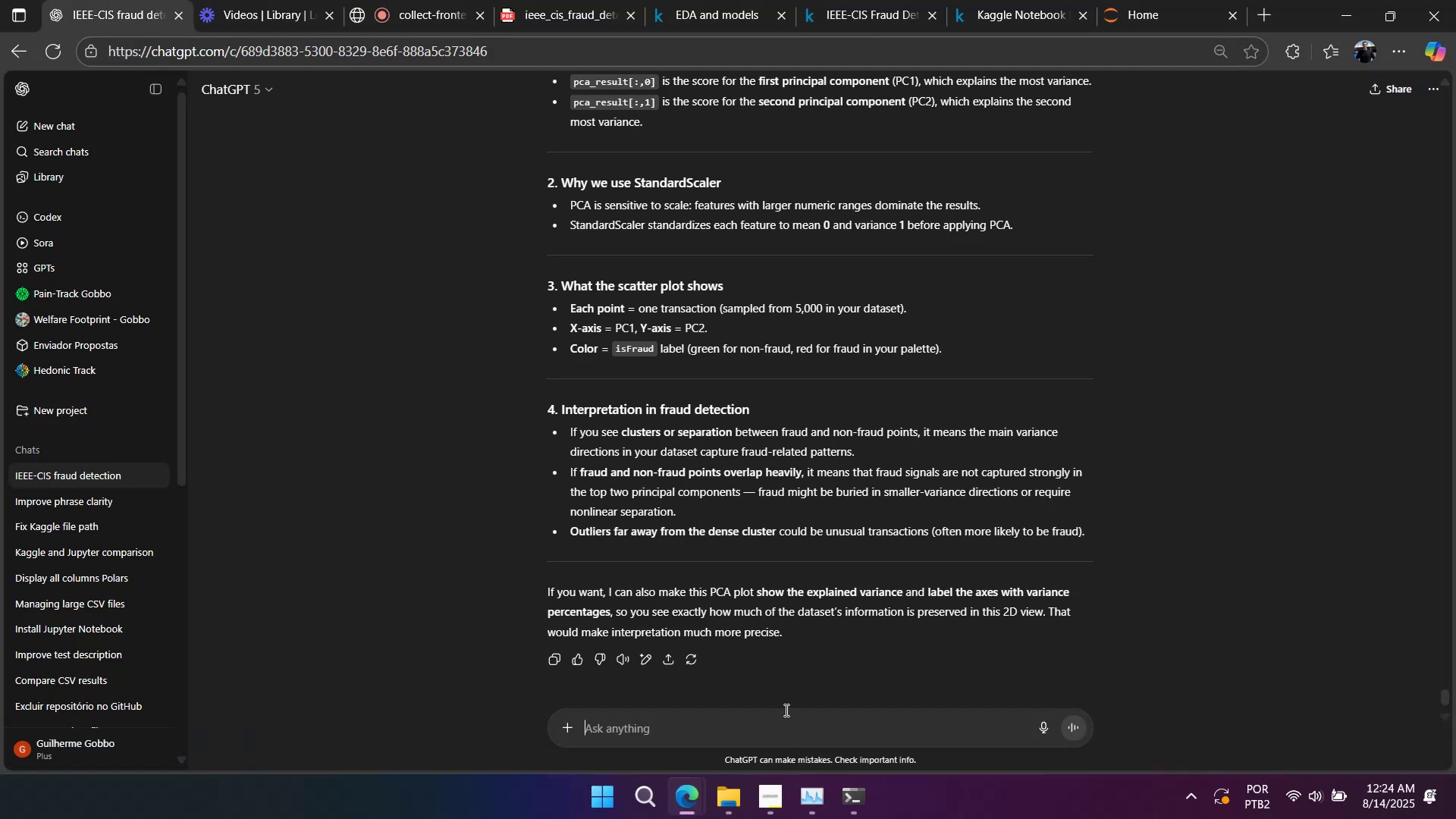 
key(Control+V)
 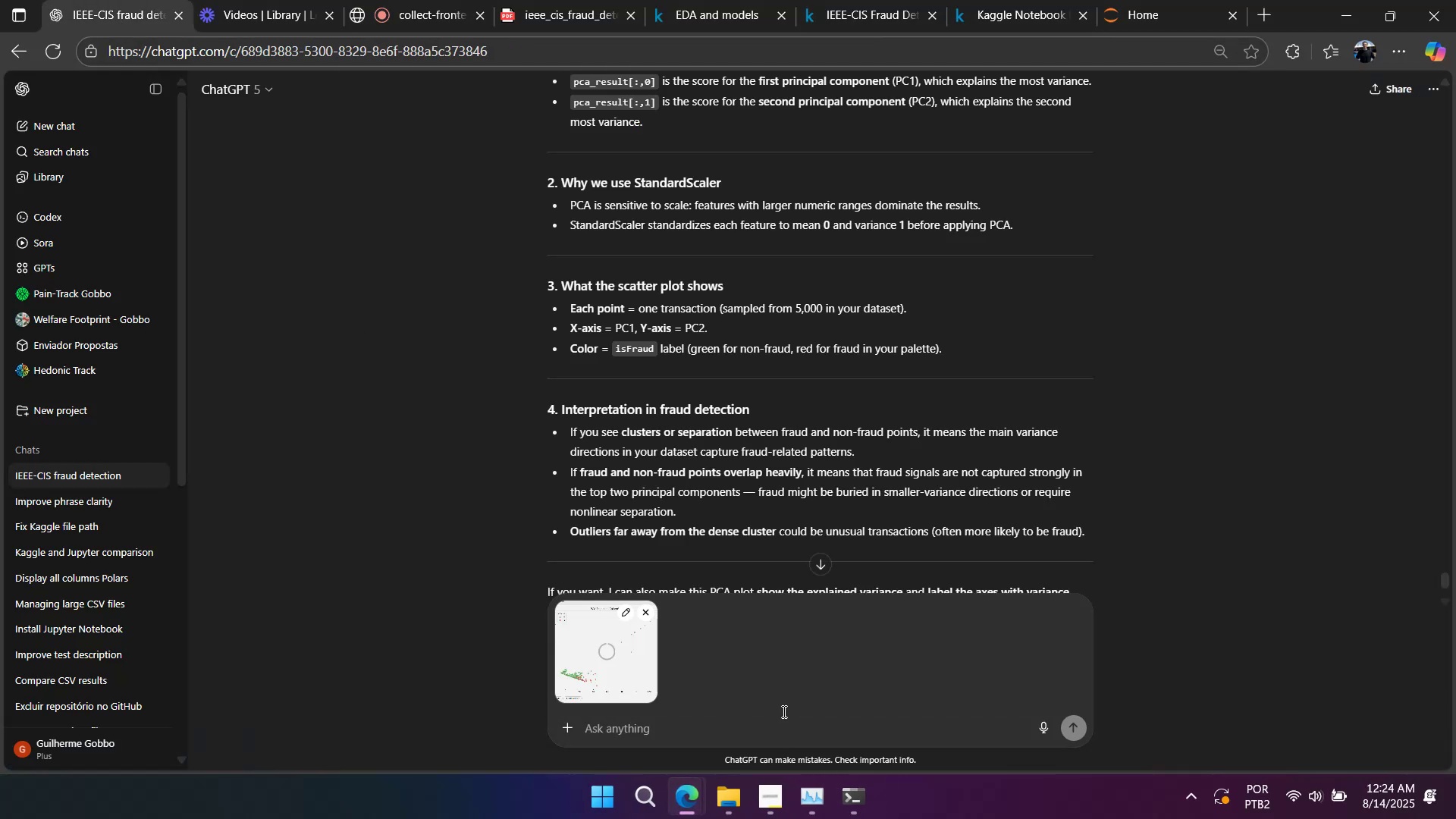 
type(can you se)
key(Backspace)
key(Backspace)
key(Backspace)
key(Backspace)
key(Backspace)
key(Backspace)
key(Backspace)
key(Backspace)
key(Backspace)
key(Backspace)
key(Backspace)
 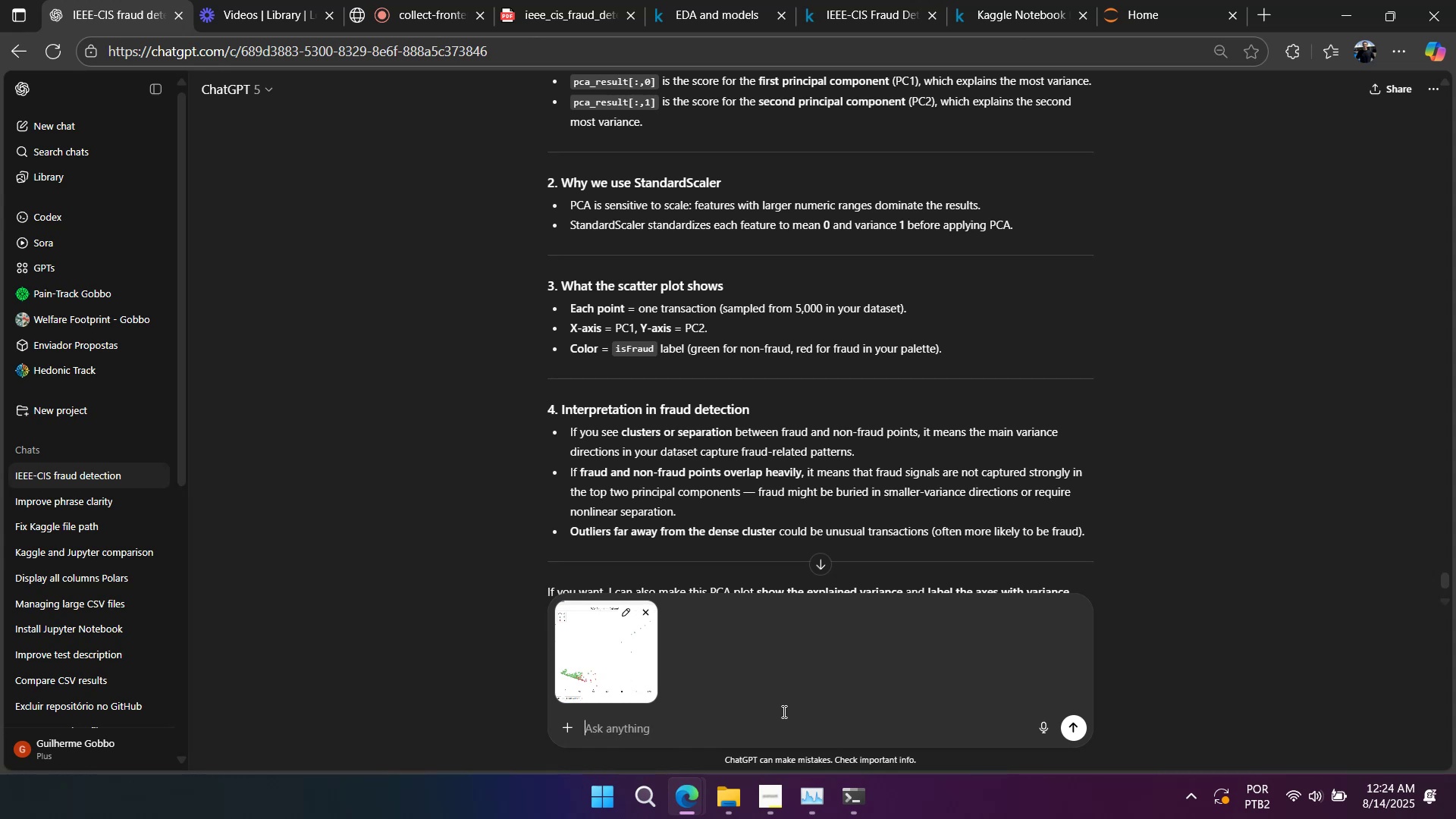 
key(Enter)
 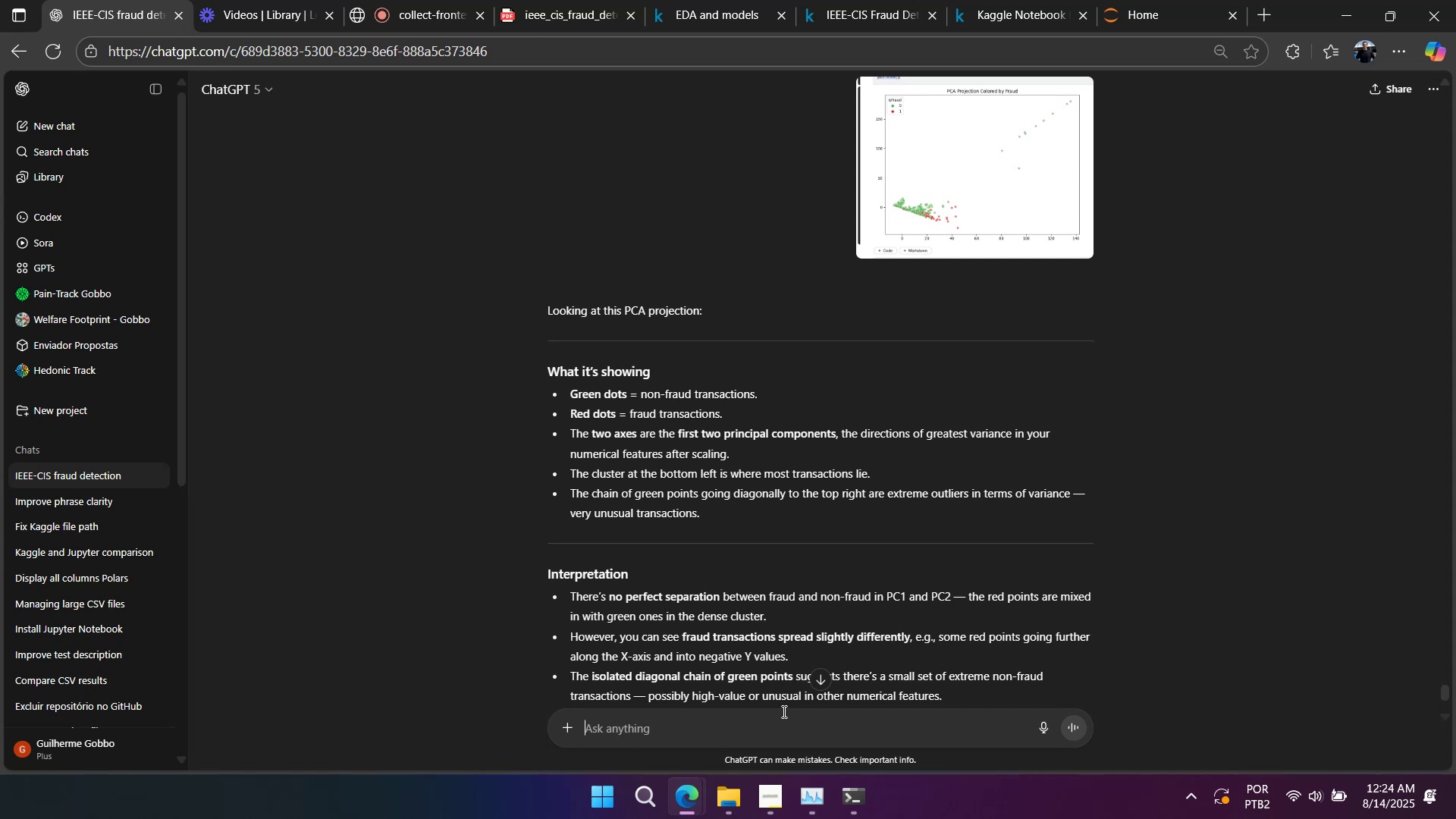 
wait(23.8)
 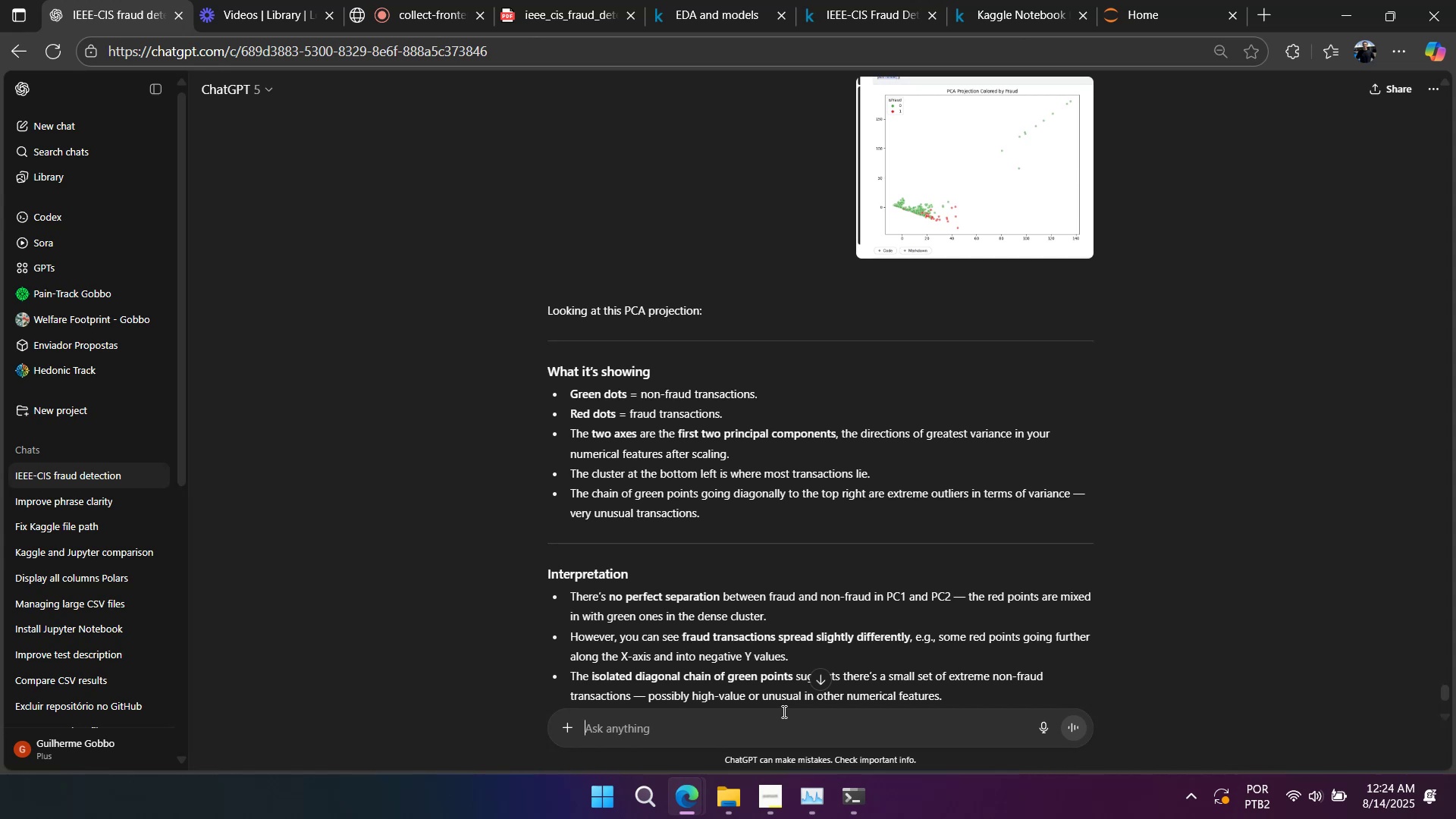 
left_click([1269, 9])
 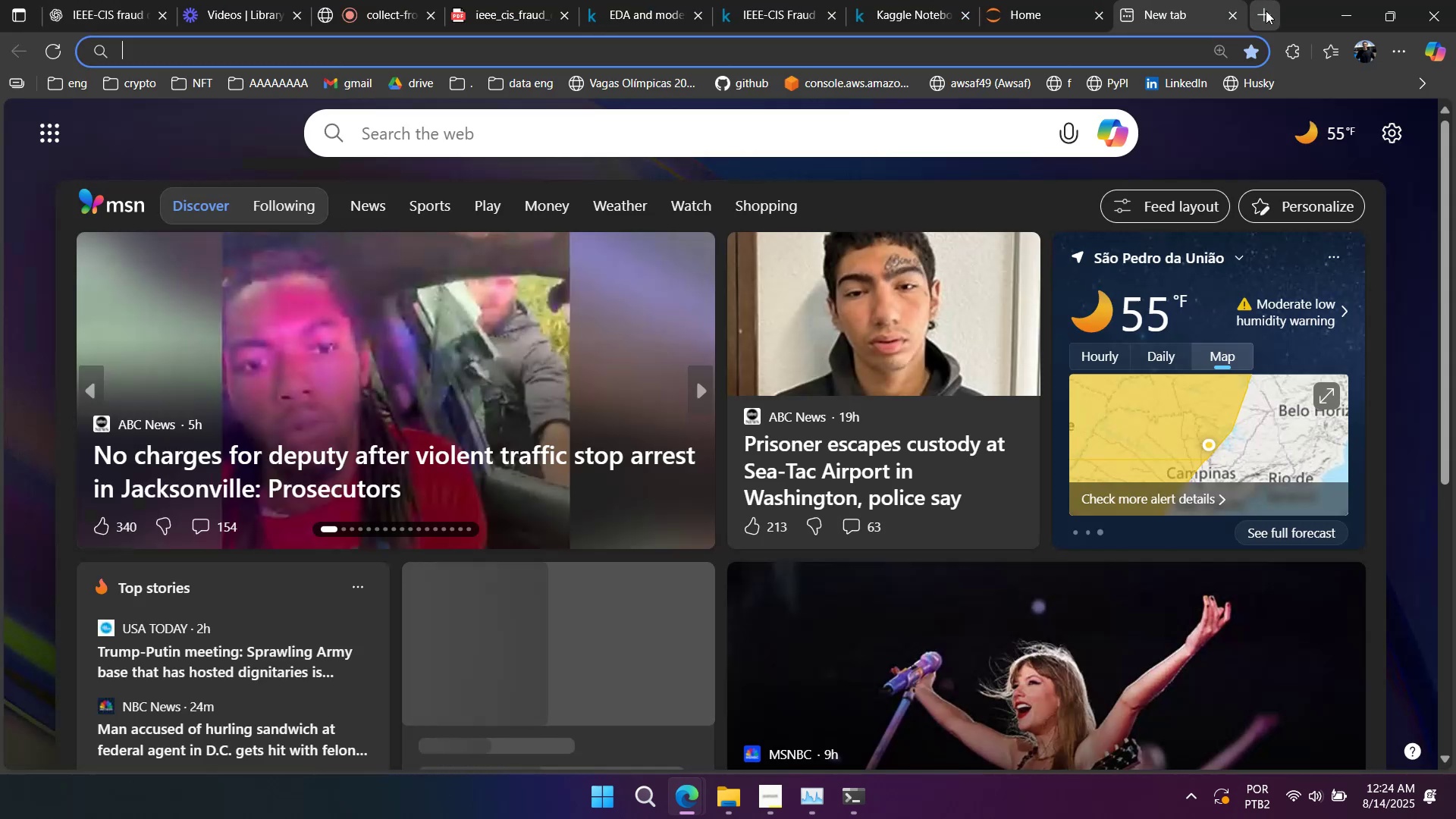 
type(git)
 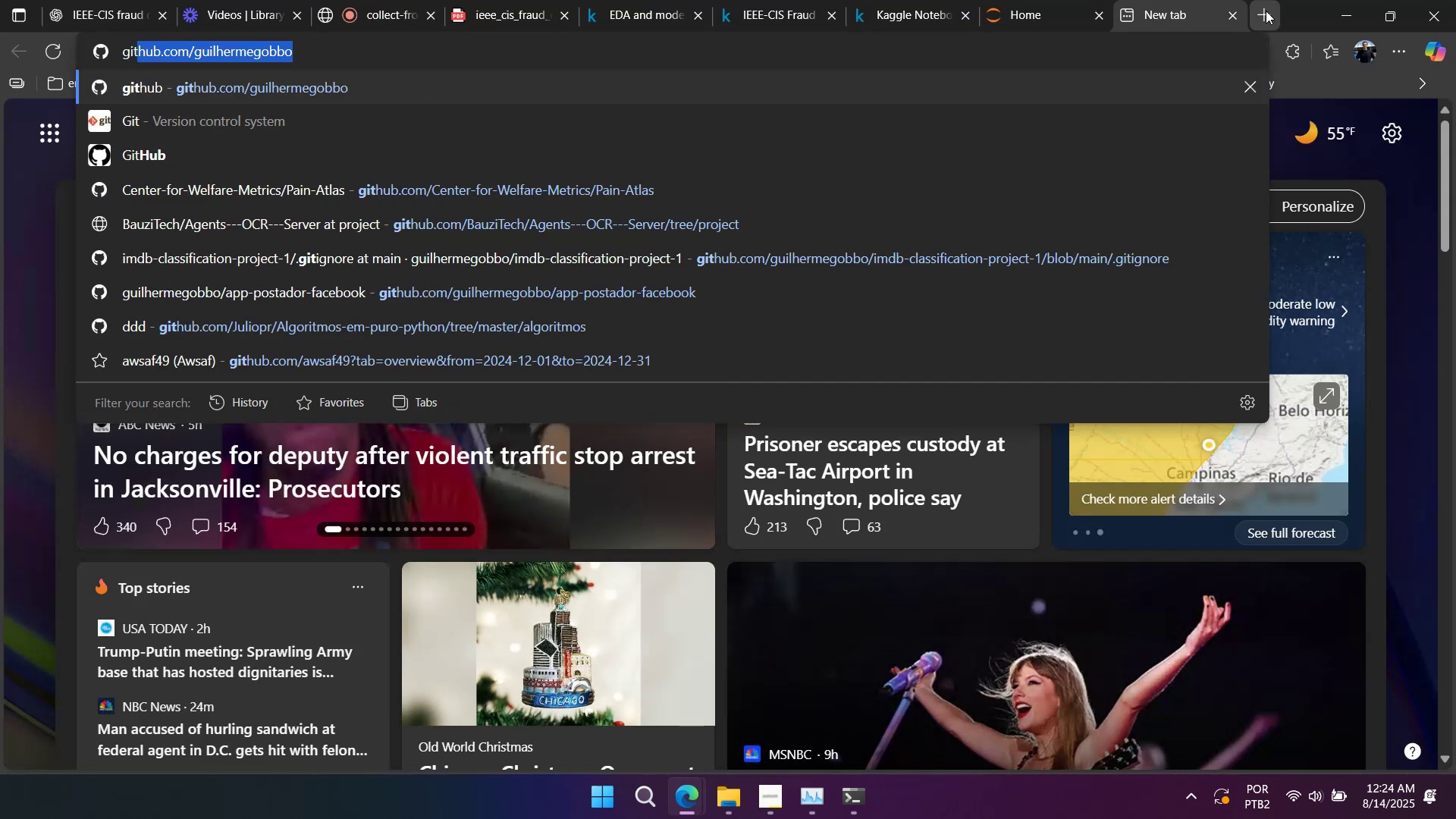 
key(Enter)
 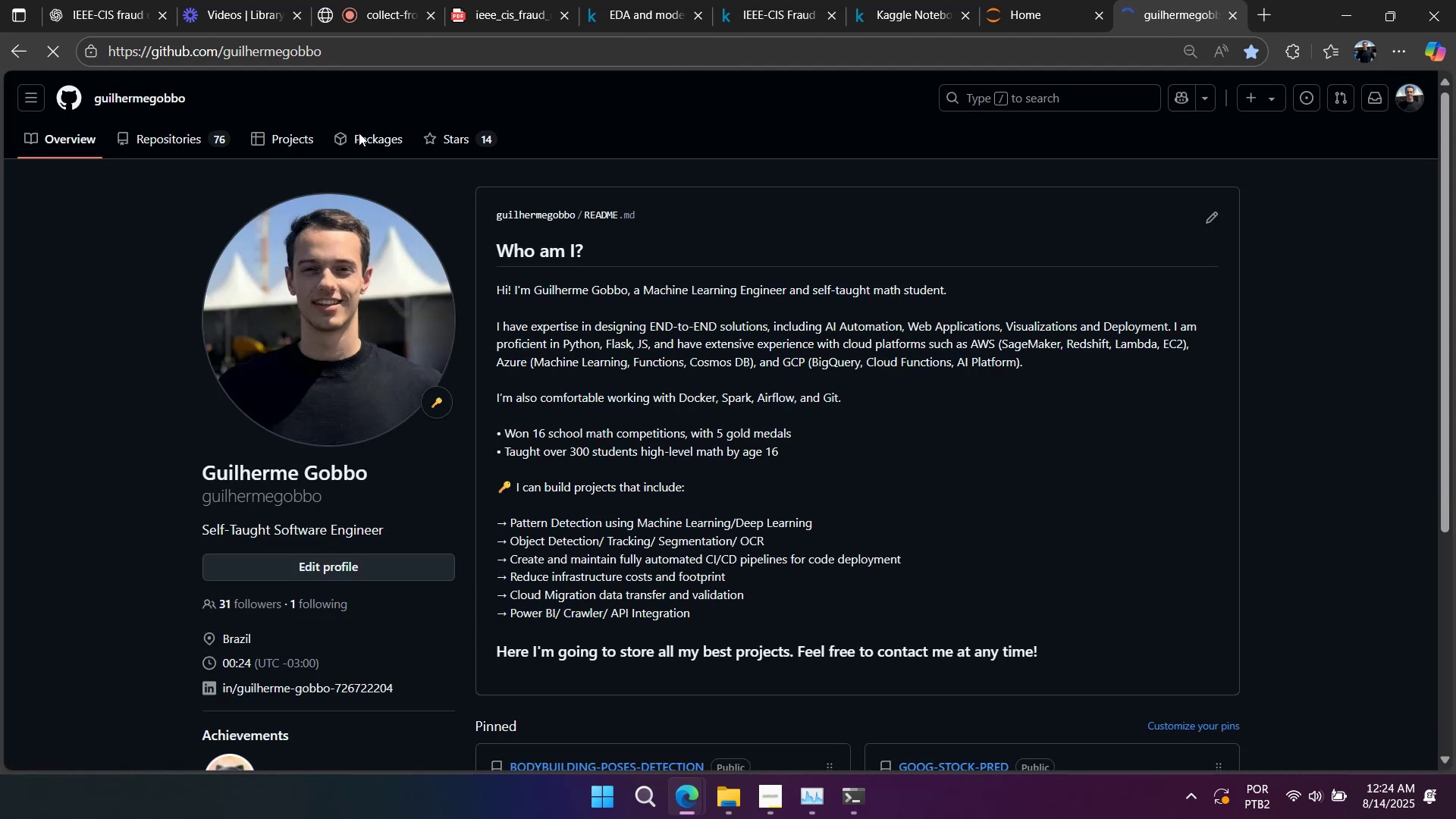 
left_click([194, 151])
 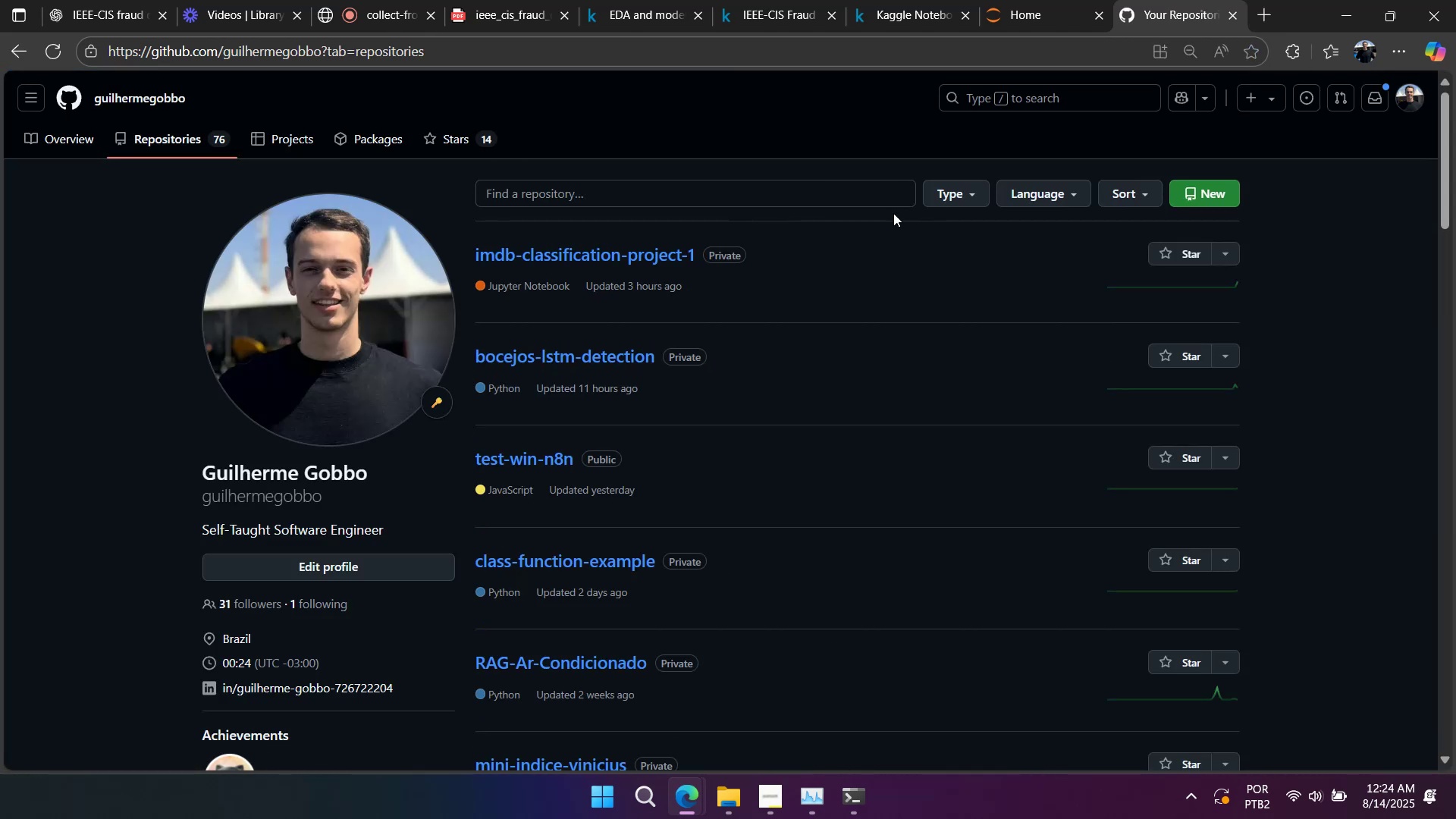 
left_click([958, 200])
 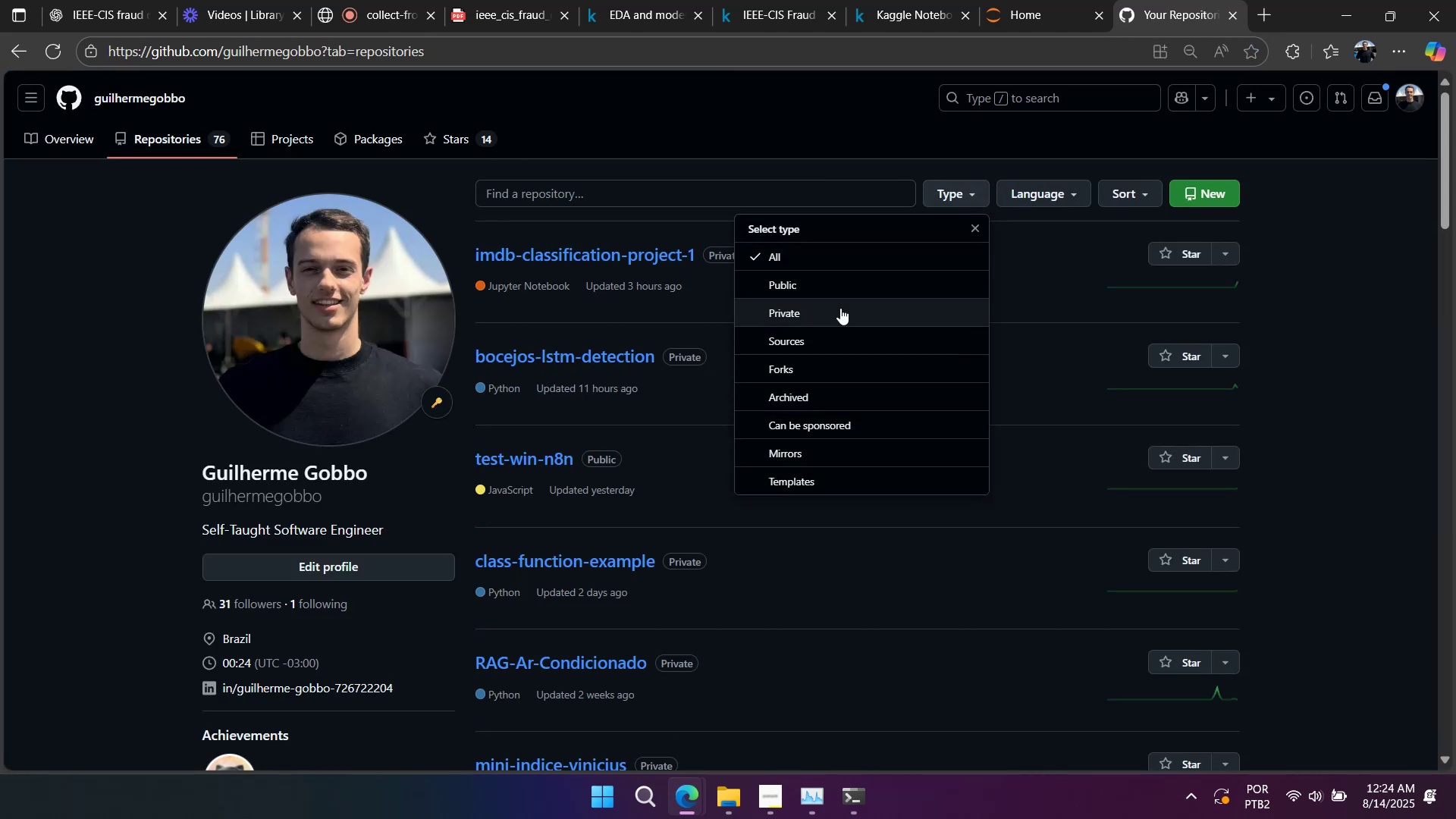 
left_click([840, 290])
 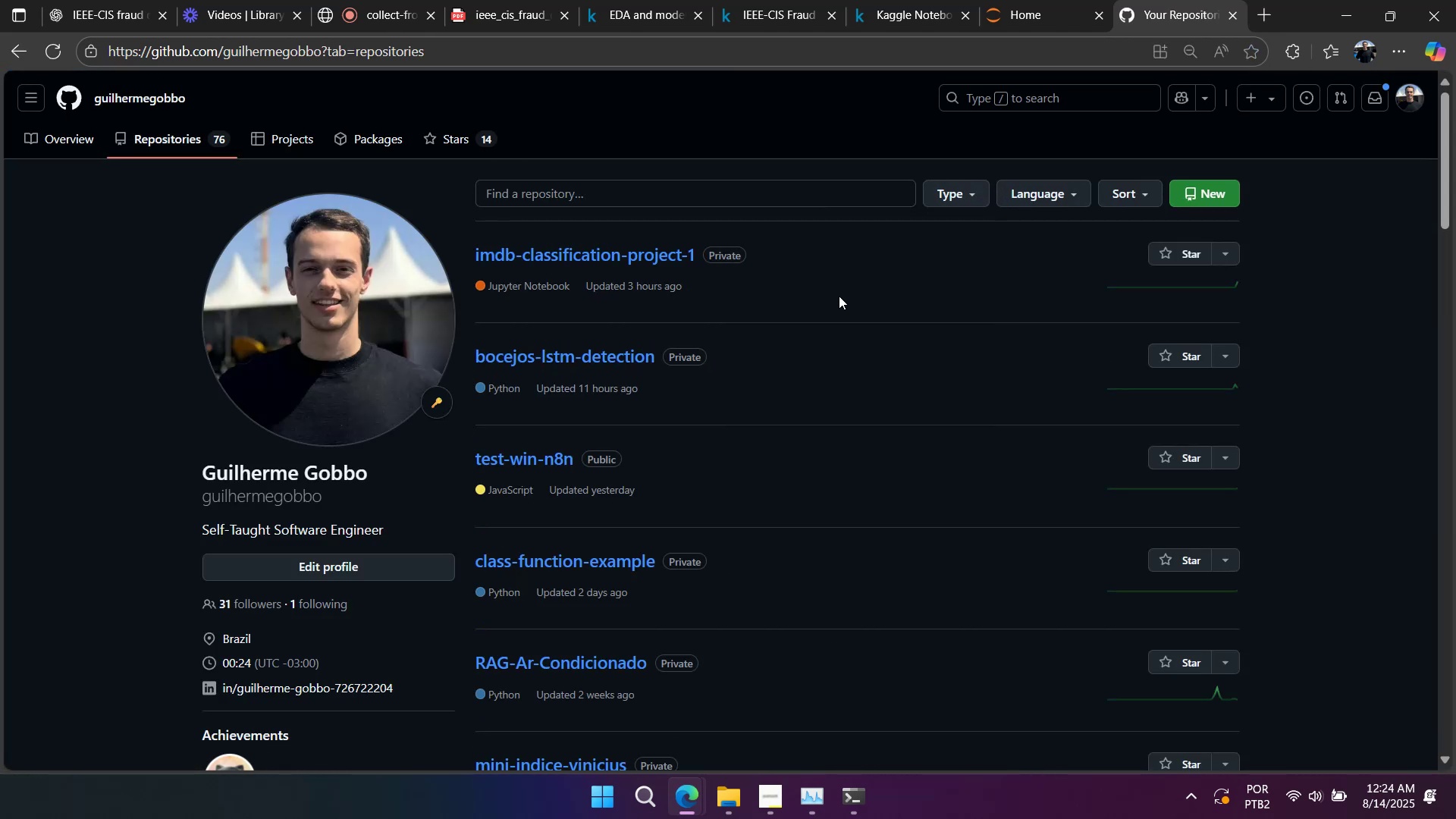 
scroll: coordinate [833, 306], scroll_direction: down, amount: 15.0
 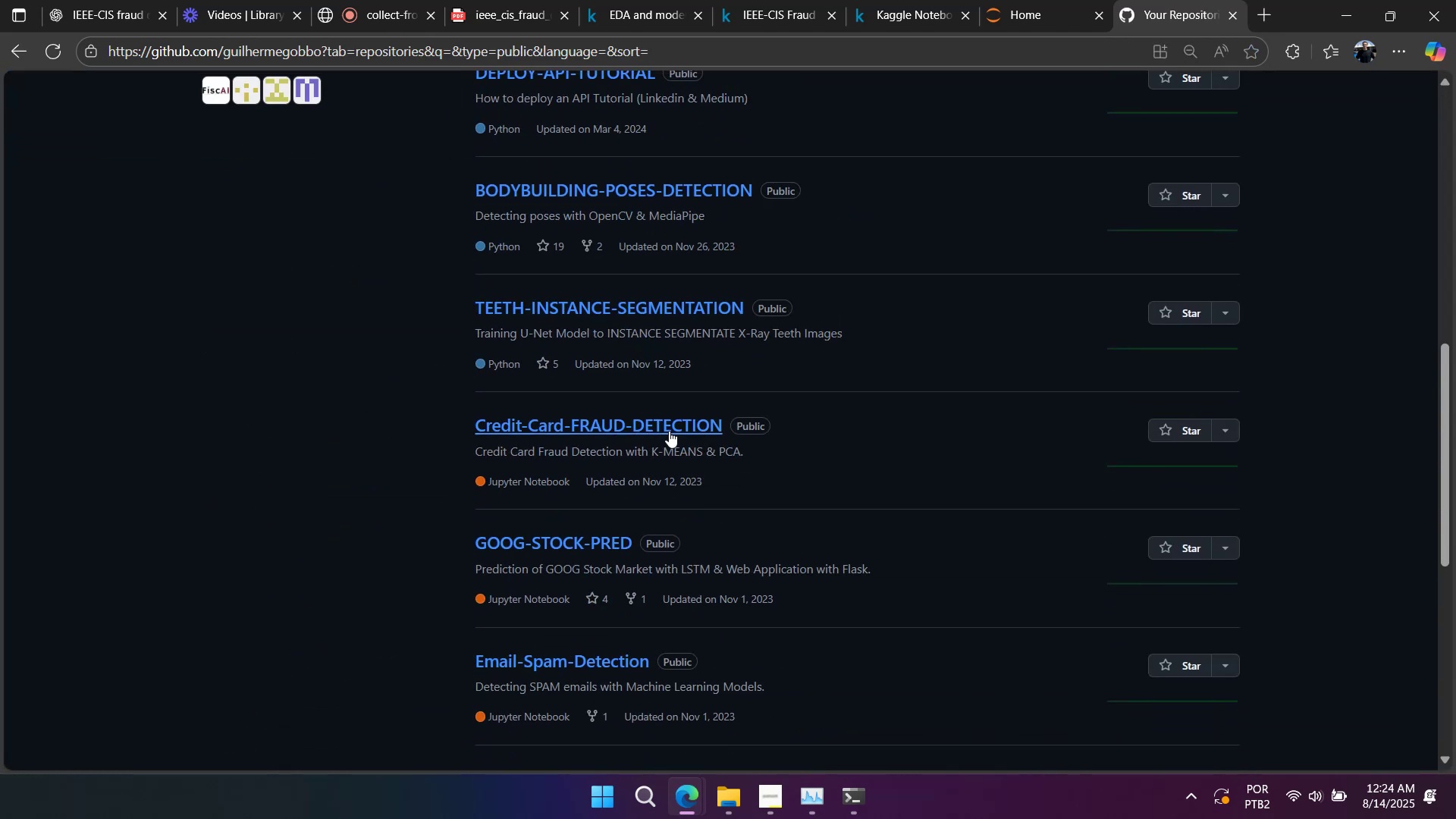 
left_click([666, 432])
 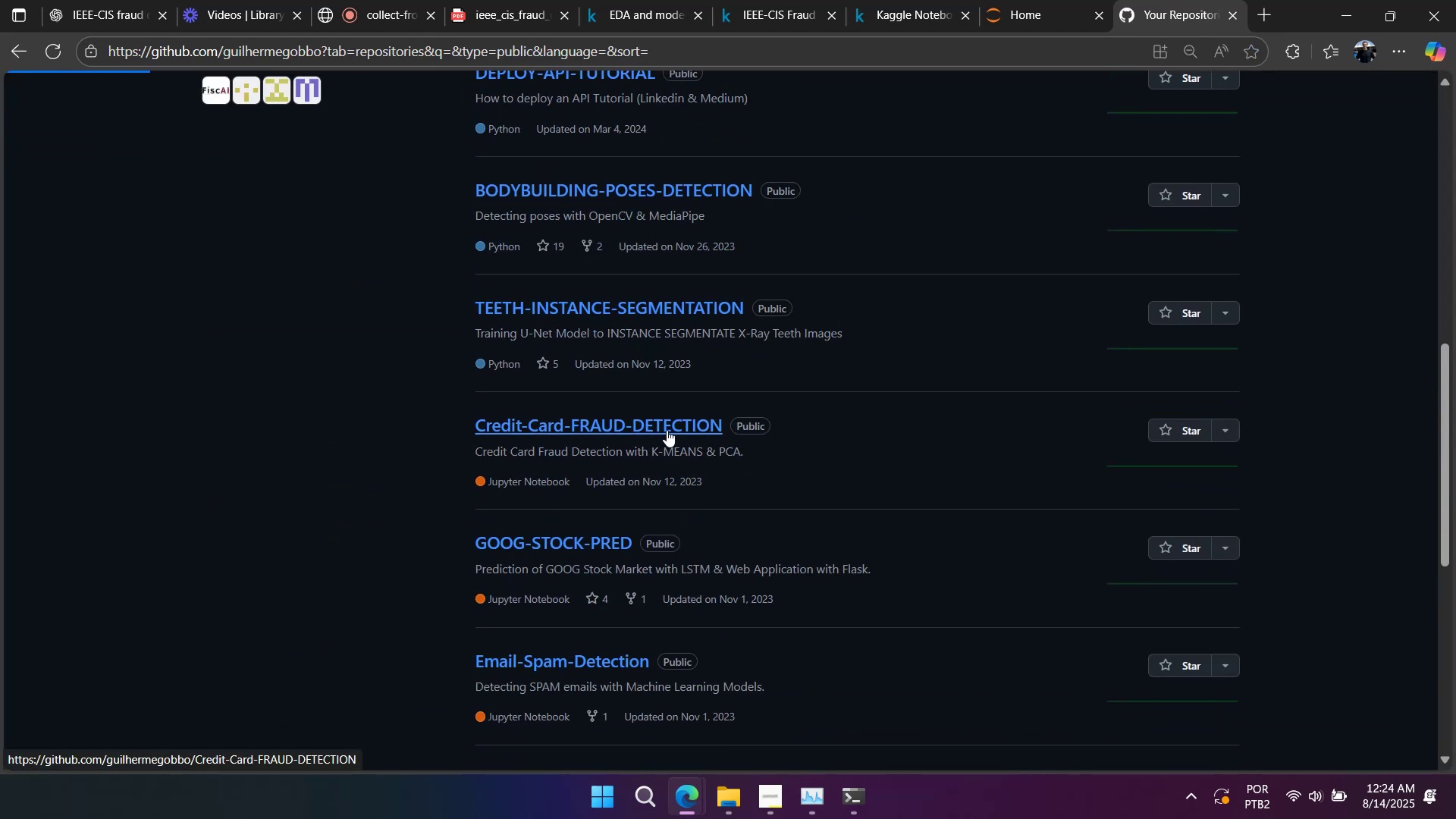 
scroll: coordinate [664, 432], scroll_direction: down, amount: 11.0
 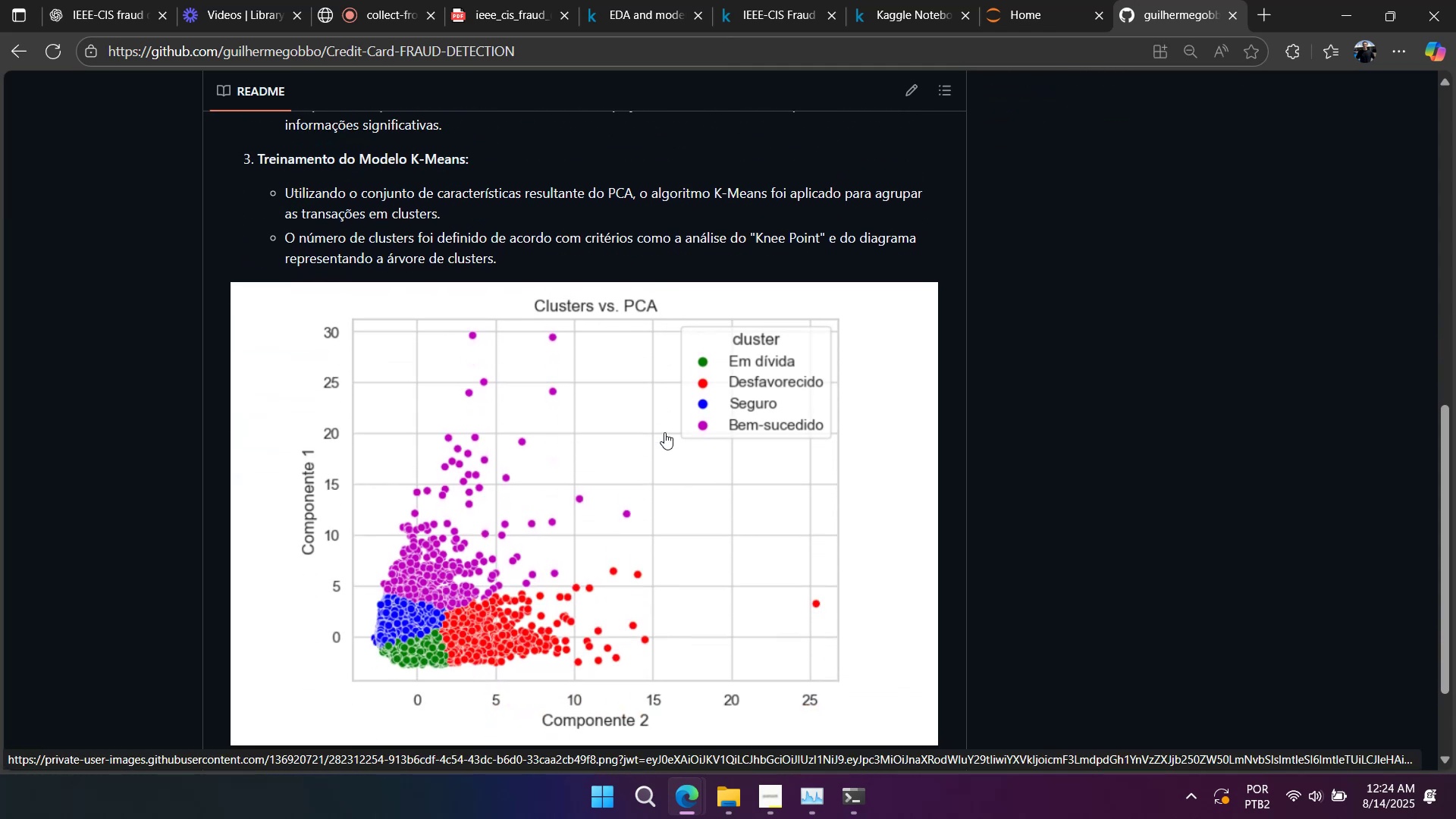 
scroll: coordinate [664, 432], scroll_direction: up, amount: 1.0
 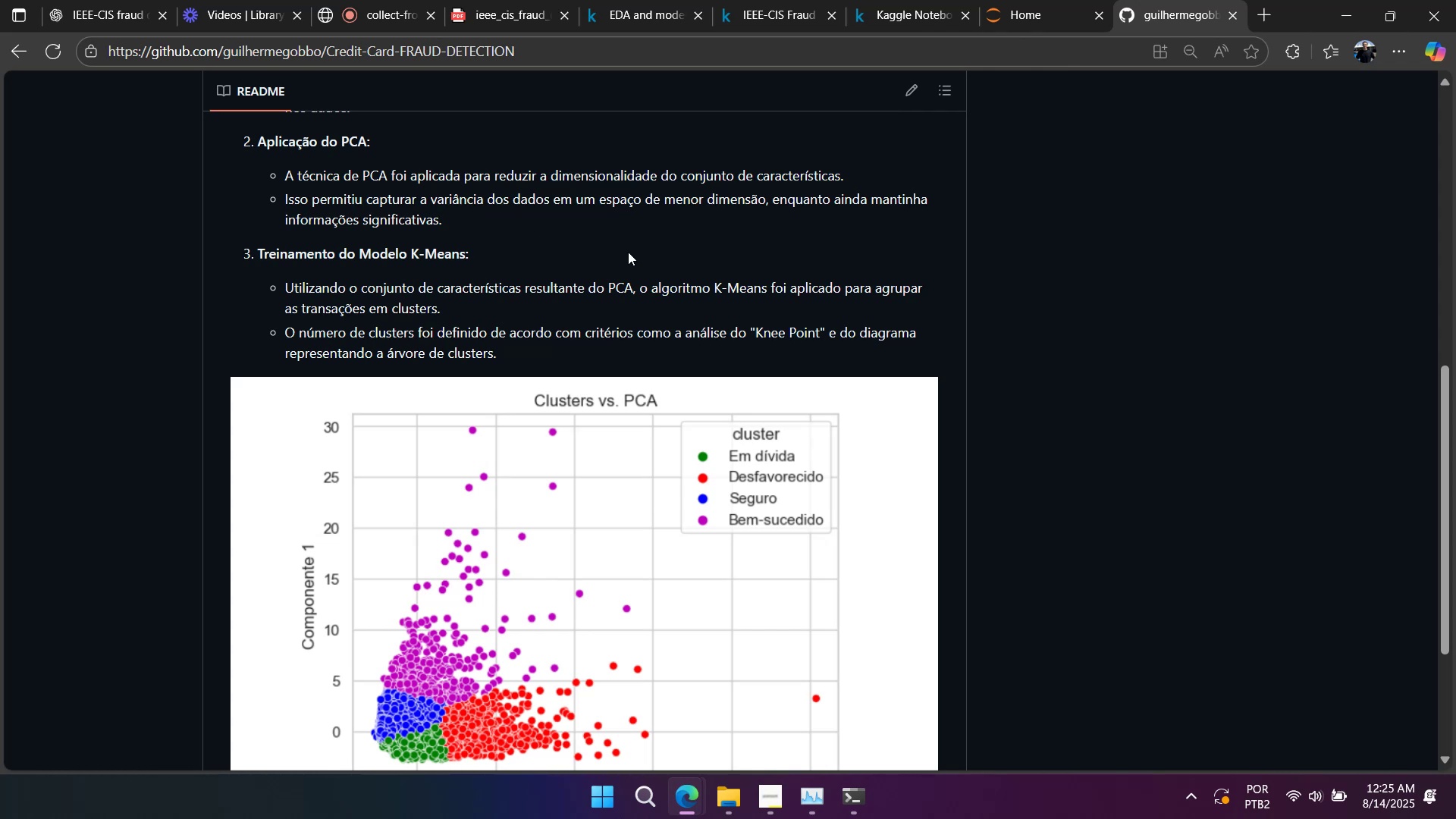 
wait(23.94)
 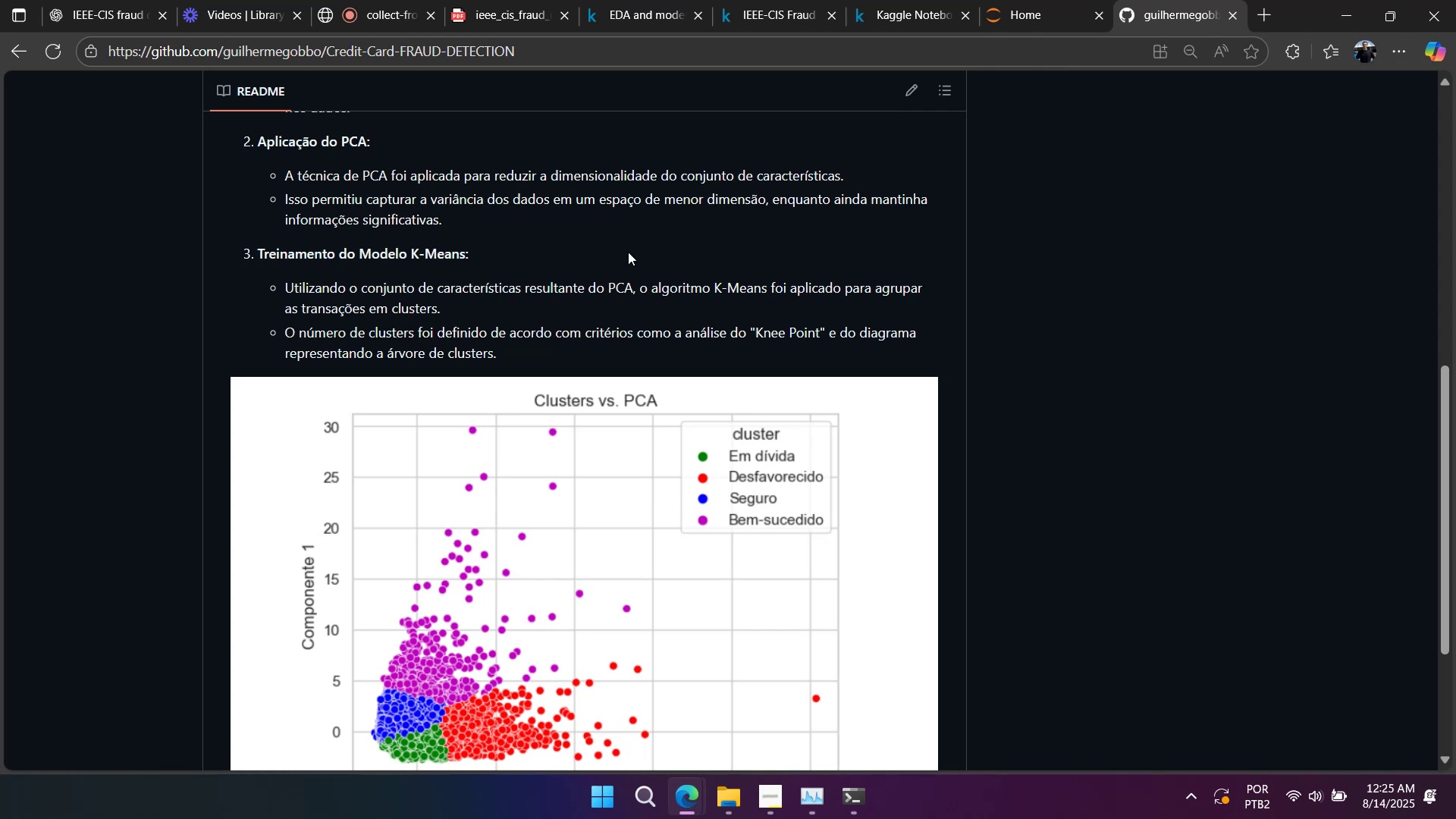 
scroll: coordinate [625, 248], scroll_direction: down, amount: 3.0
 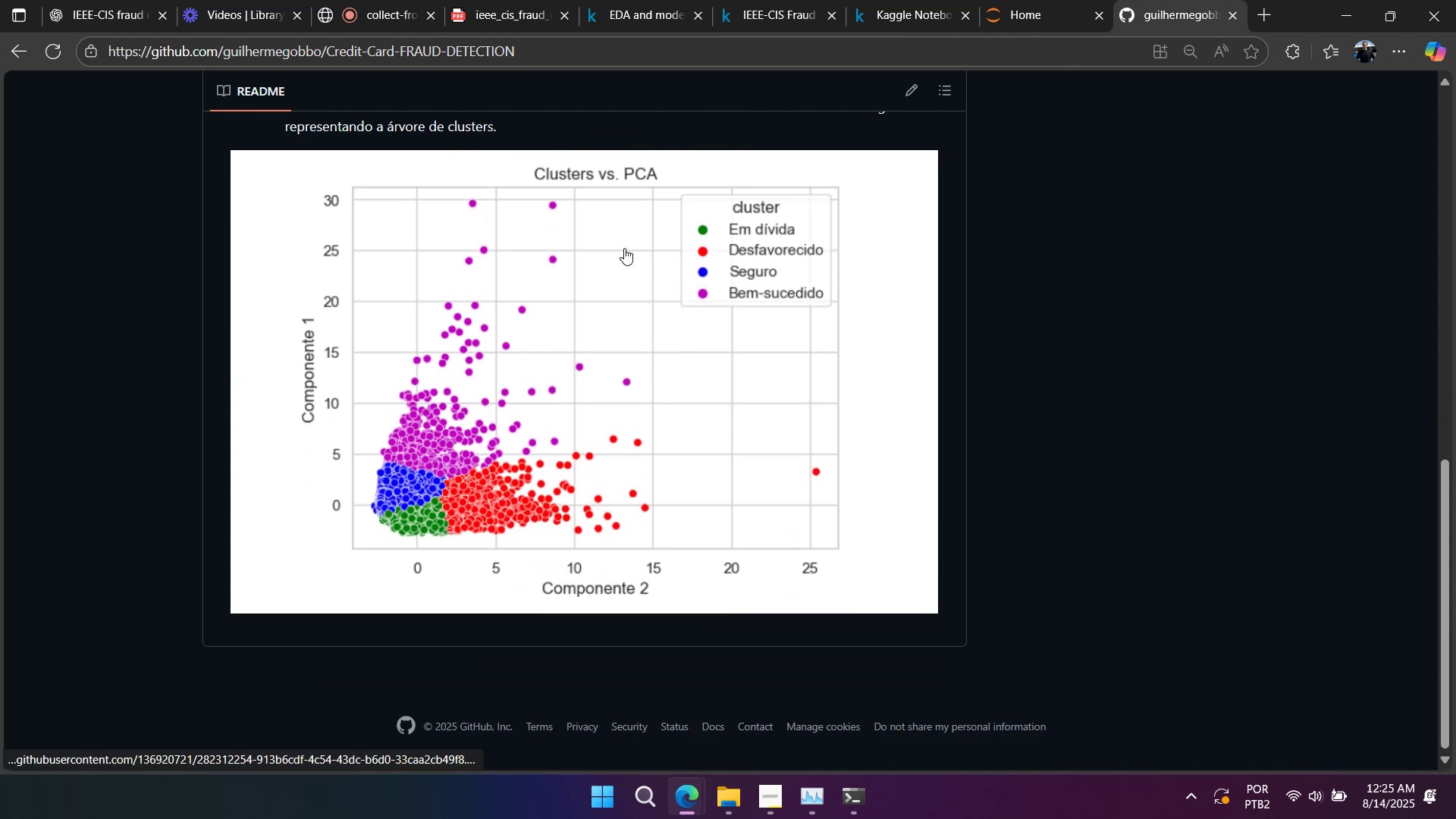 
scroll: coordinate [624, 247], scroll_direction: up, amount: 2.0
 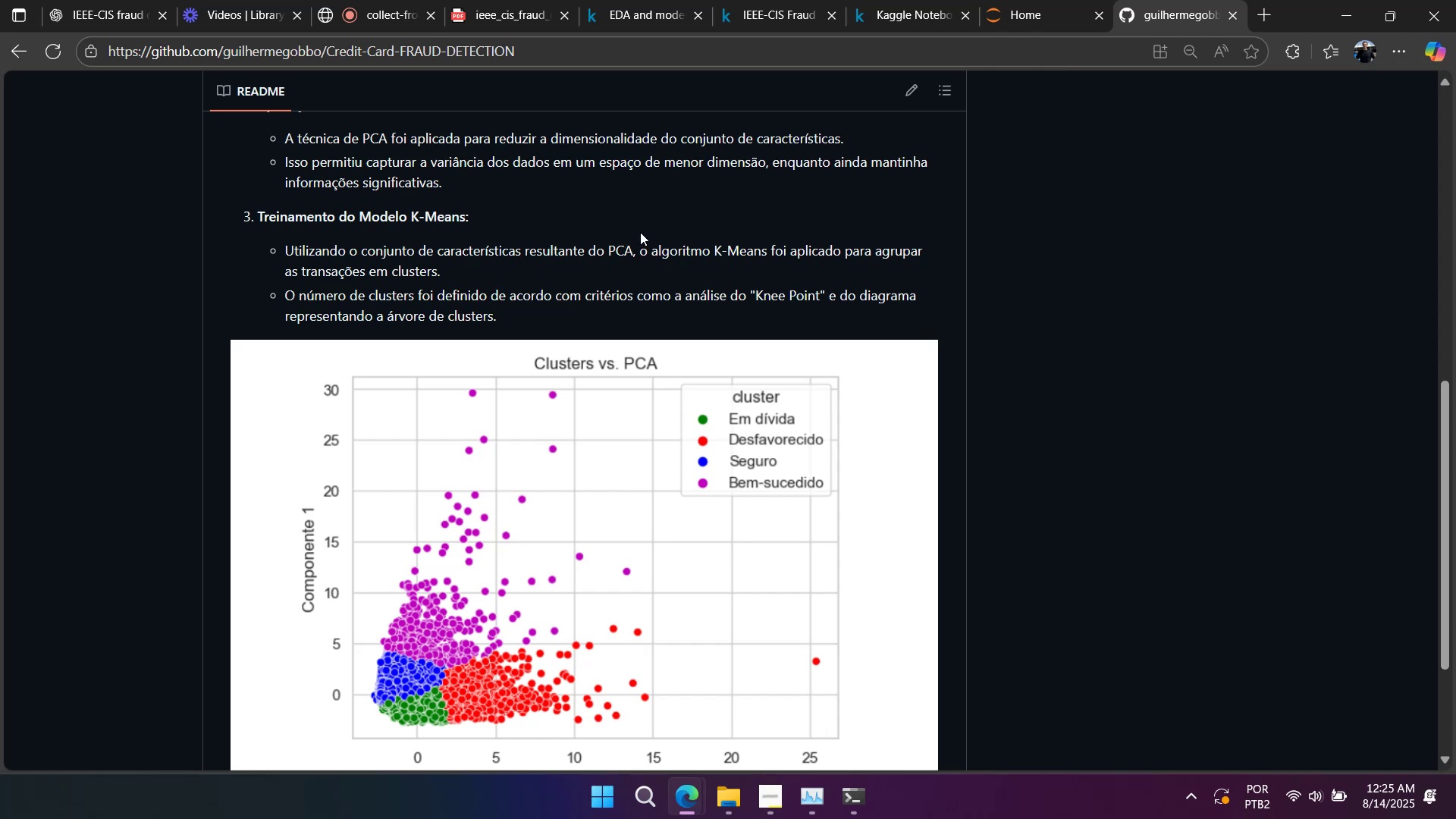 
wait(11.19)
 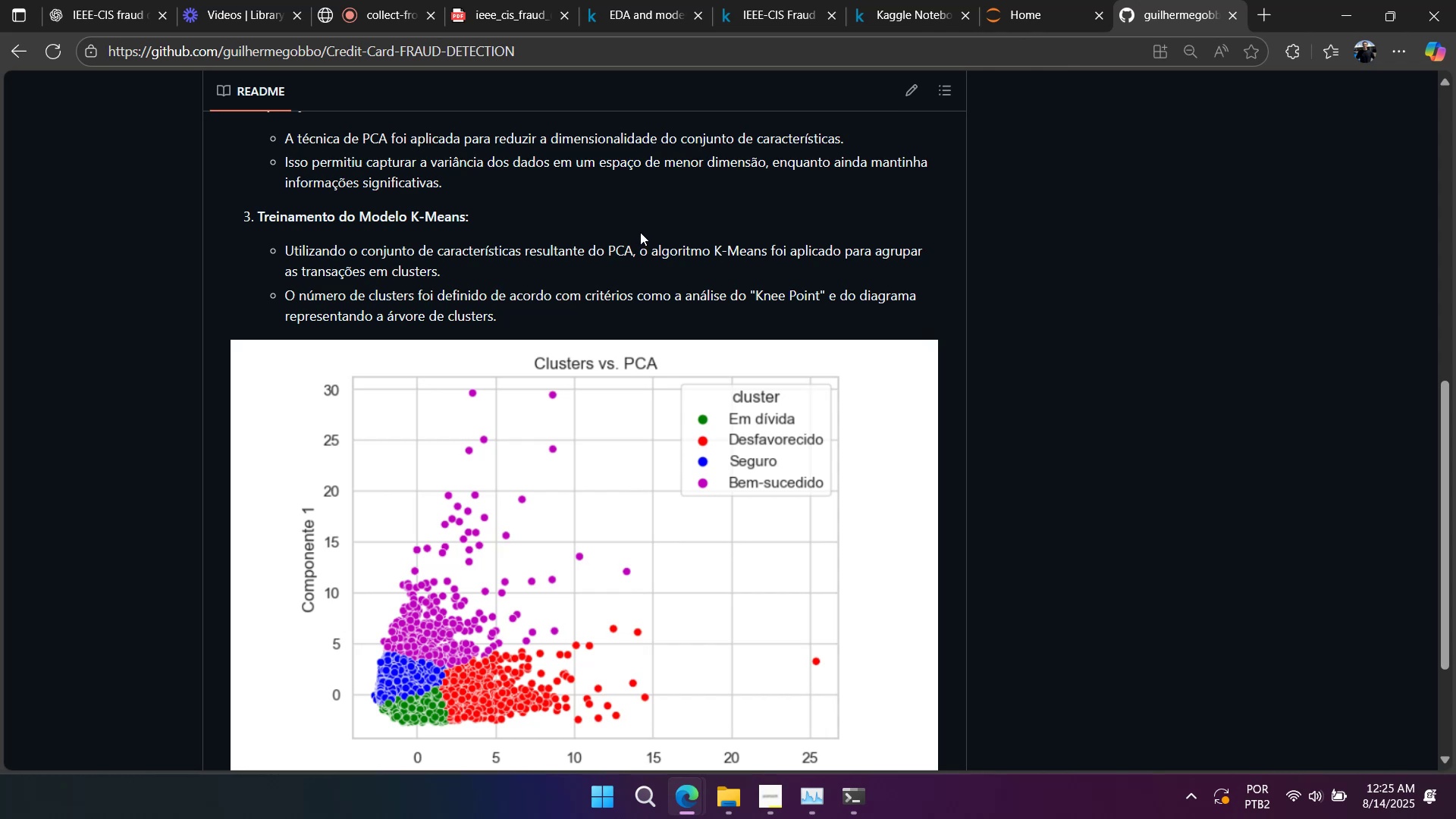 
left_click([104, 20])
 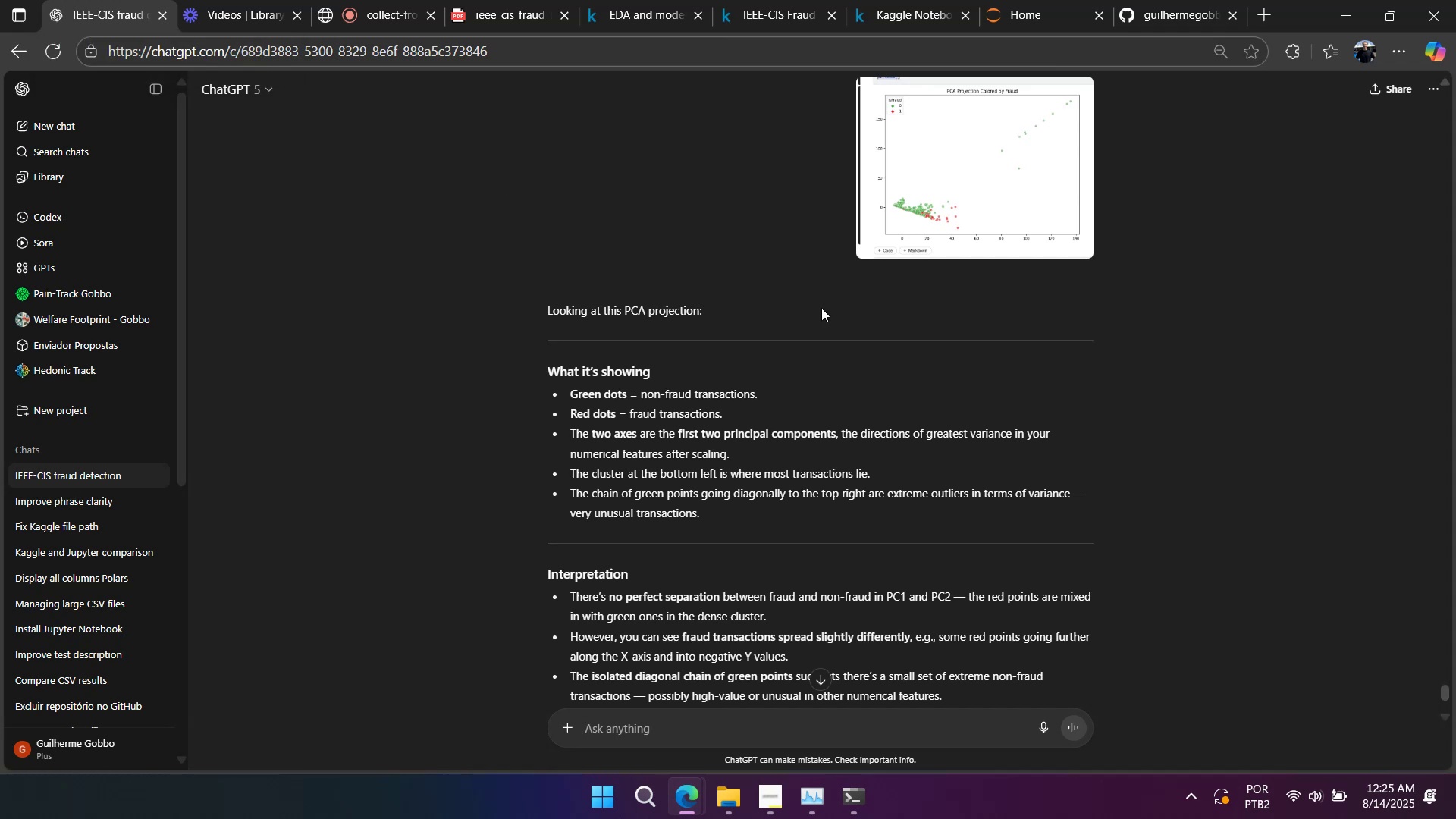 
scroll: coordinate [818, 306], scroll_direction: down, amount: 3.0
 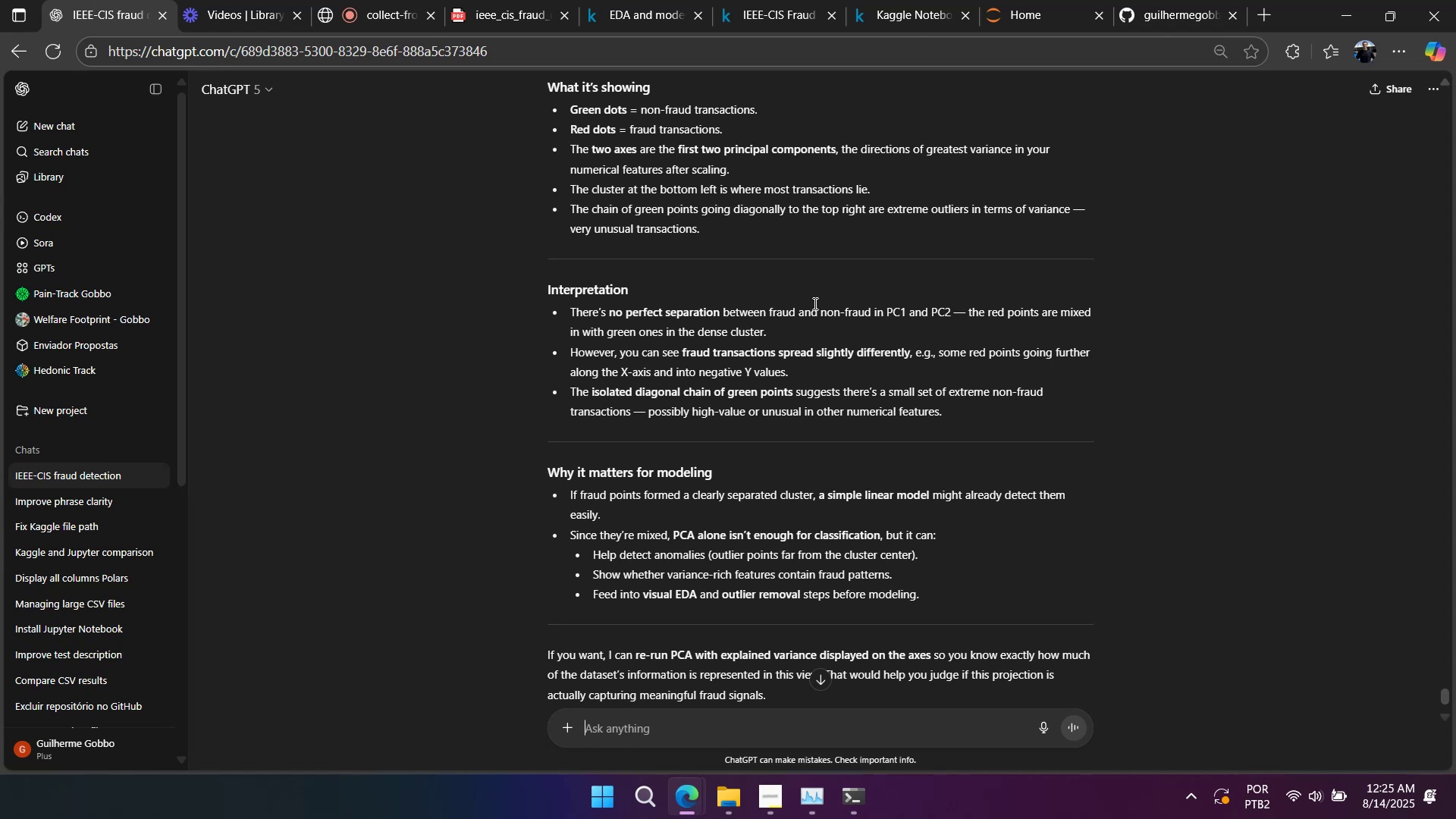 
wait(16.47)
 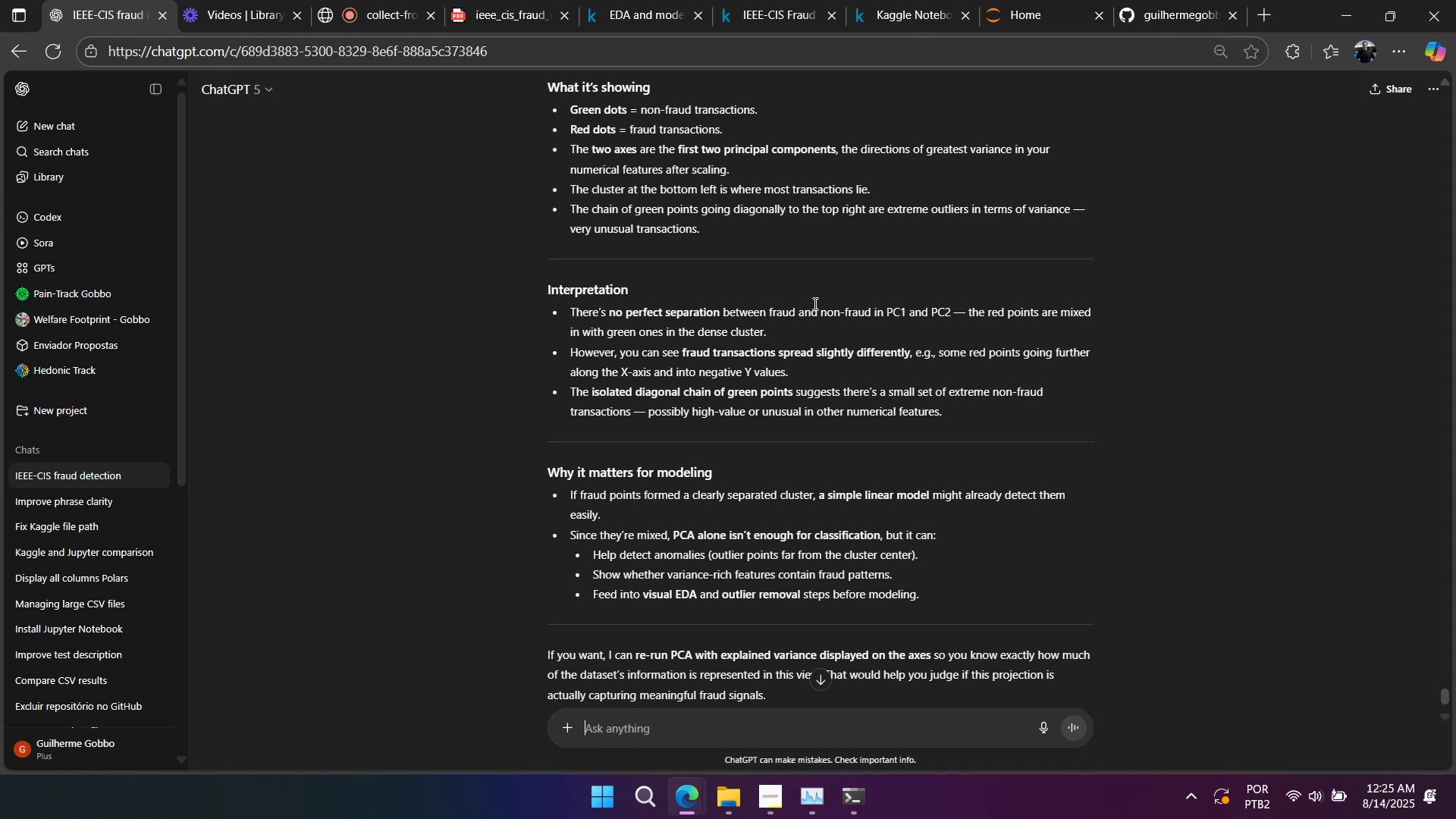 
scroll: coordinate [813, 303], scroll_direction: down, amount: 1.0
 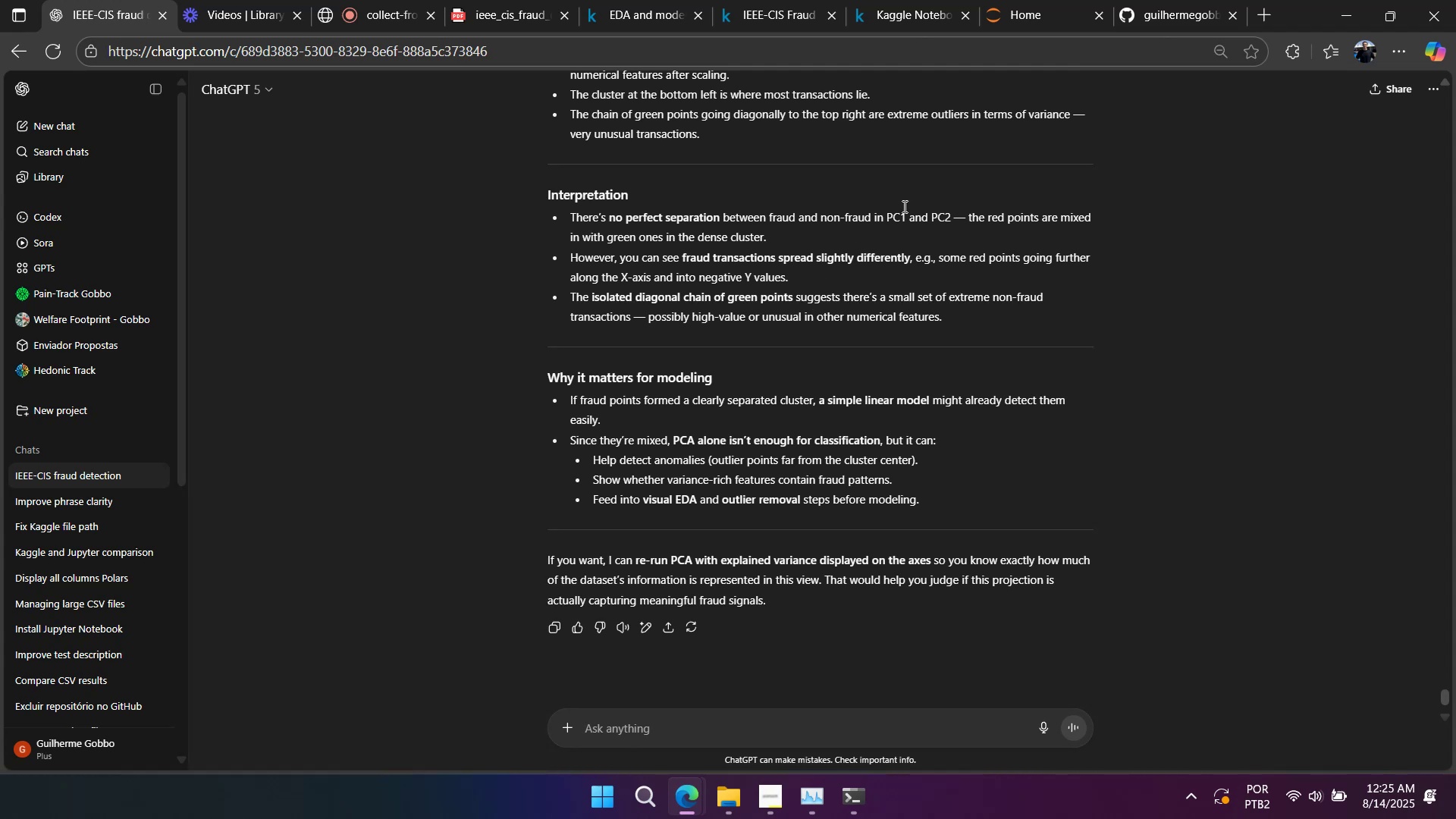 
wait(5.6)
 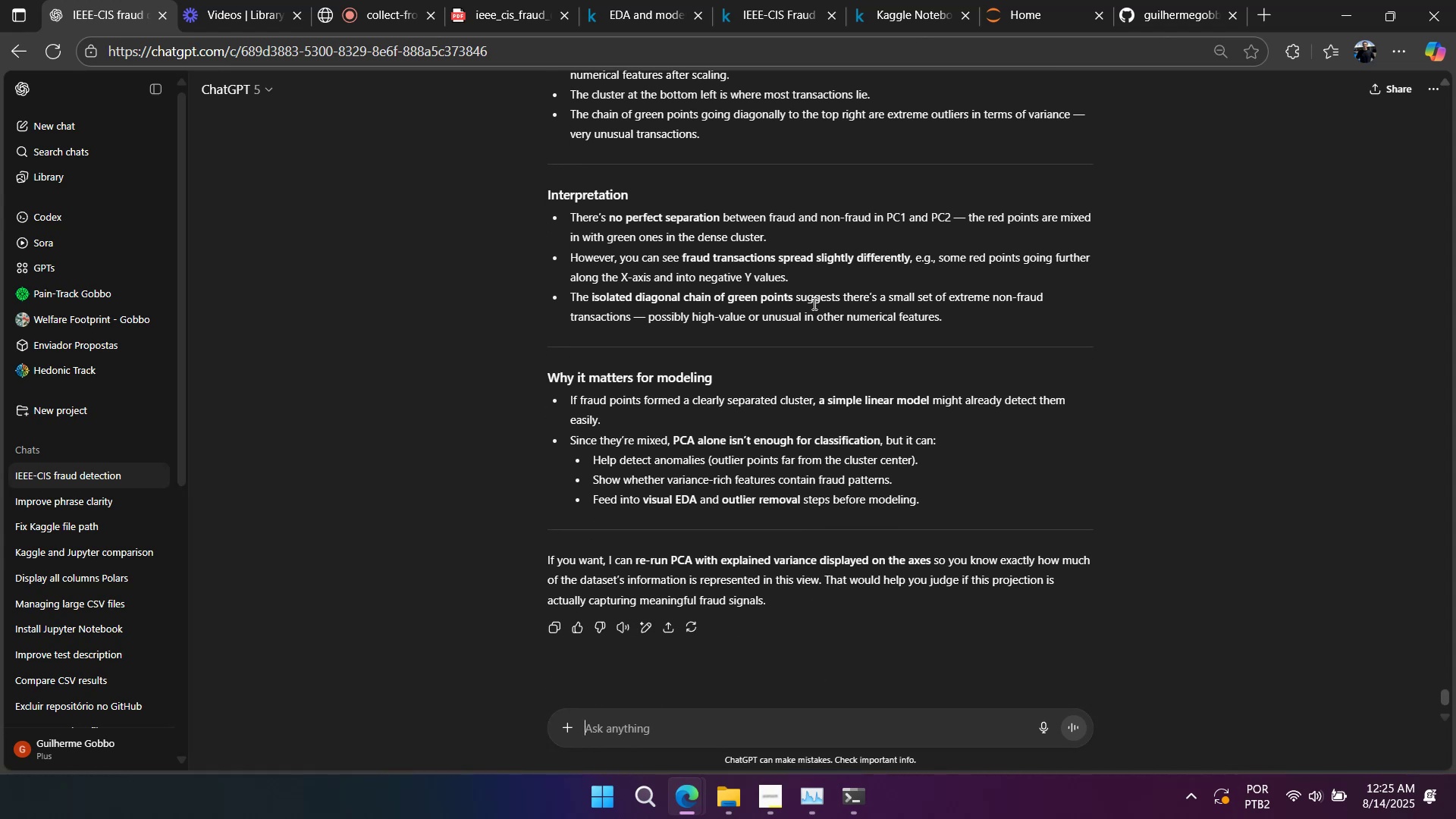 
left_click([928, 21])
 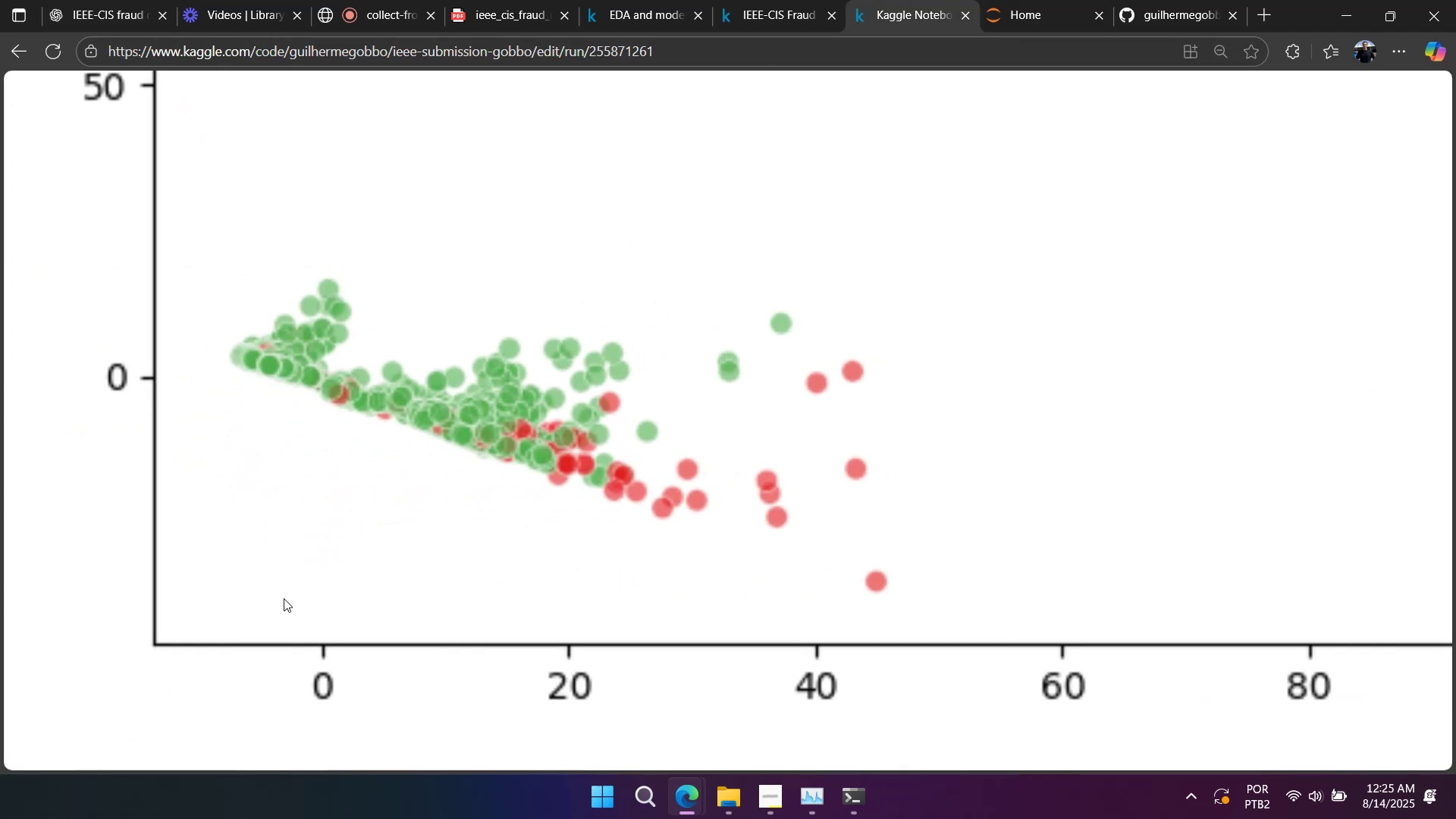 
wait(7.5)
 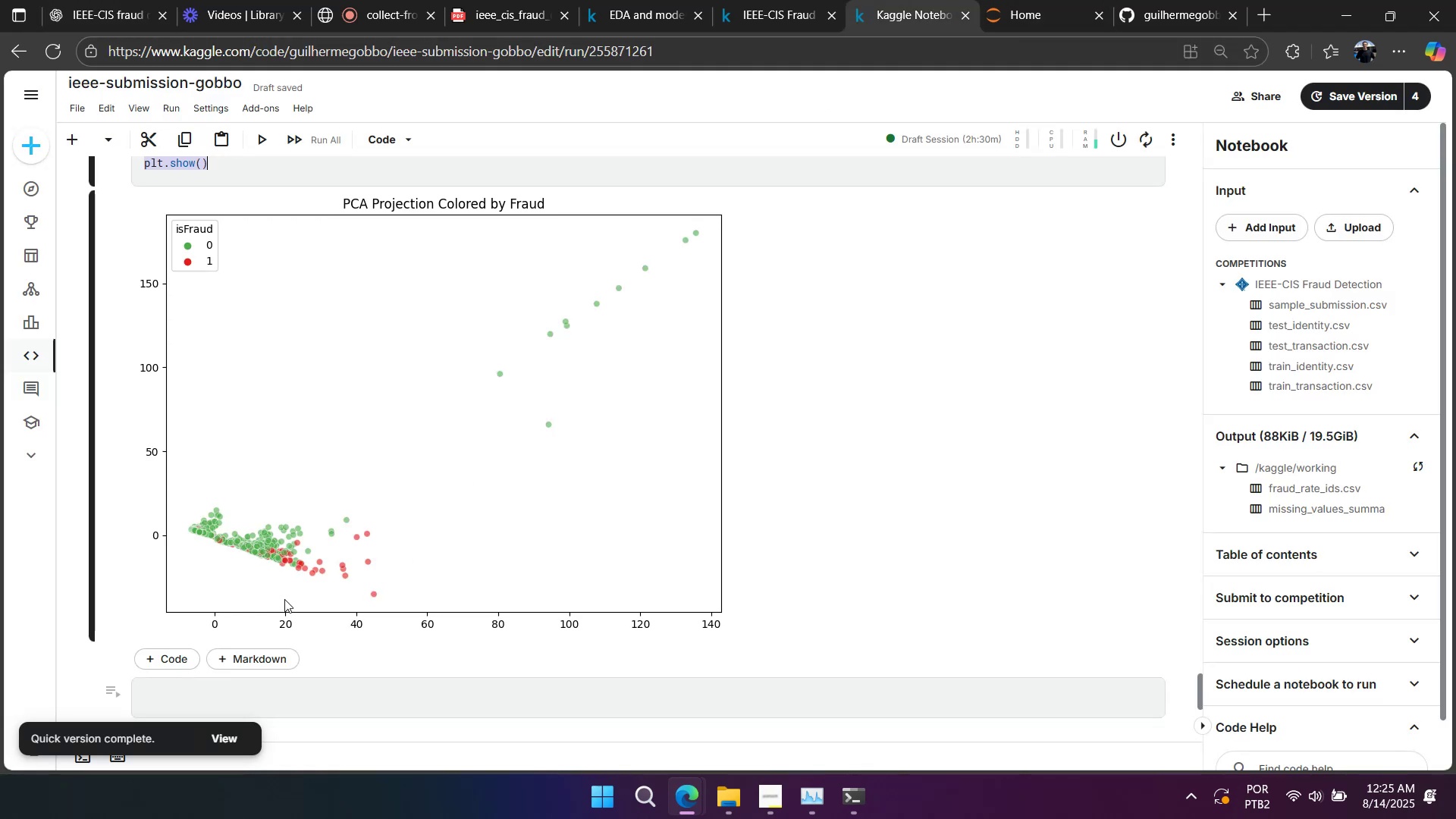 
left_click([87, 3])
 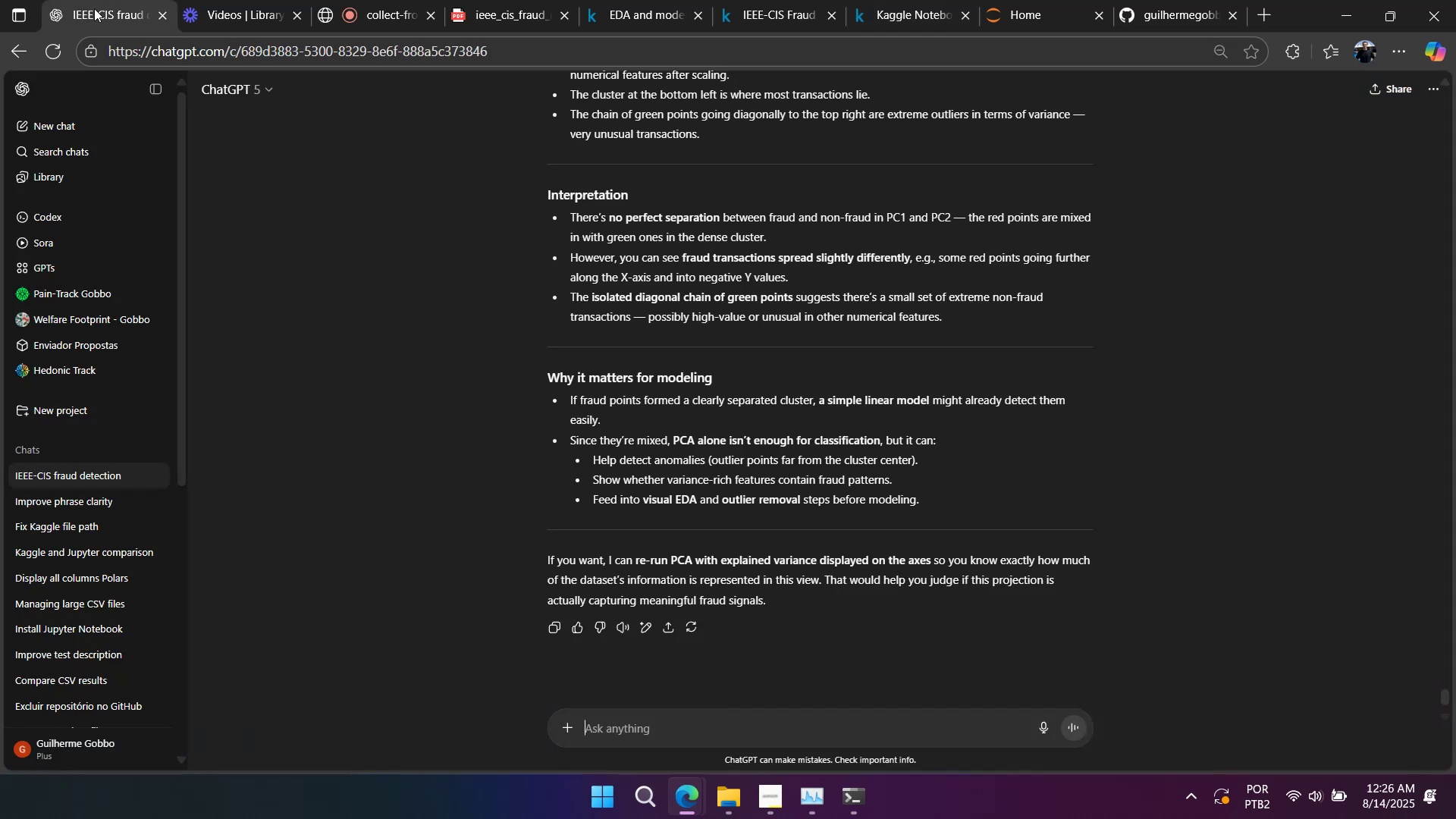 
wait(10.51)
 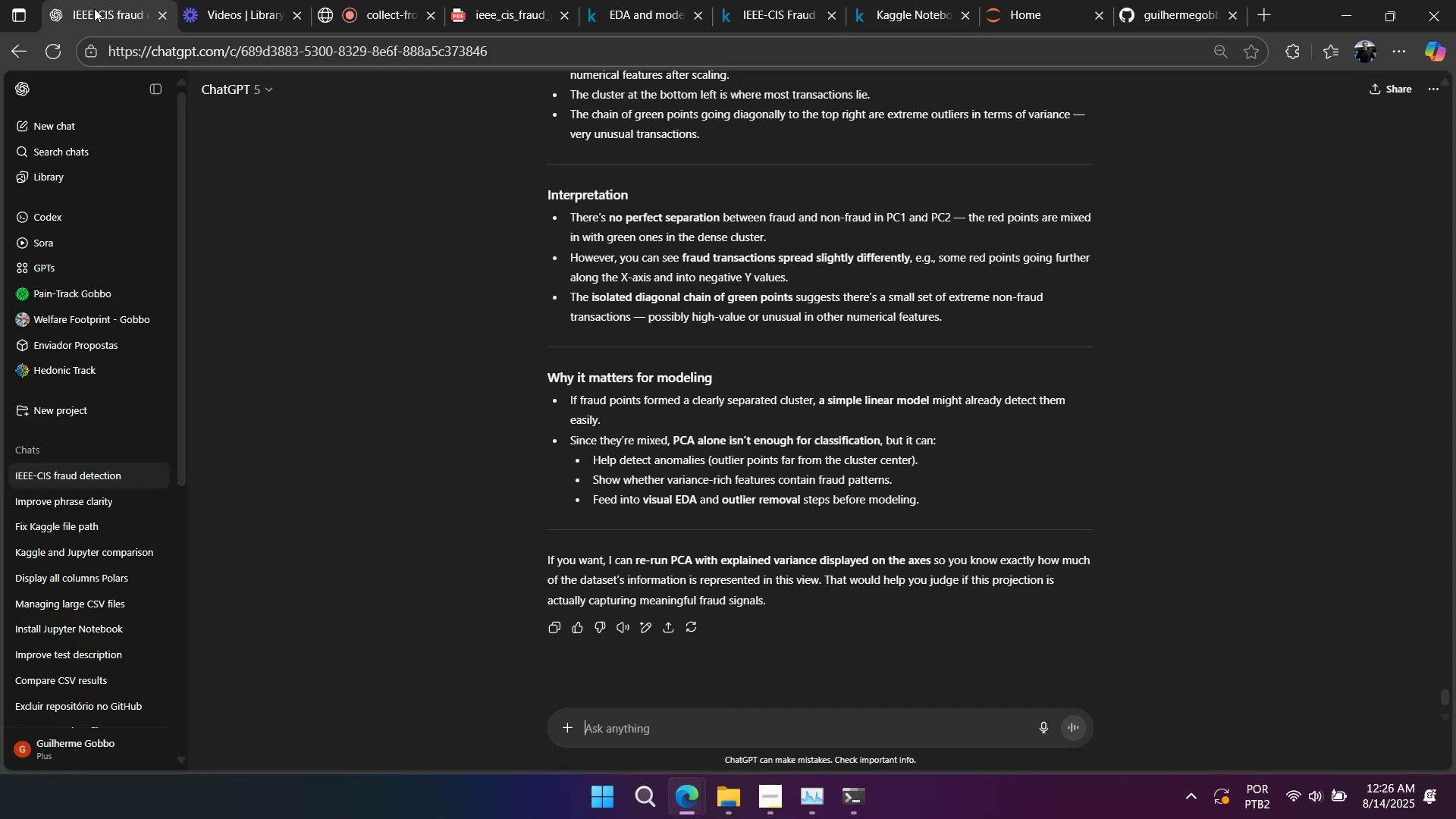 
scroll: coordinate [482, 191], scroll_direction: down, amount: 1.0
 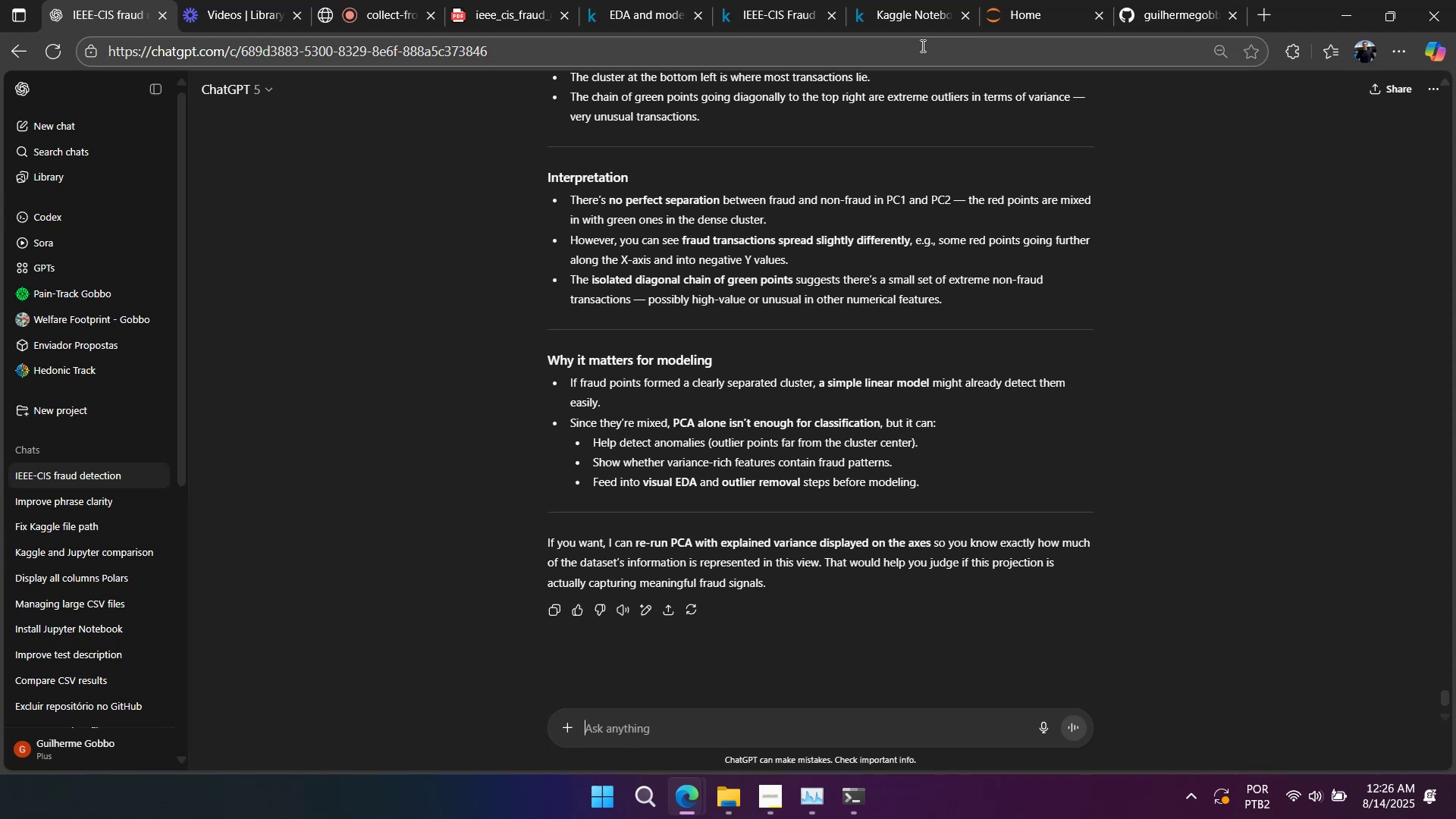 
left_click([928, 17])
 